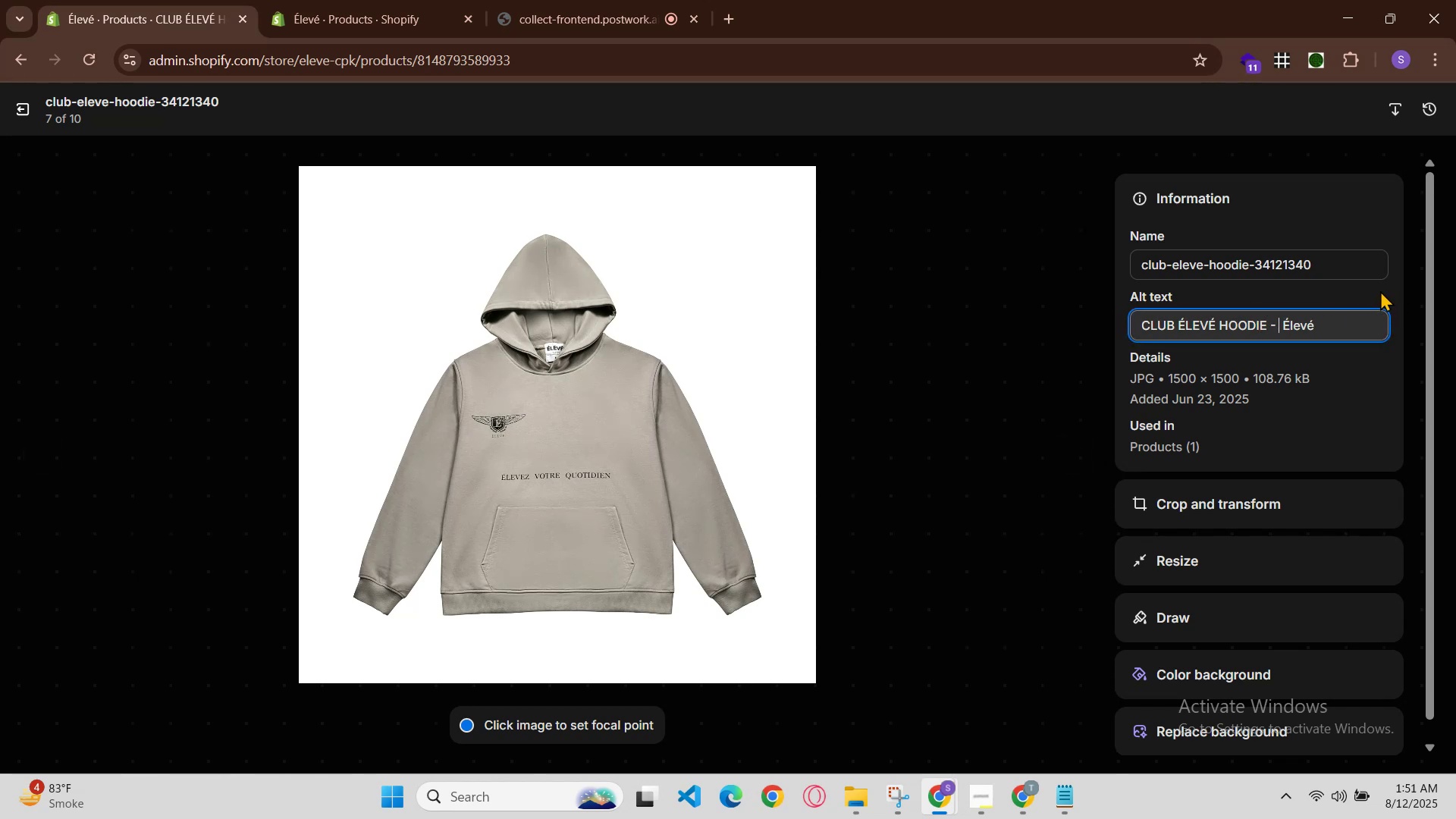 
key(Control+V)
 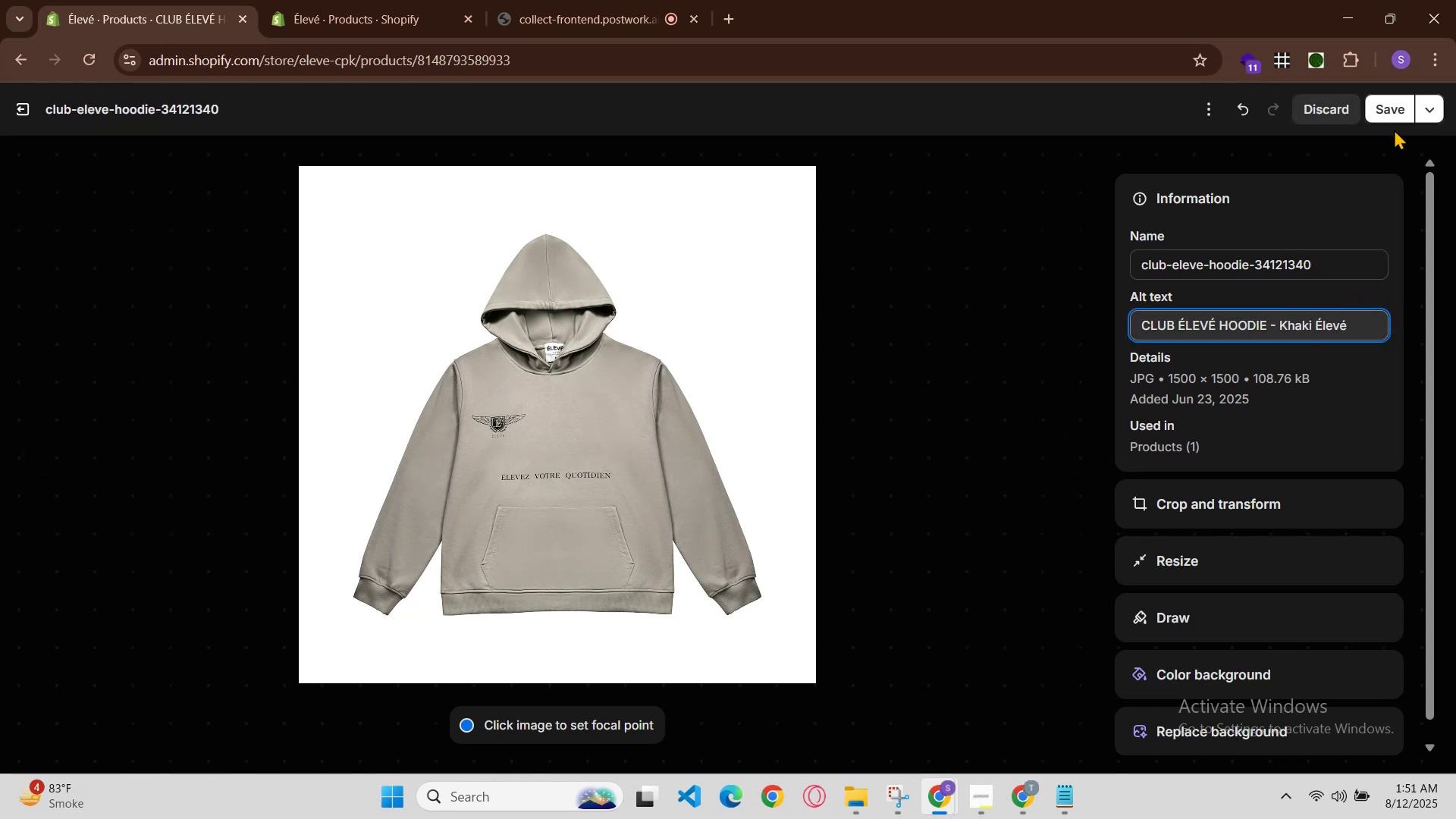 
left_click([1398, 114])
 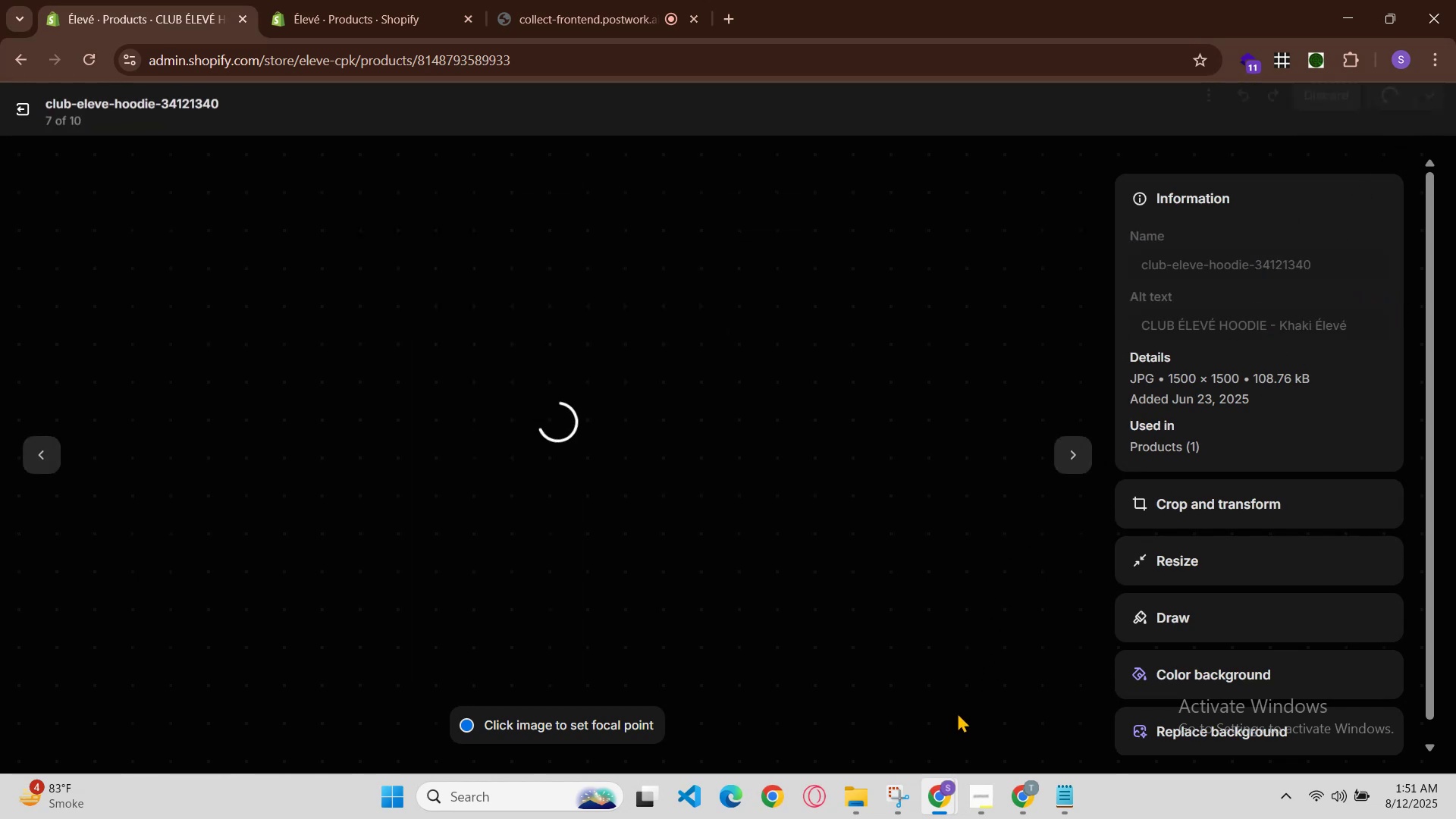 
left_click([932, 796])
 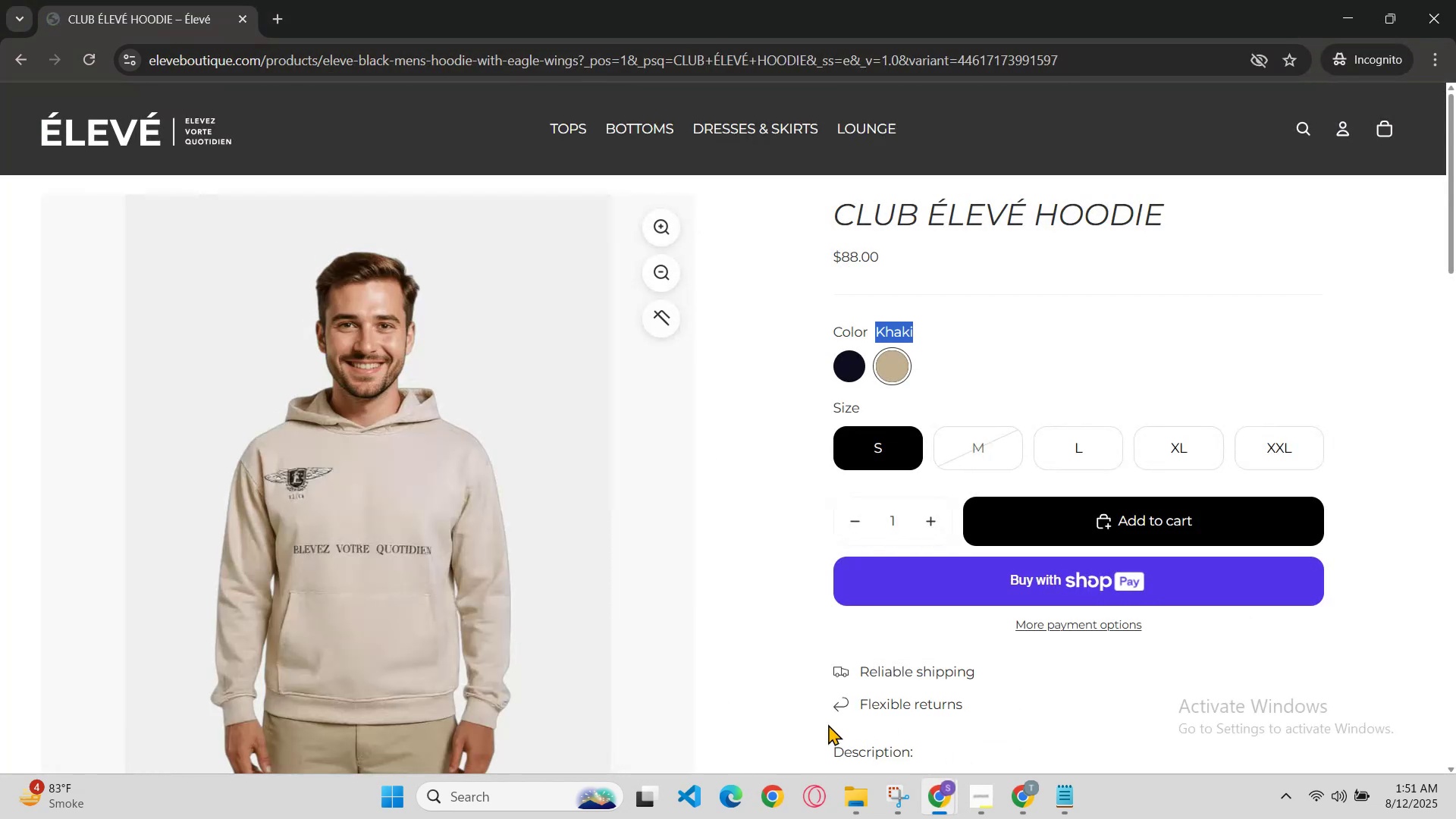 
left_click([940, 785])
 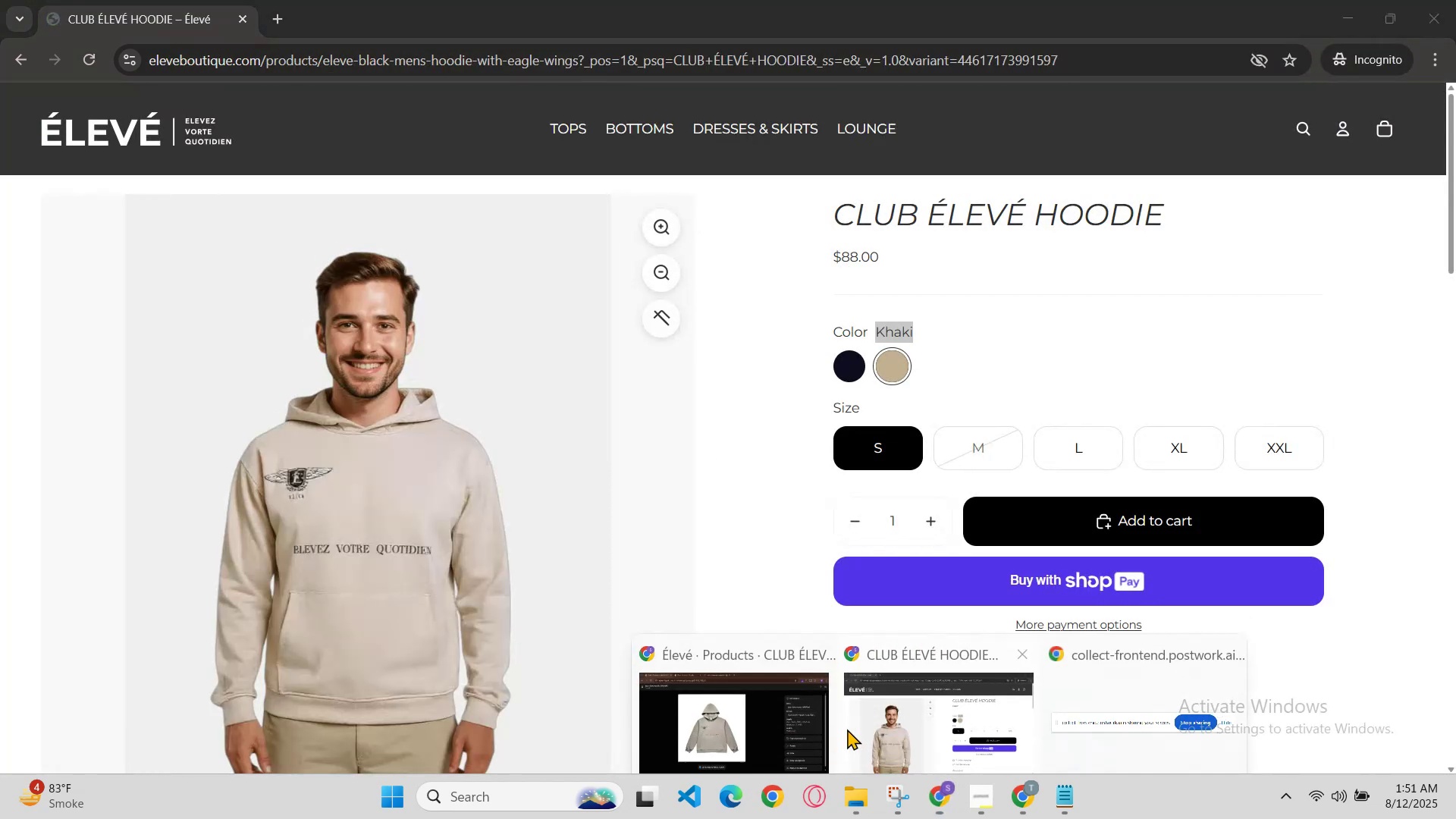 
left_click_drag(start_coordinate=[822, 720], to_coordinate=[818, 720])
 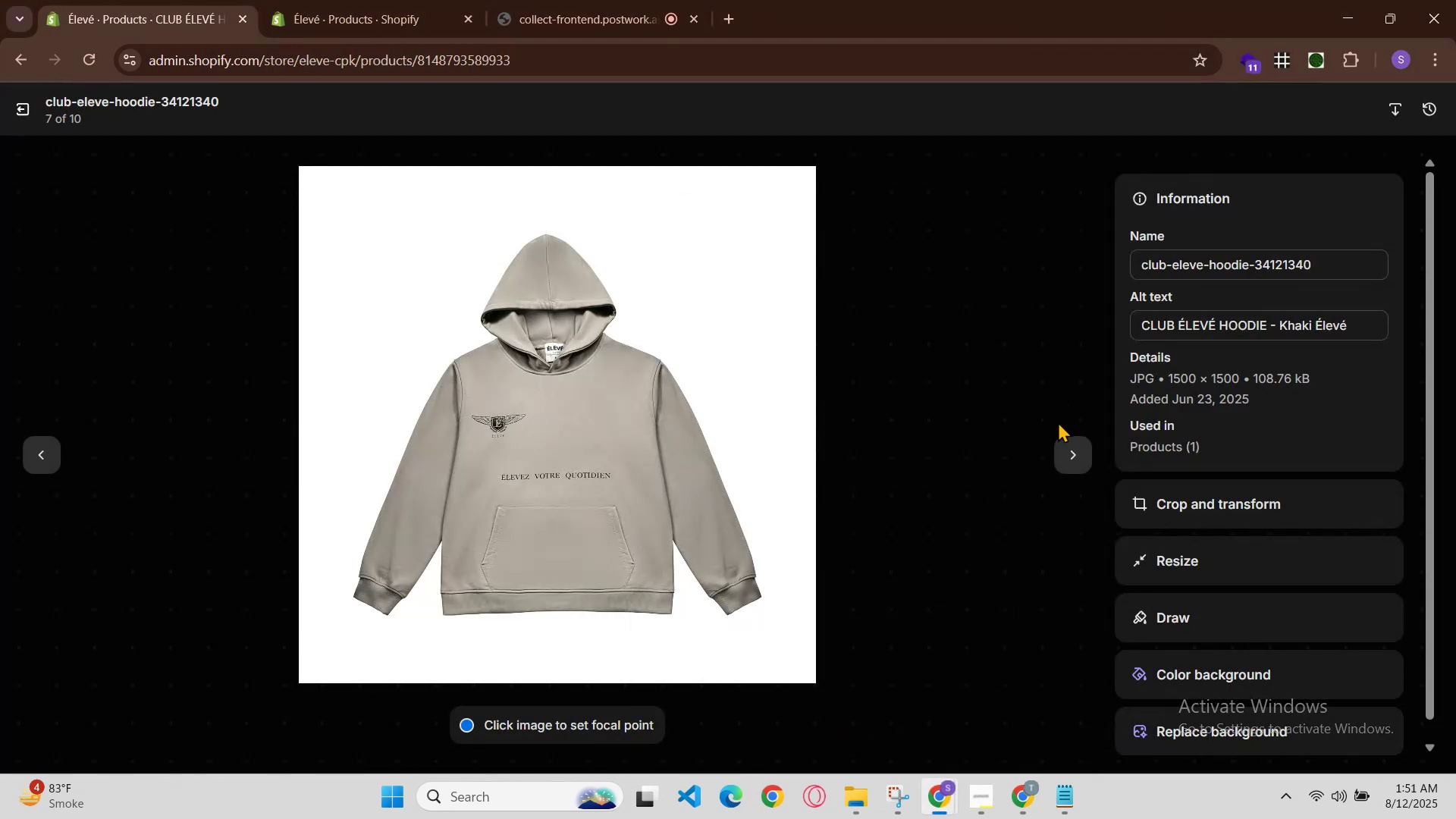 
left_click([1056, 465])
 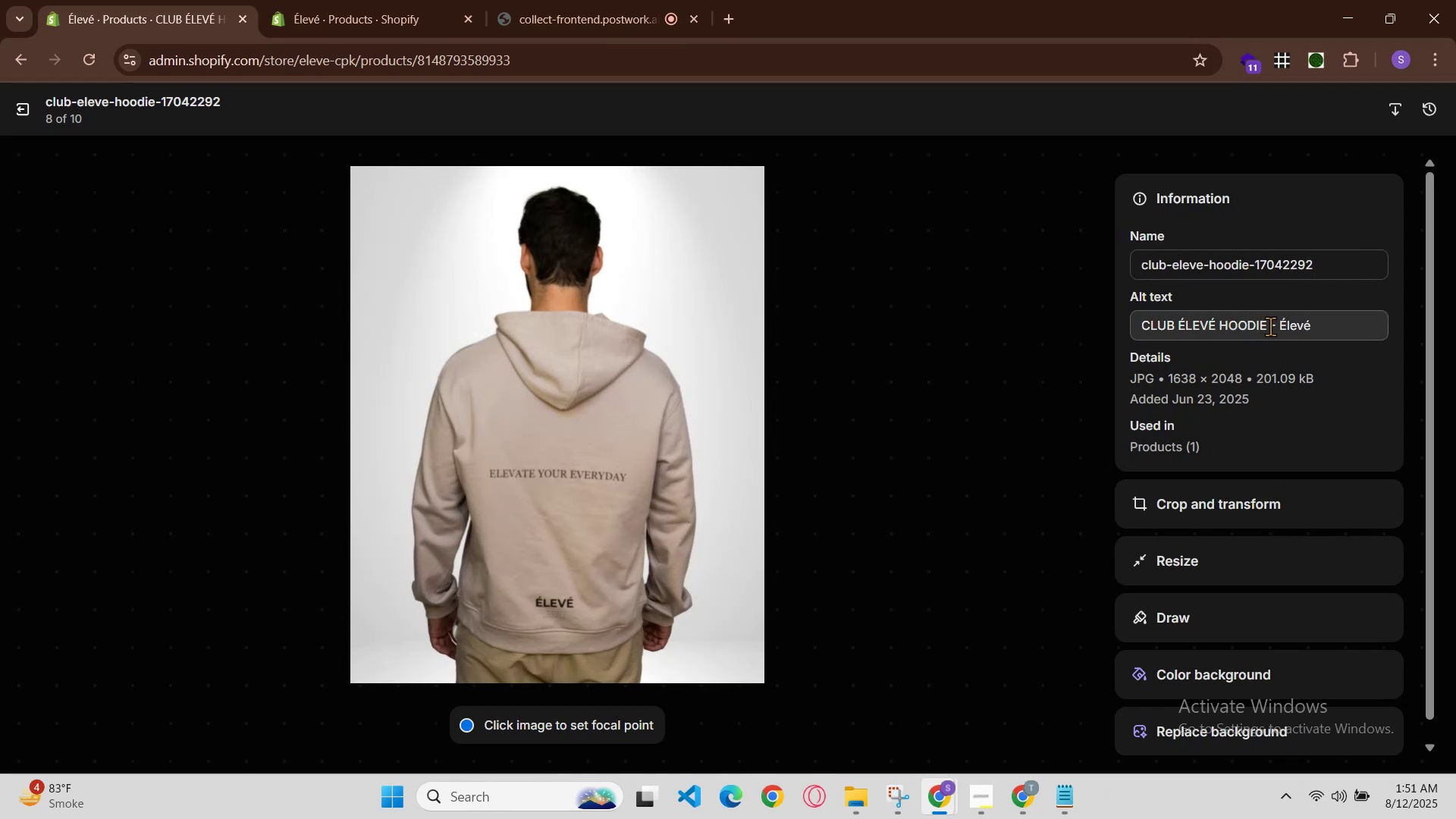 
left_click([1276, 328])
 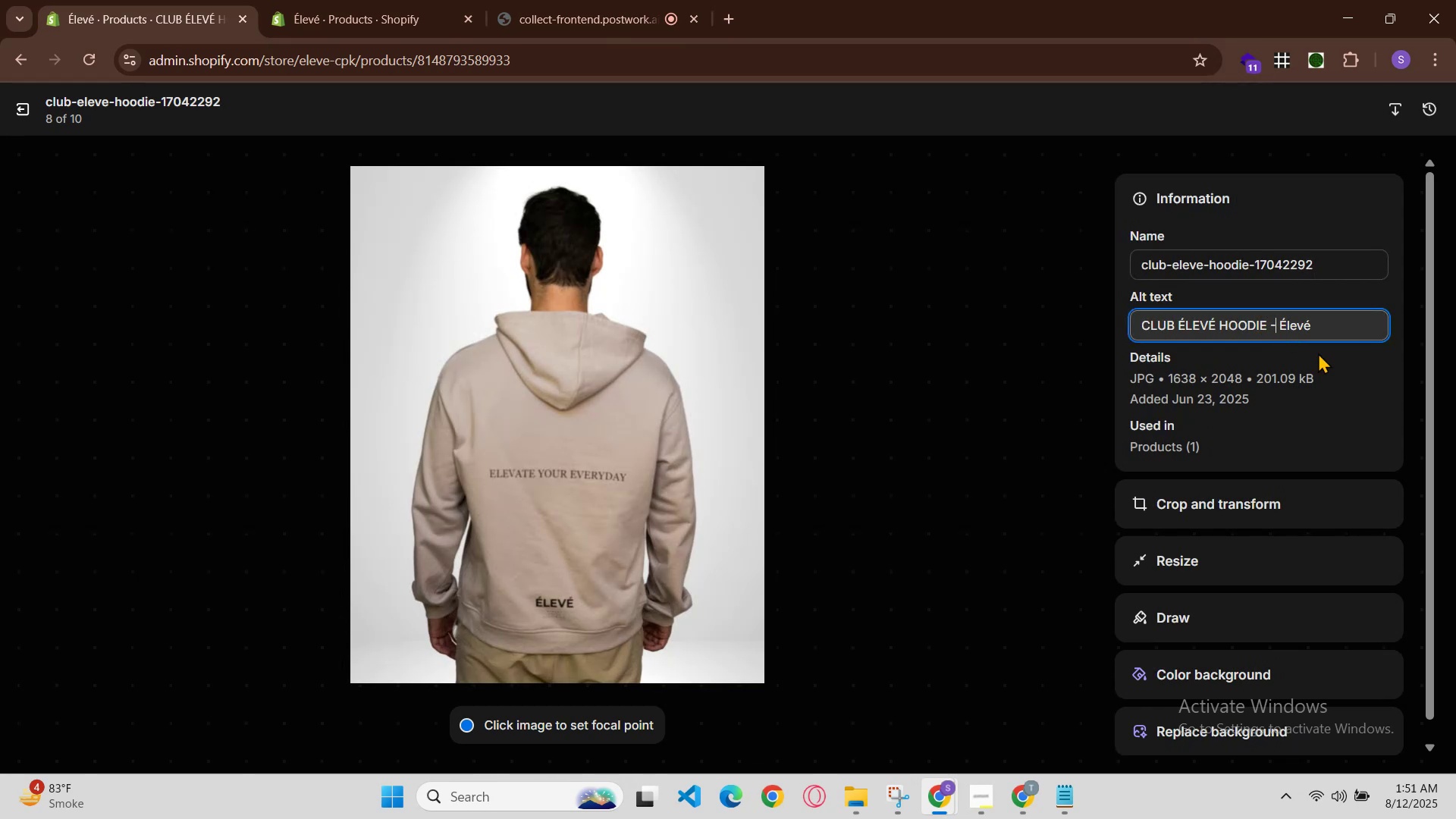 
key(Space)
 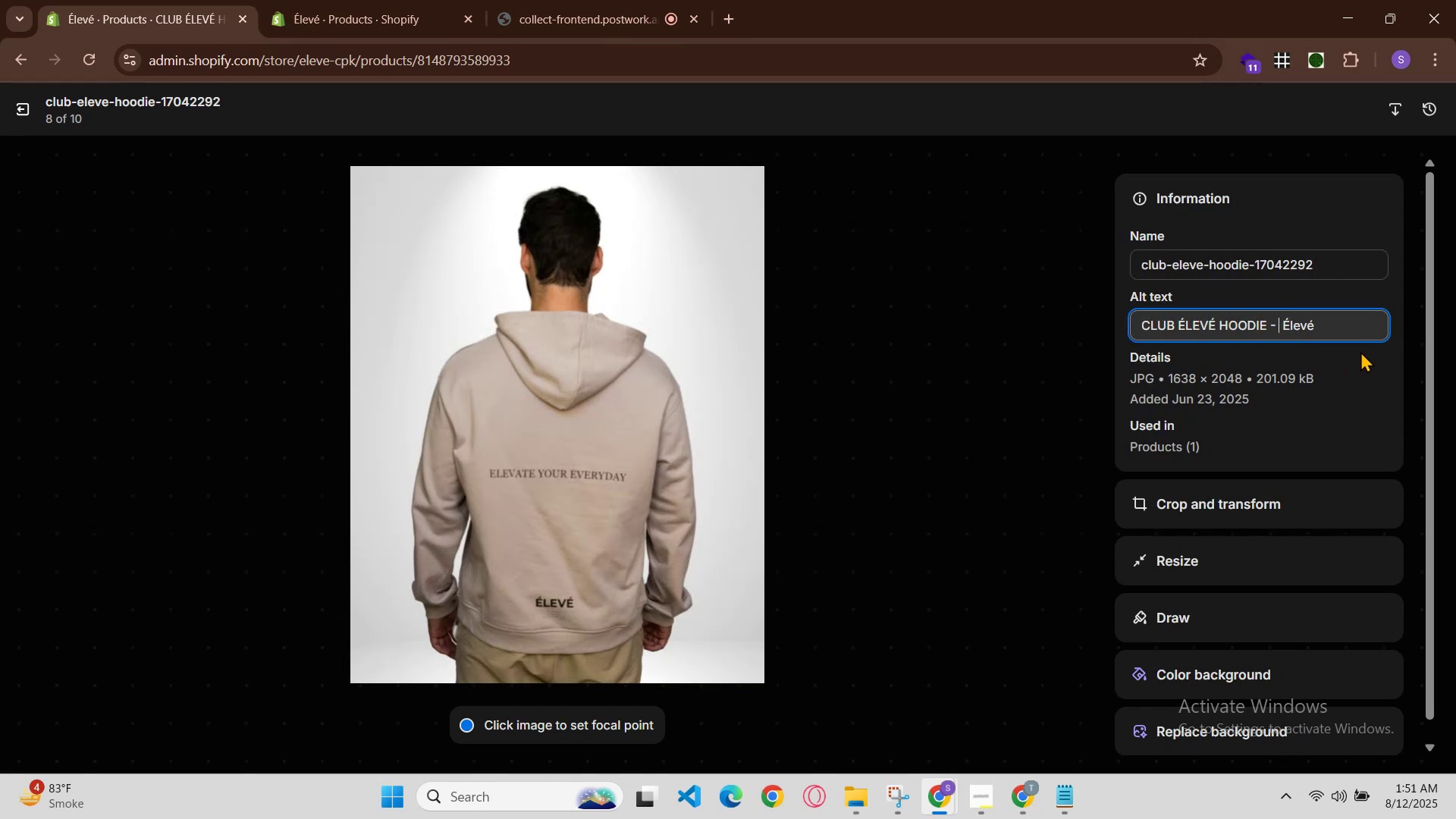 
key(Control+V)
 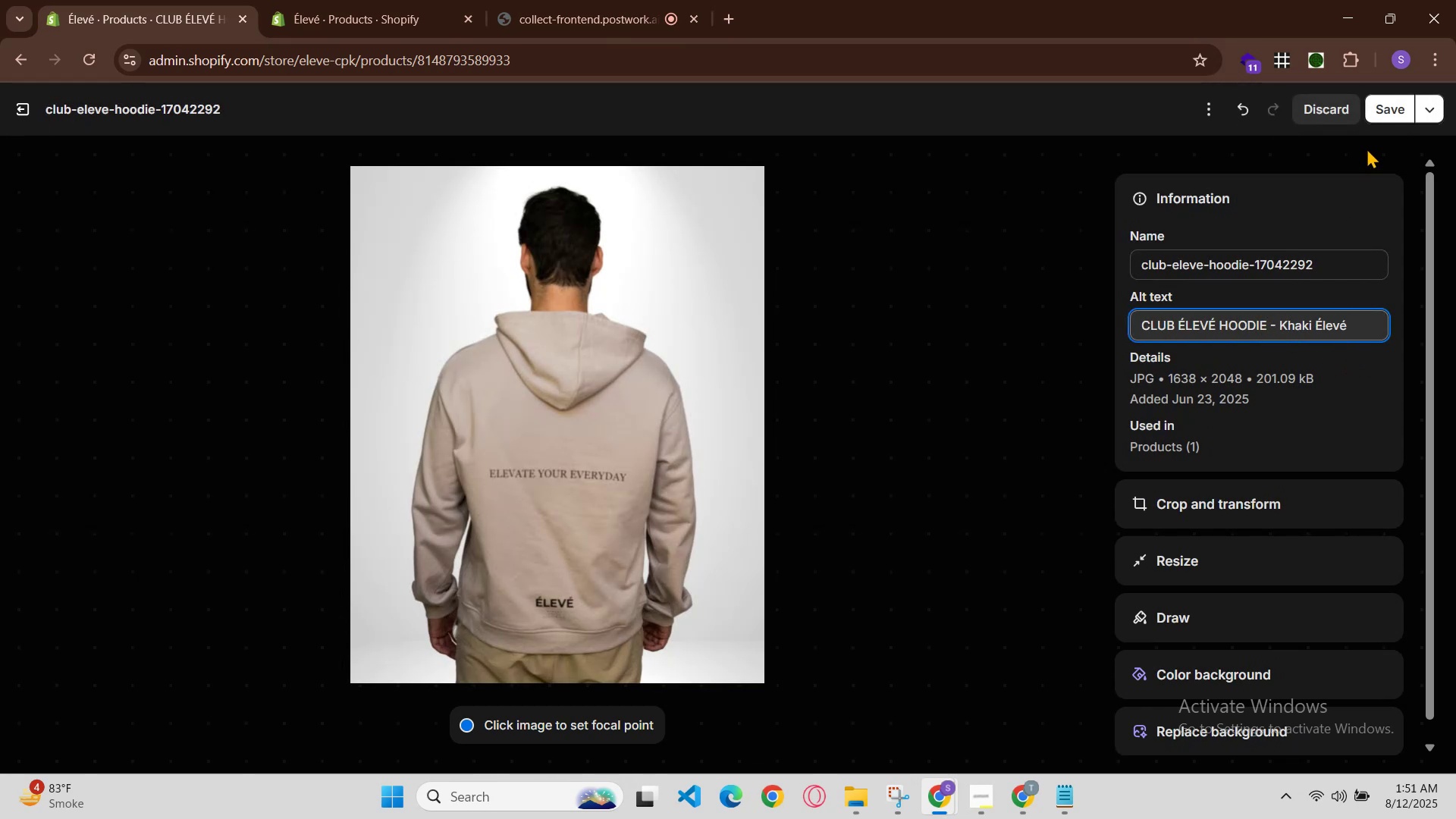 
left_click([1376, 108])
 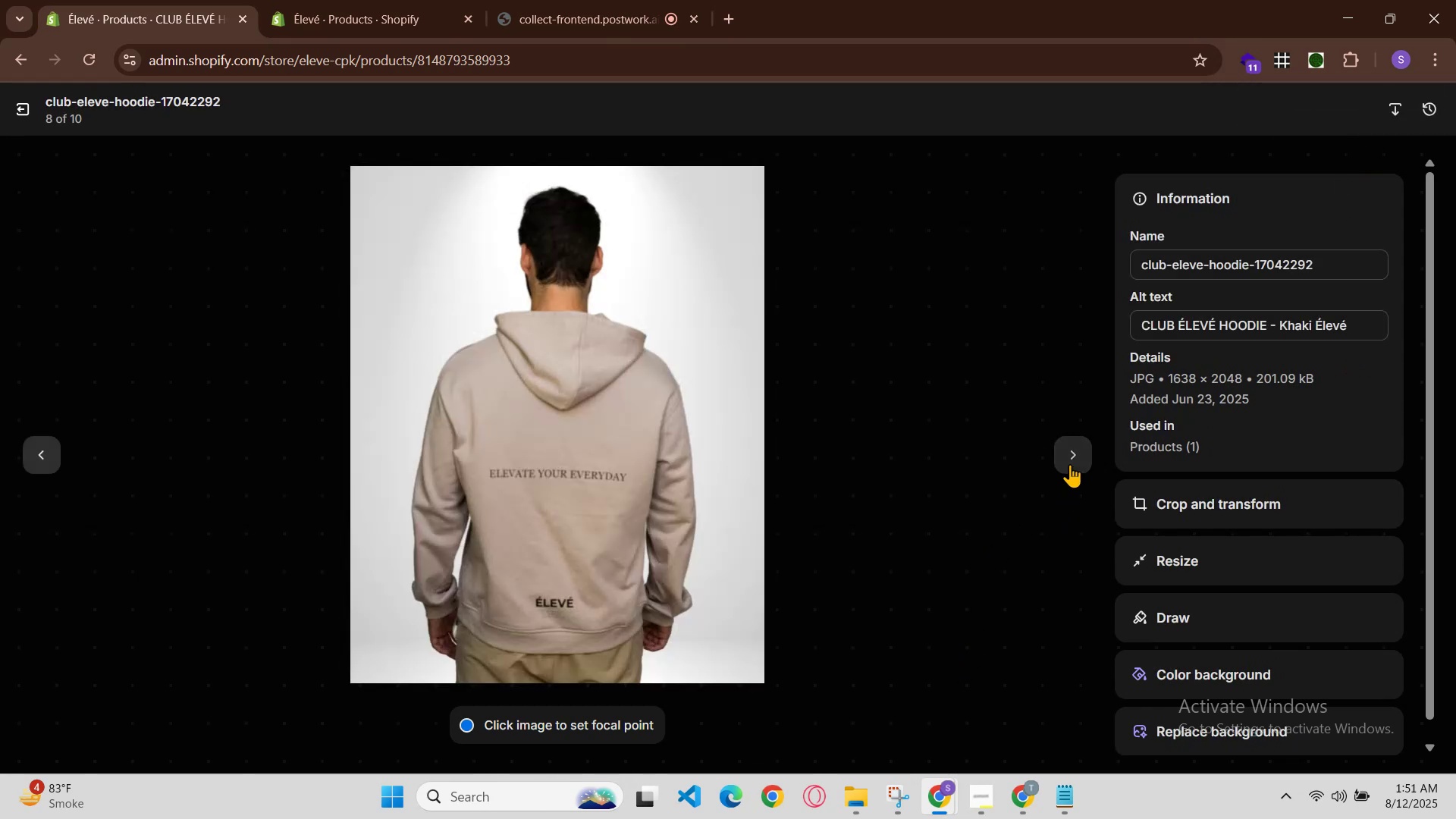 
left_click([1072, 460])
 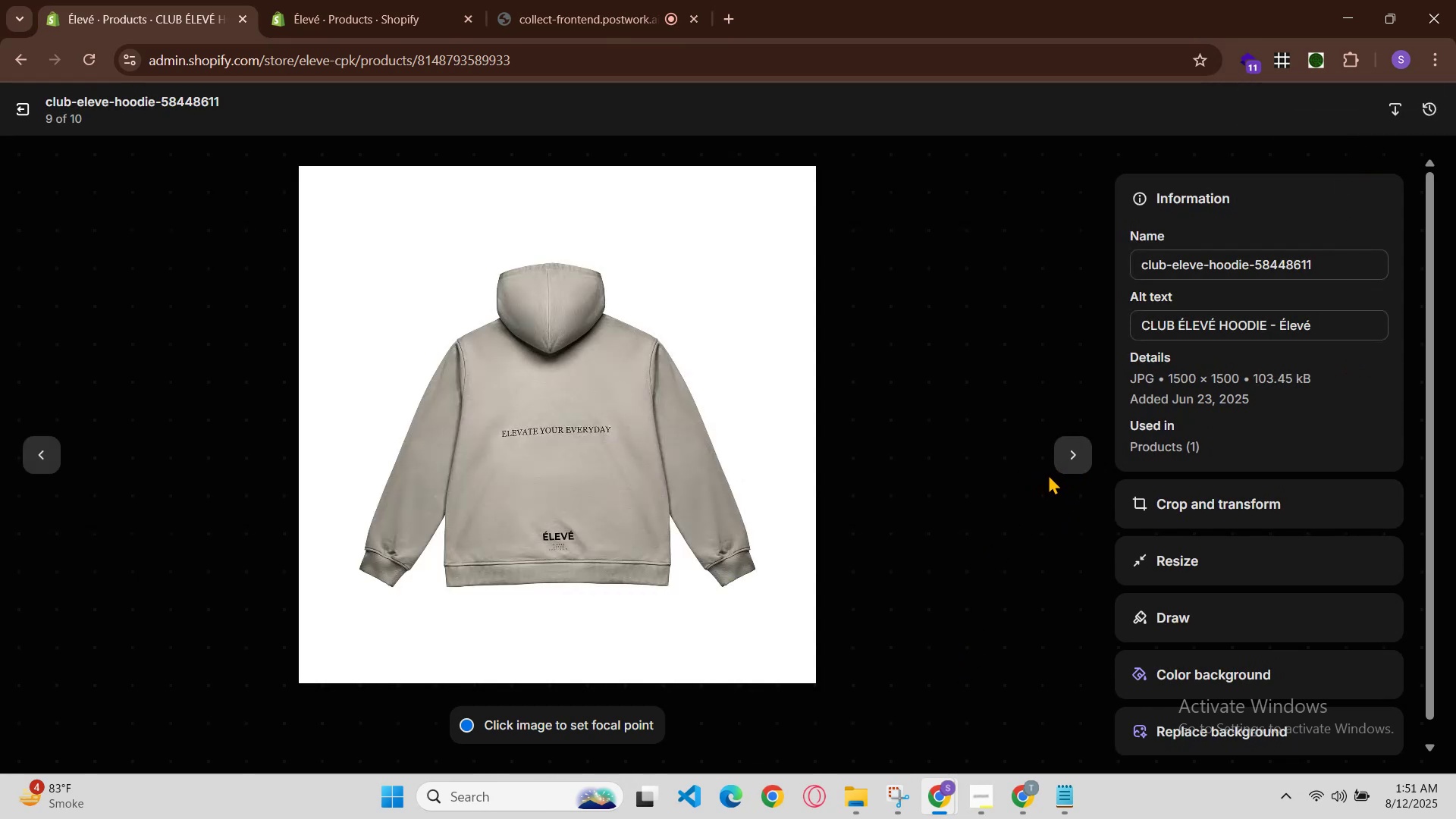 
left_click([1078, 444])
 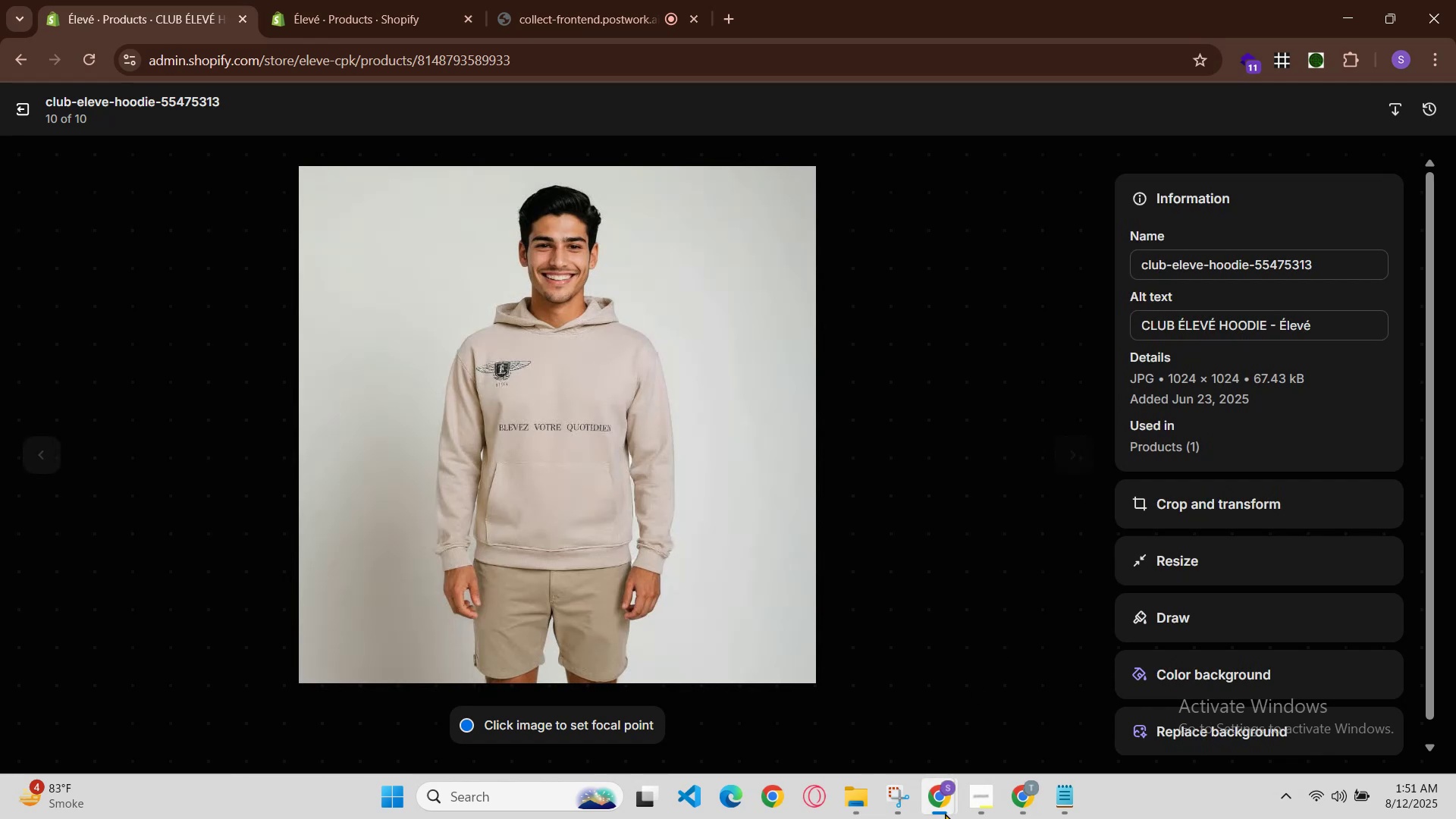 
left_click([971, 738])
 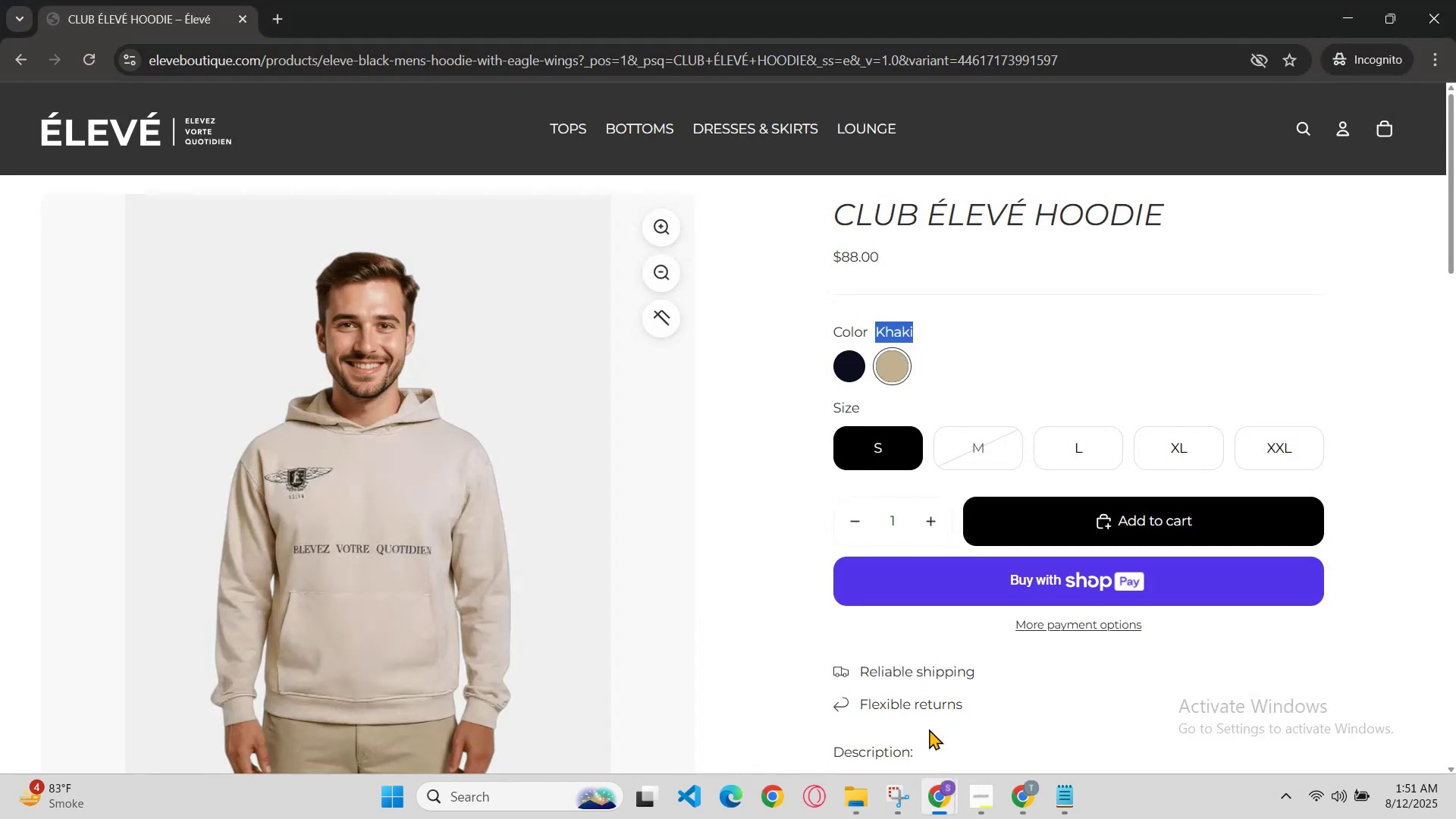 
left_click([943, 801])
 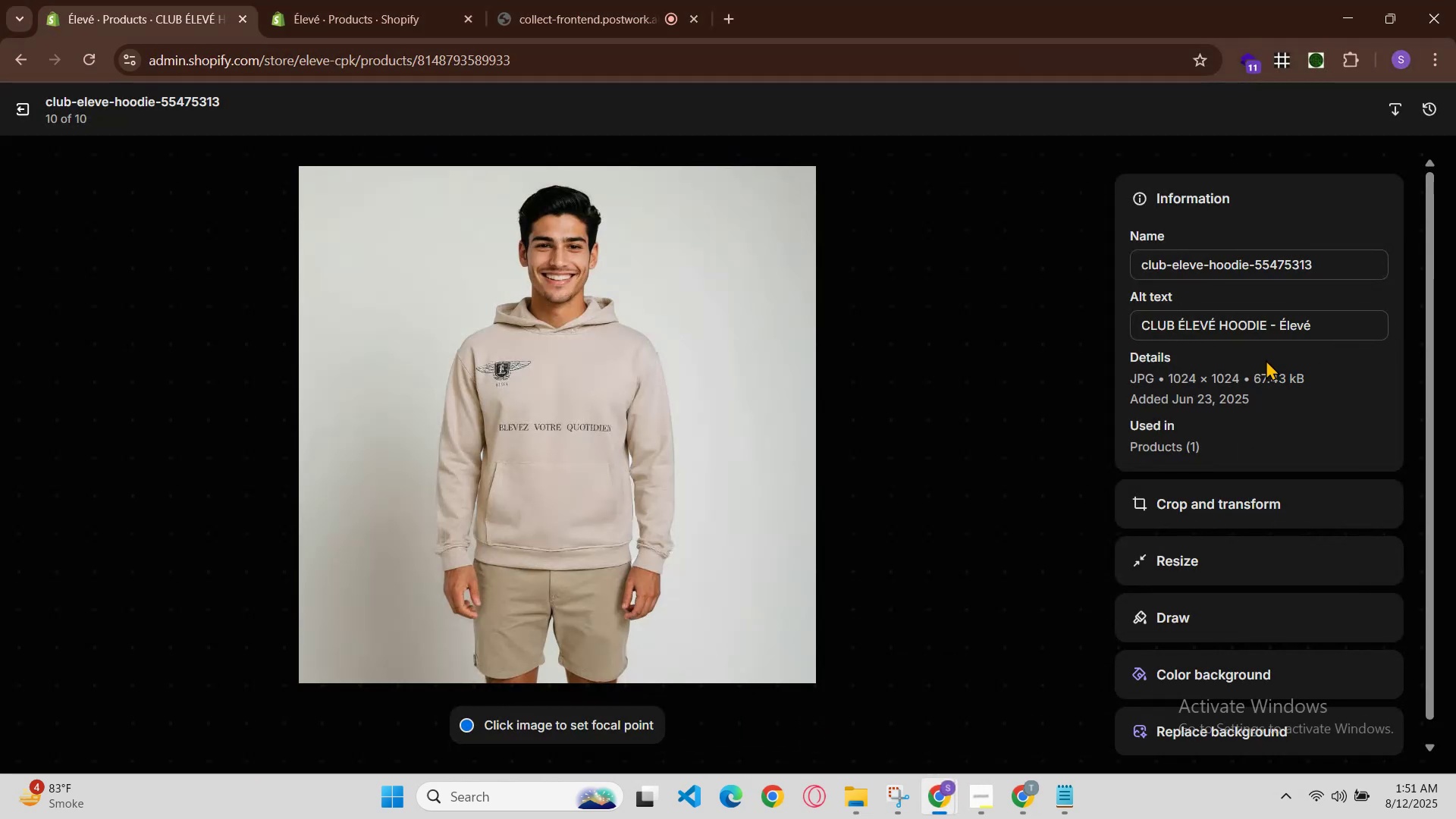 
left_click([1273, 324])
 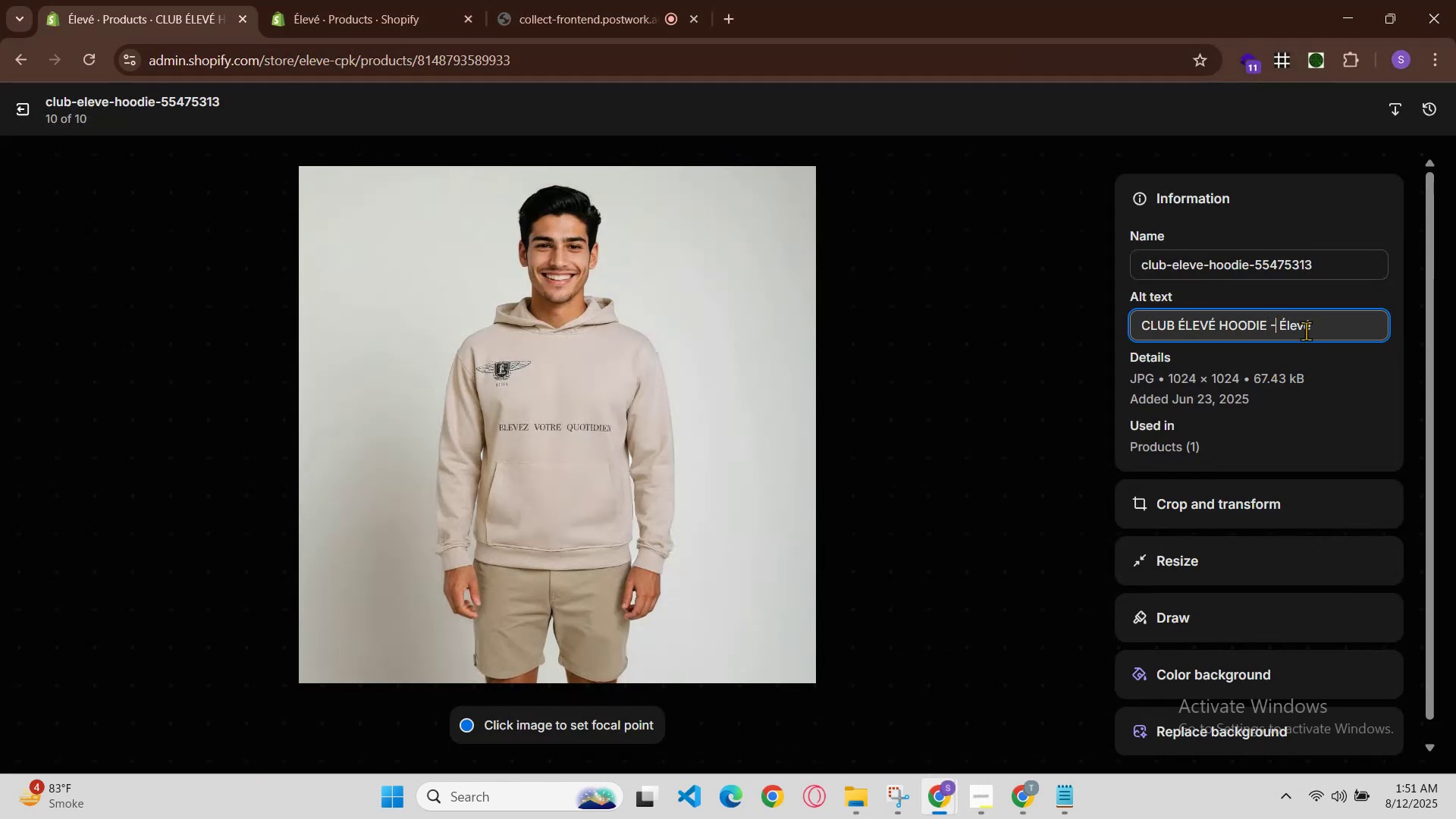 
key(Space)
 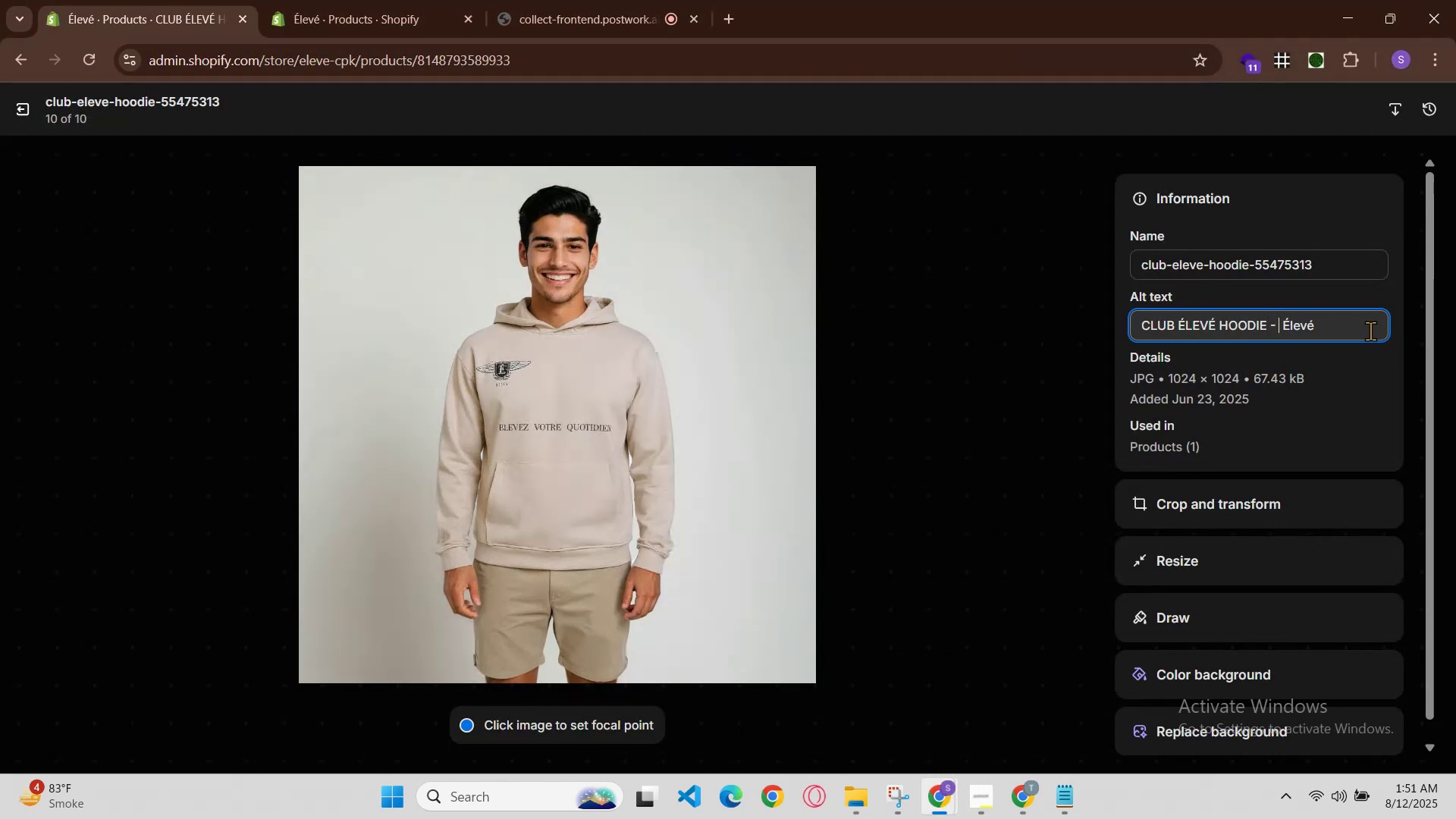 
key(Control+V)
 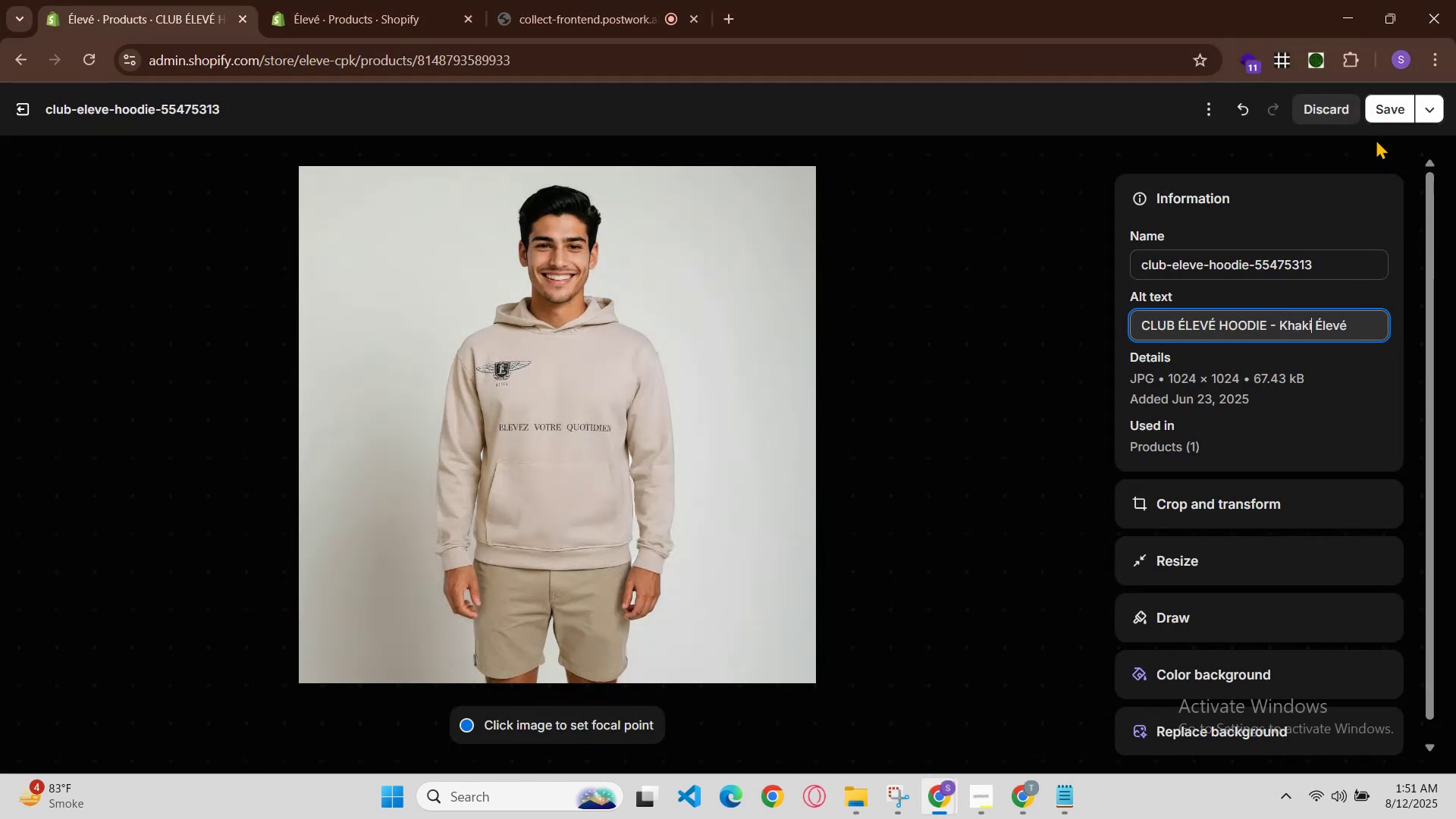 
left_click([1382, 109])
 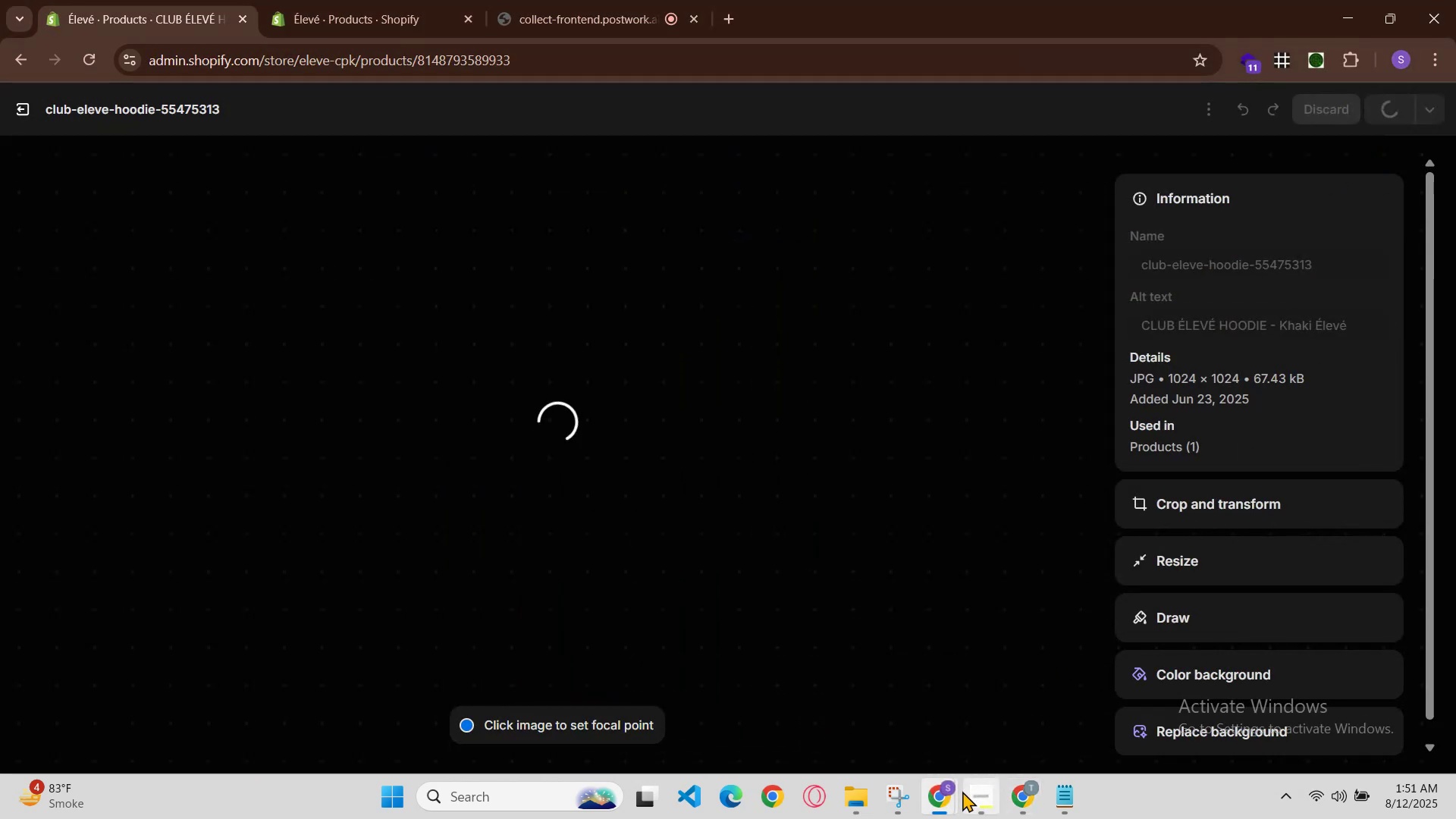 
left_click([932, 790])
 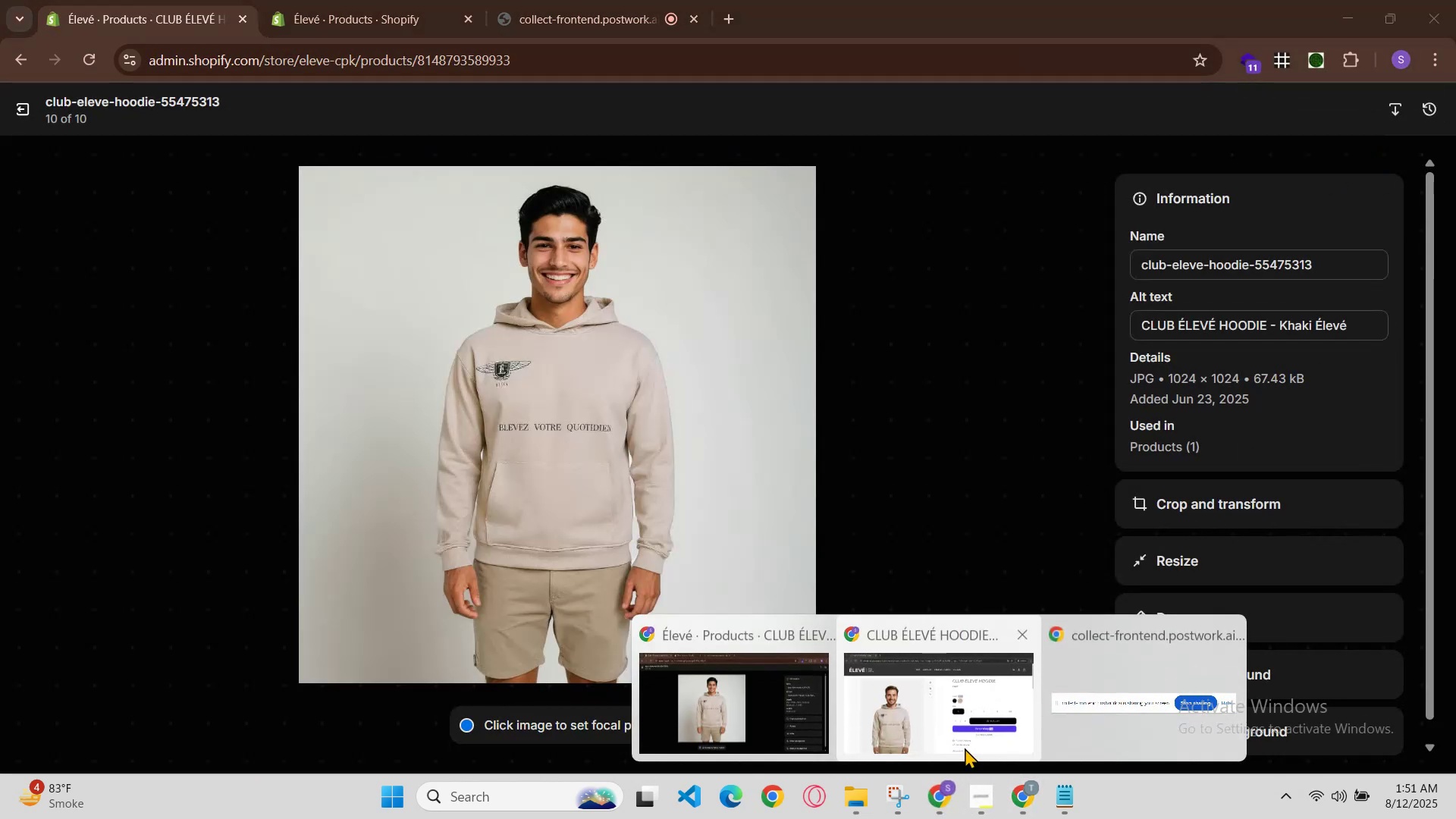 
left_click([973, 734])
 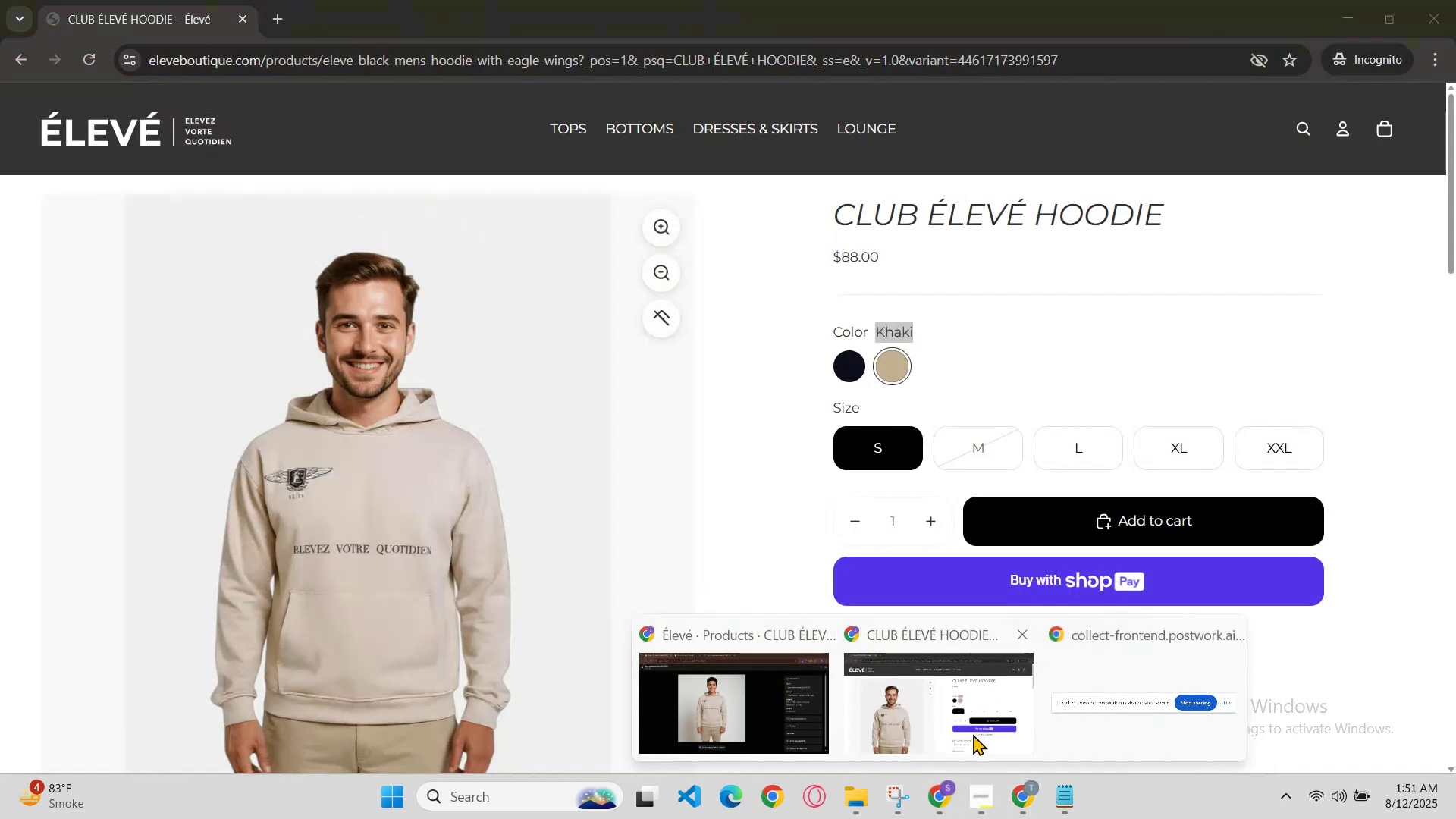 
key(Control+R)
 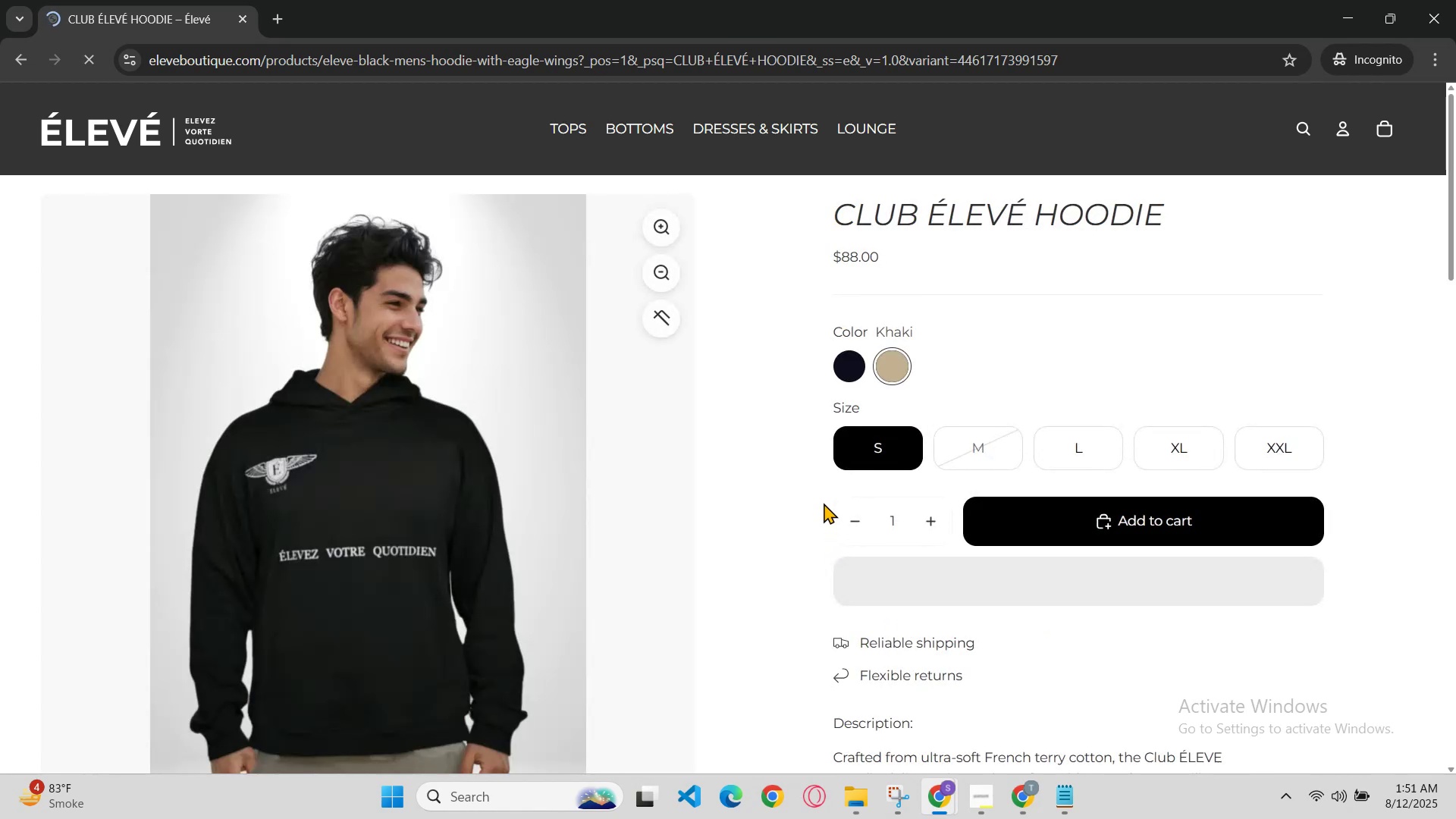 
left_click([854, 379])
 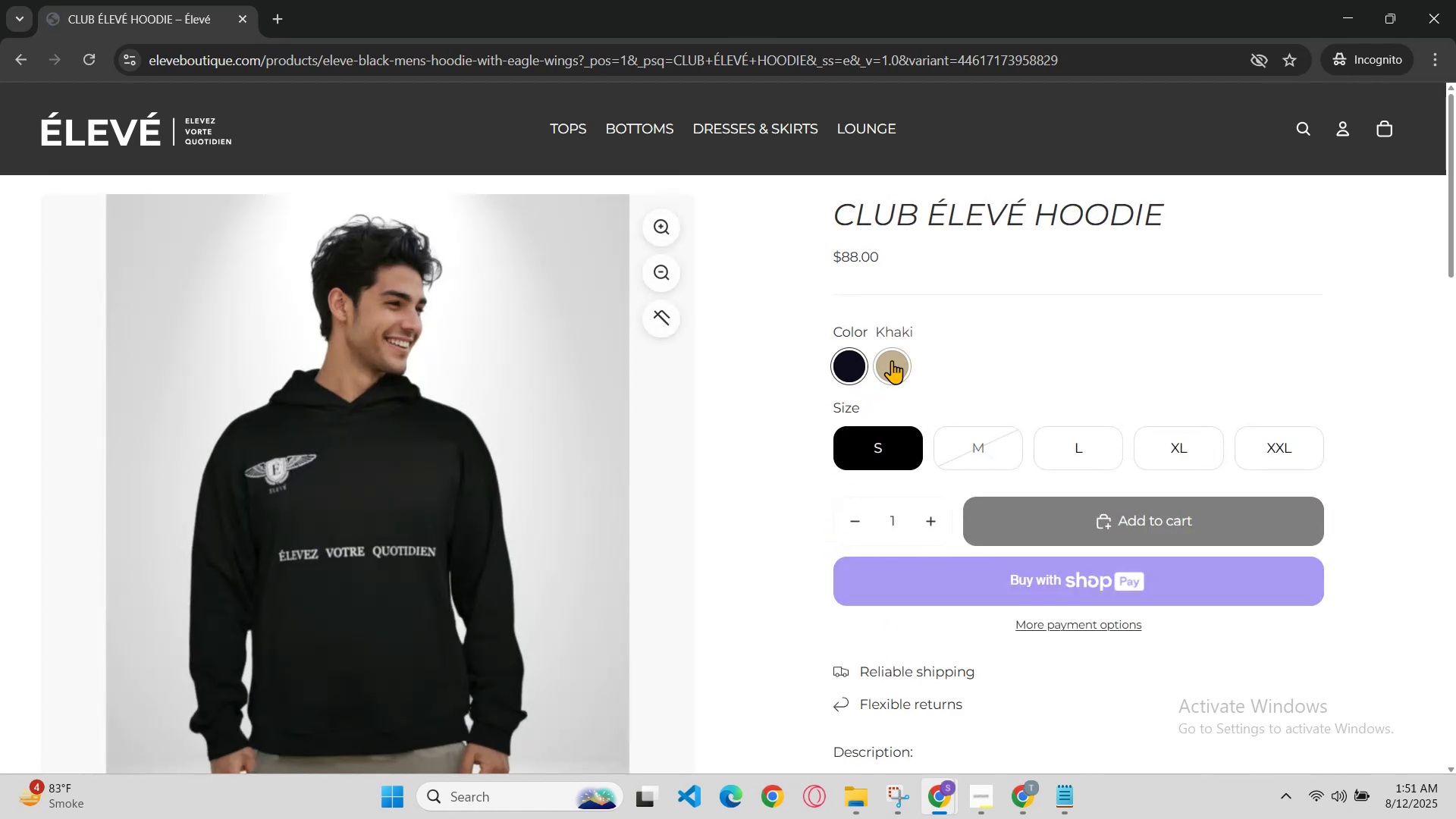 
left_click([893, 359])
 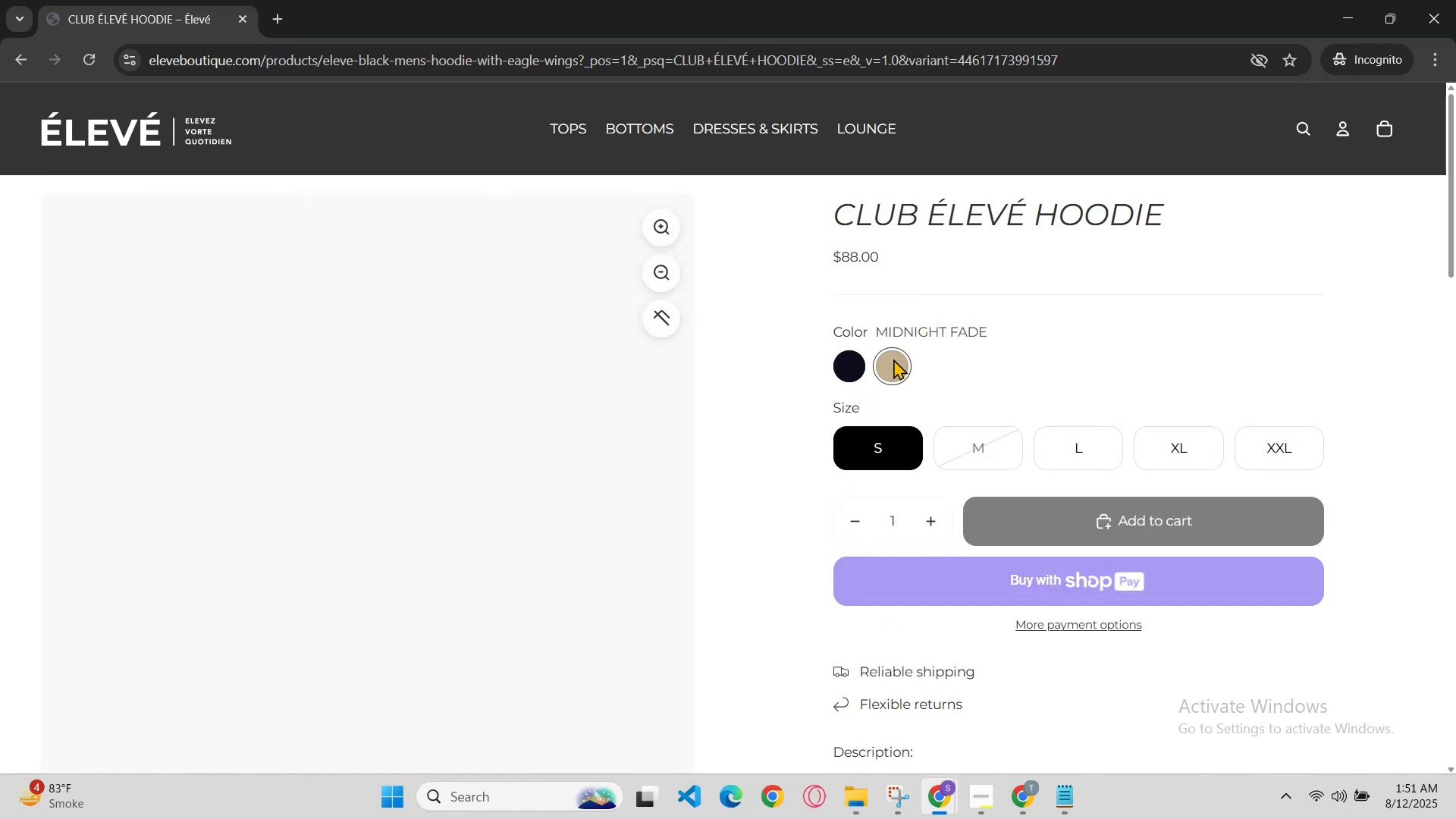 
scroll: coordinate [874, 398], scroll_direction: down, amount: 2.0
 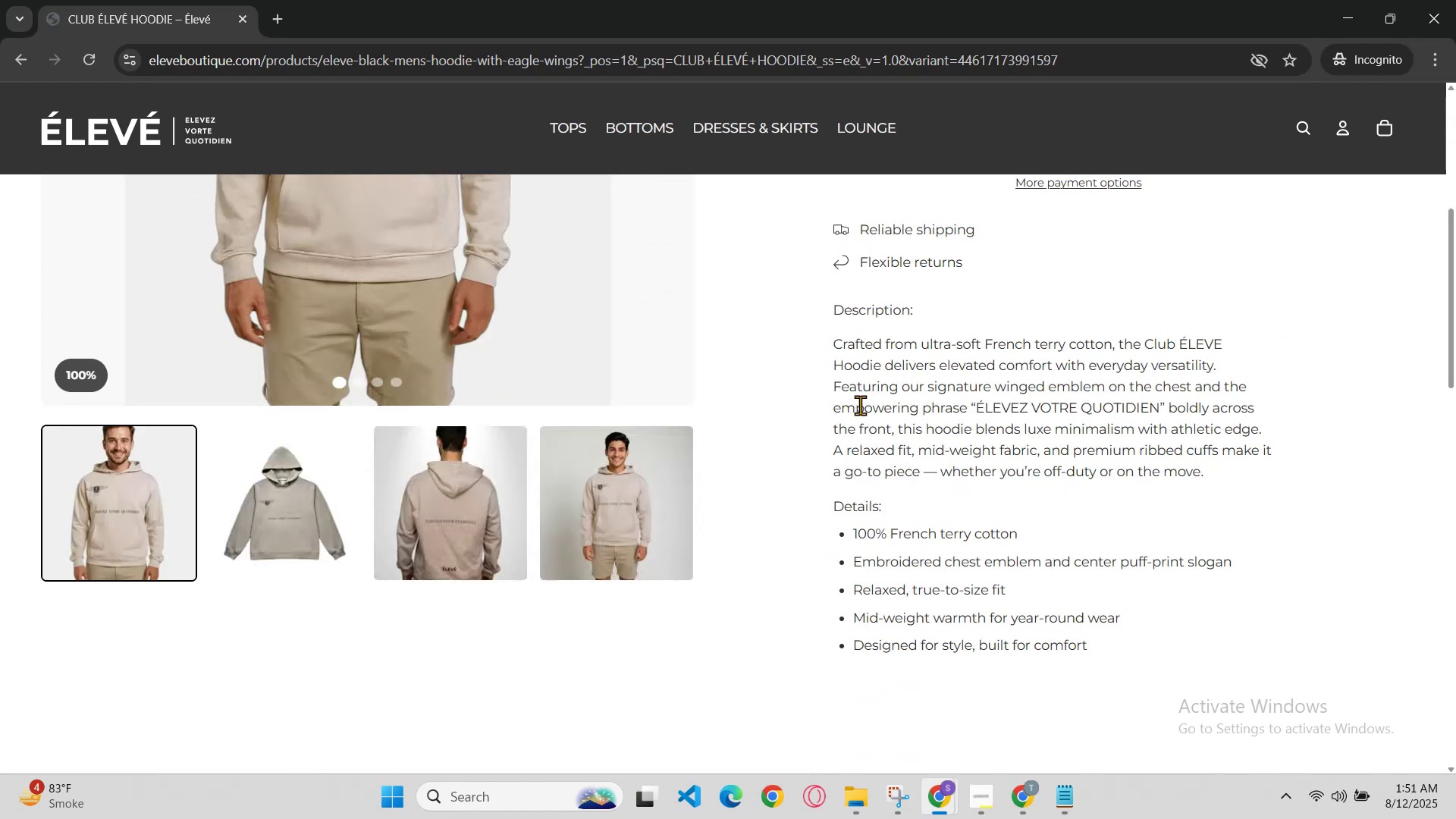 
scroll: coordinate [837, 414], scroll_direction: up, amount: 3.0
 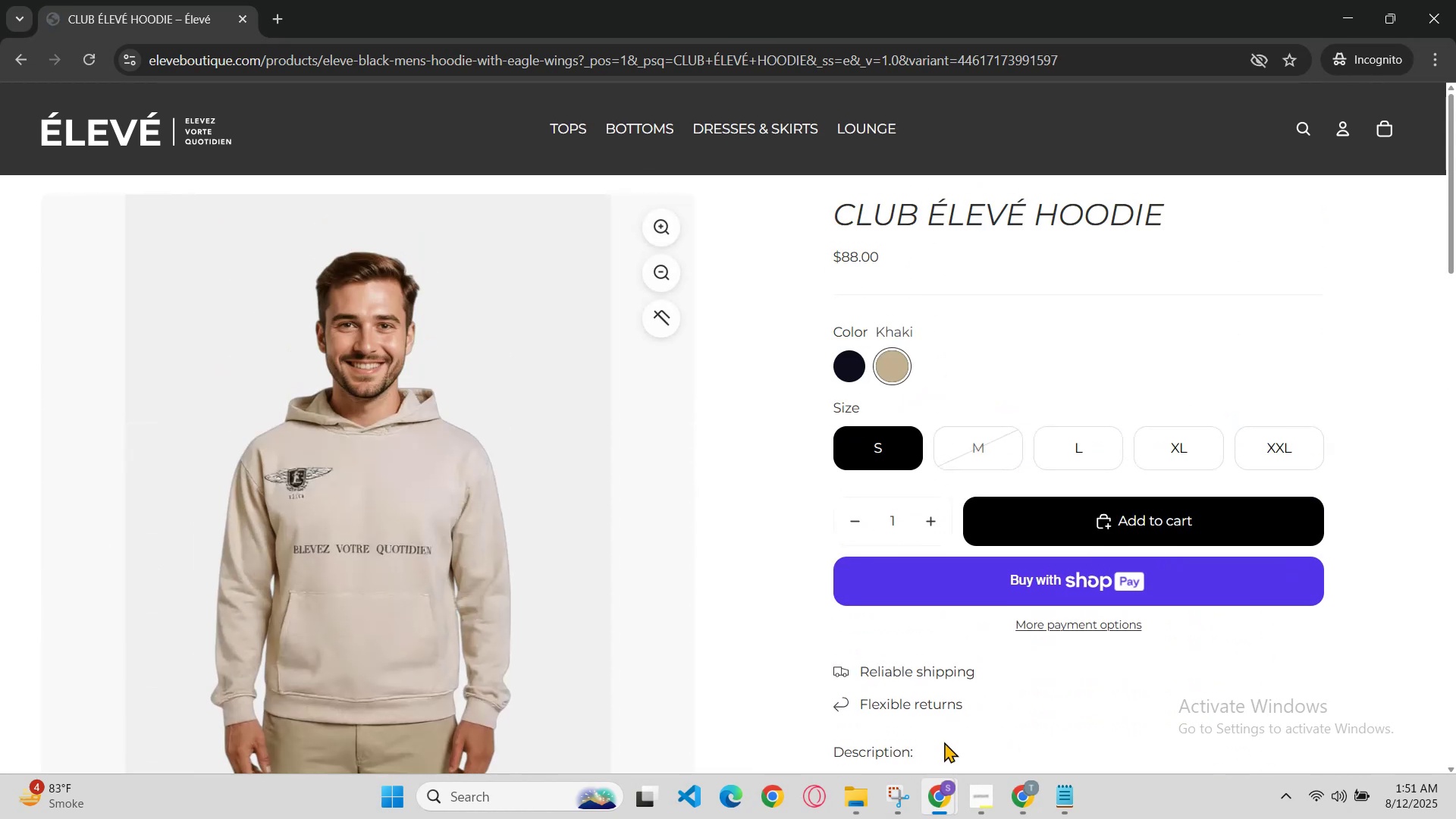 
left_click([942, 797])
 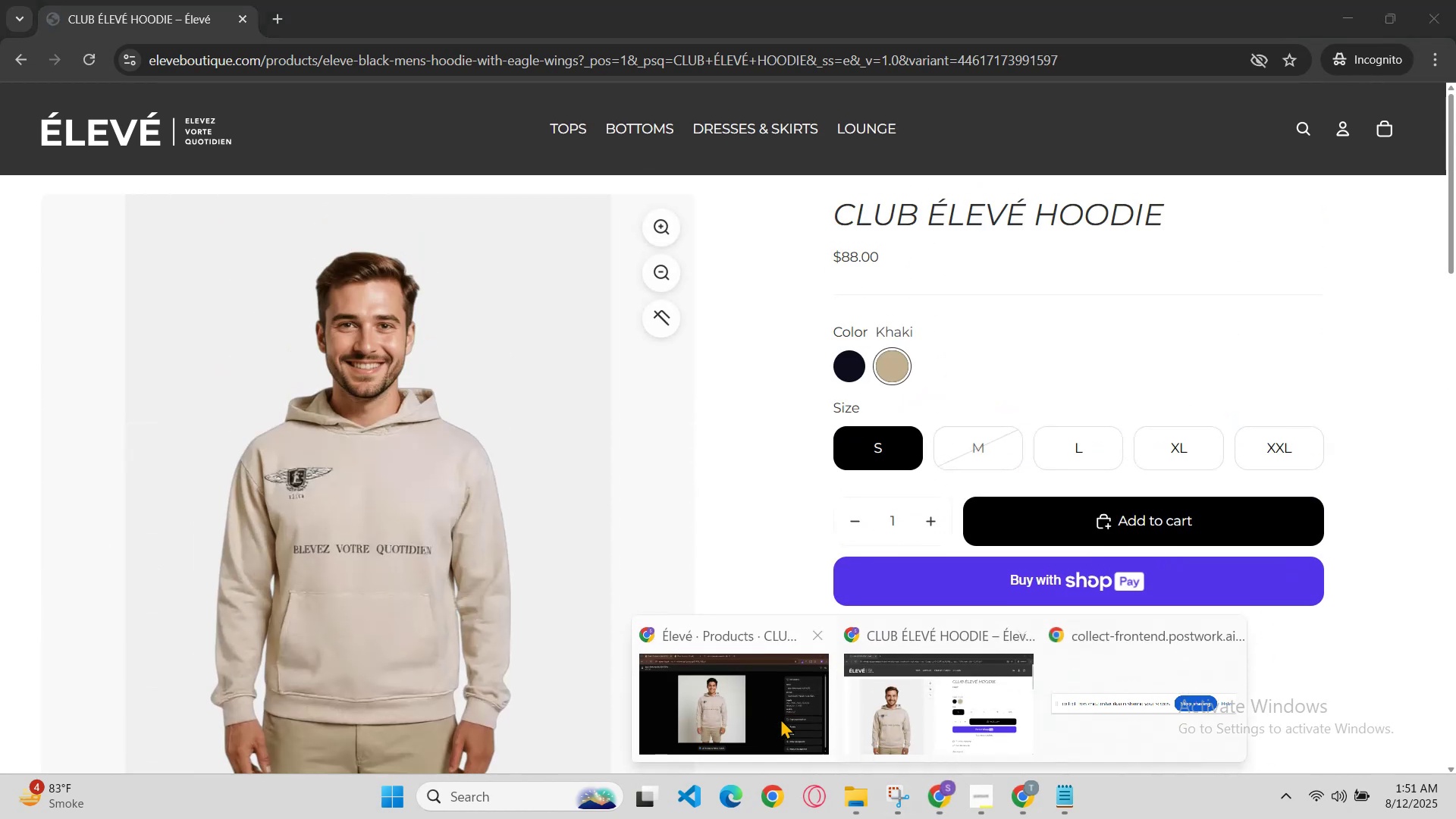 
left_click([767, 713])
 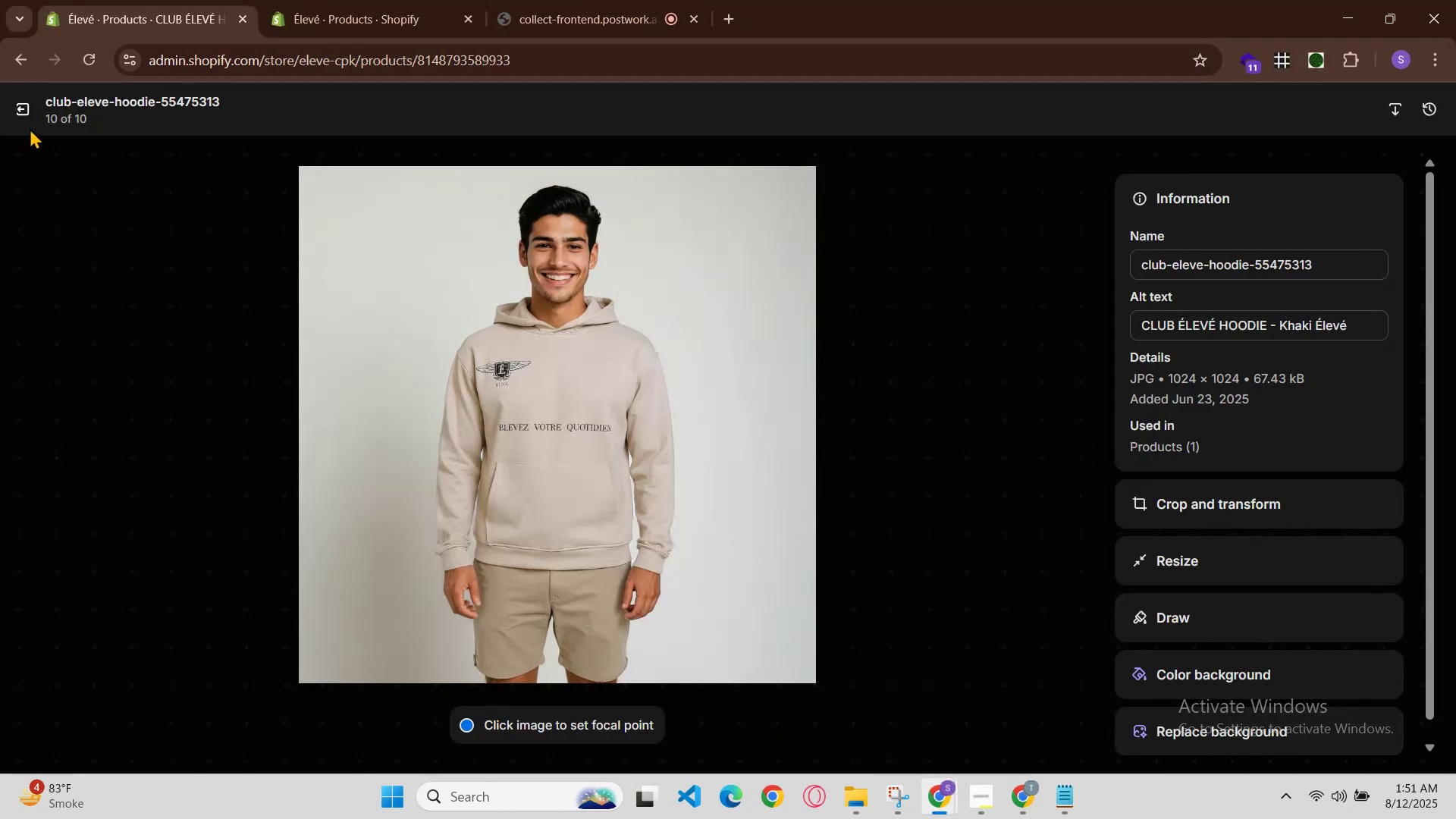 
left_click([31, 121])
 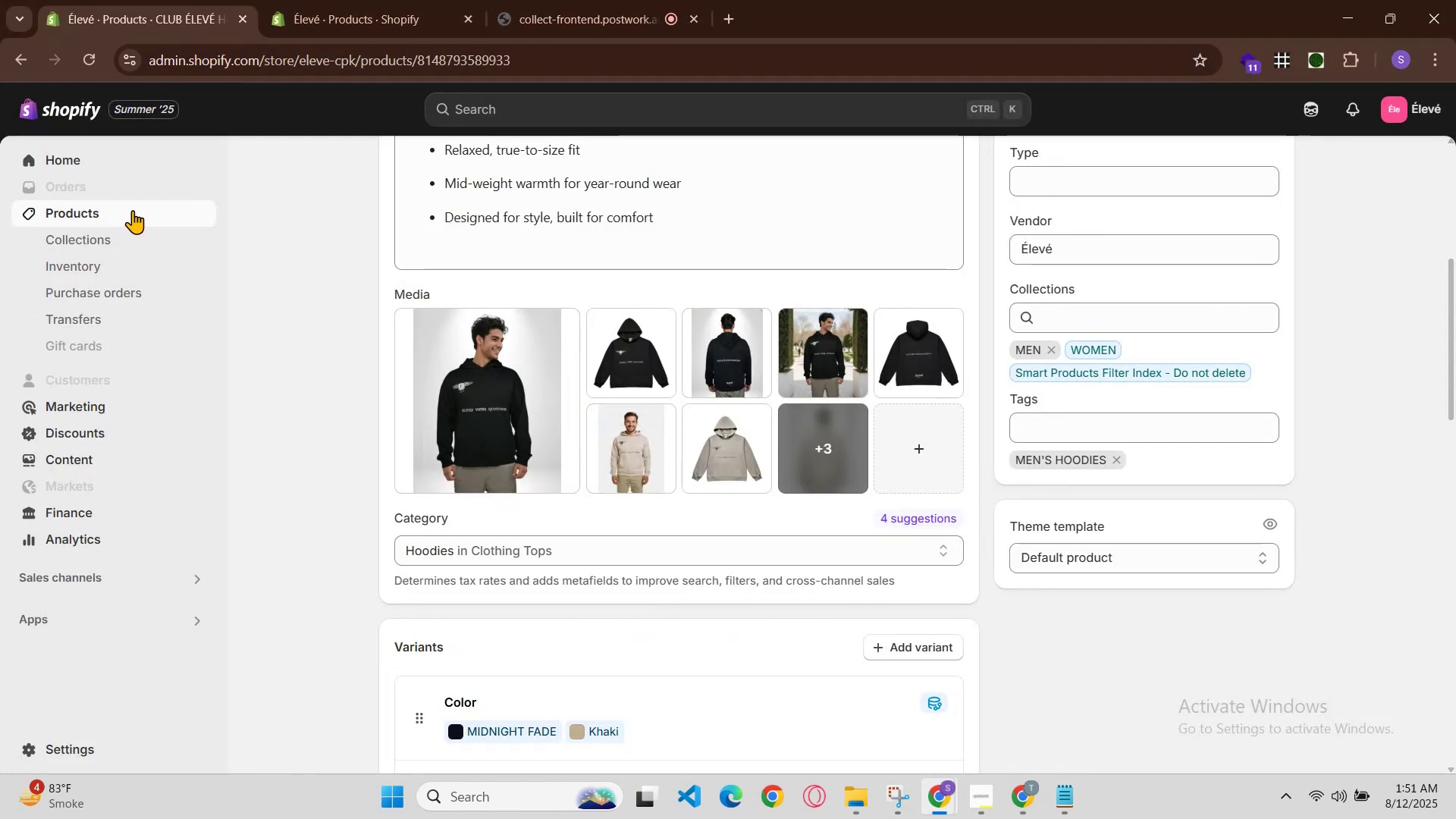 
left_click([311, 0])
 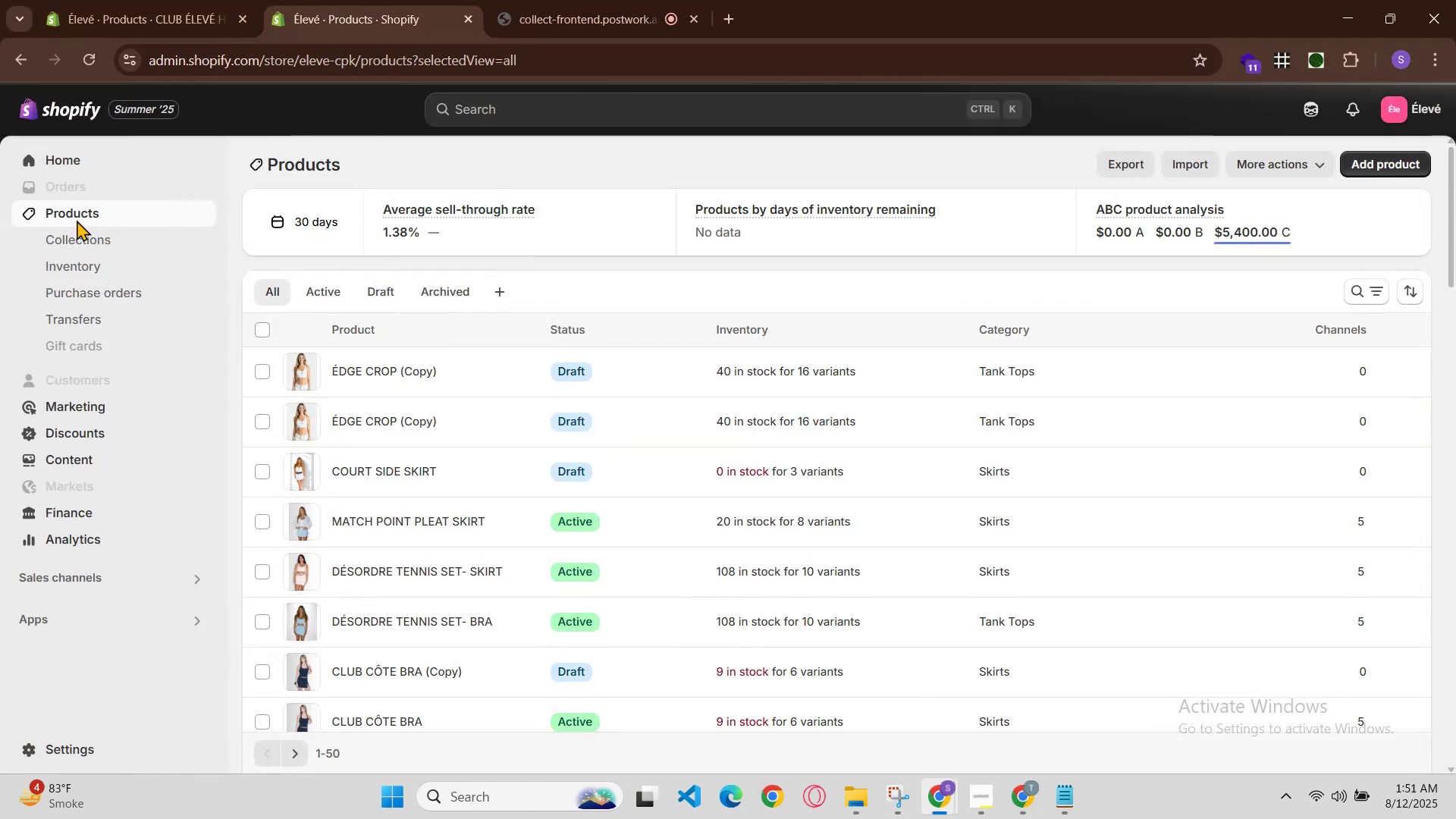 
left_click([74, 214])
 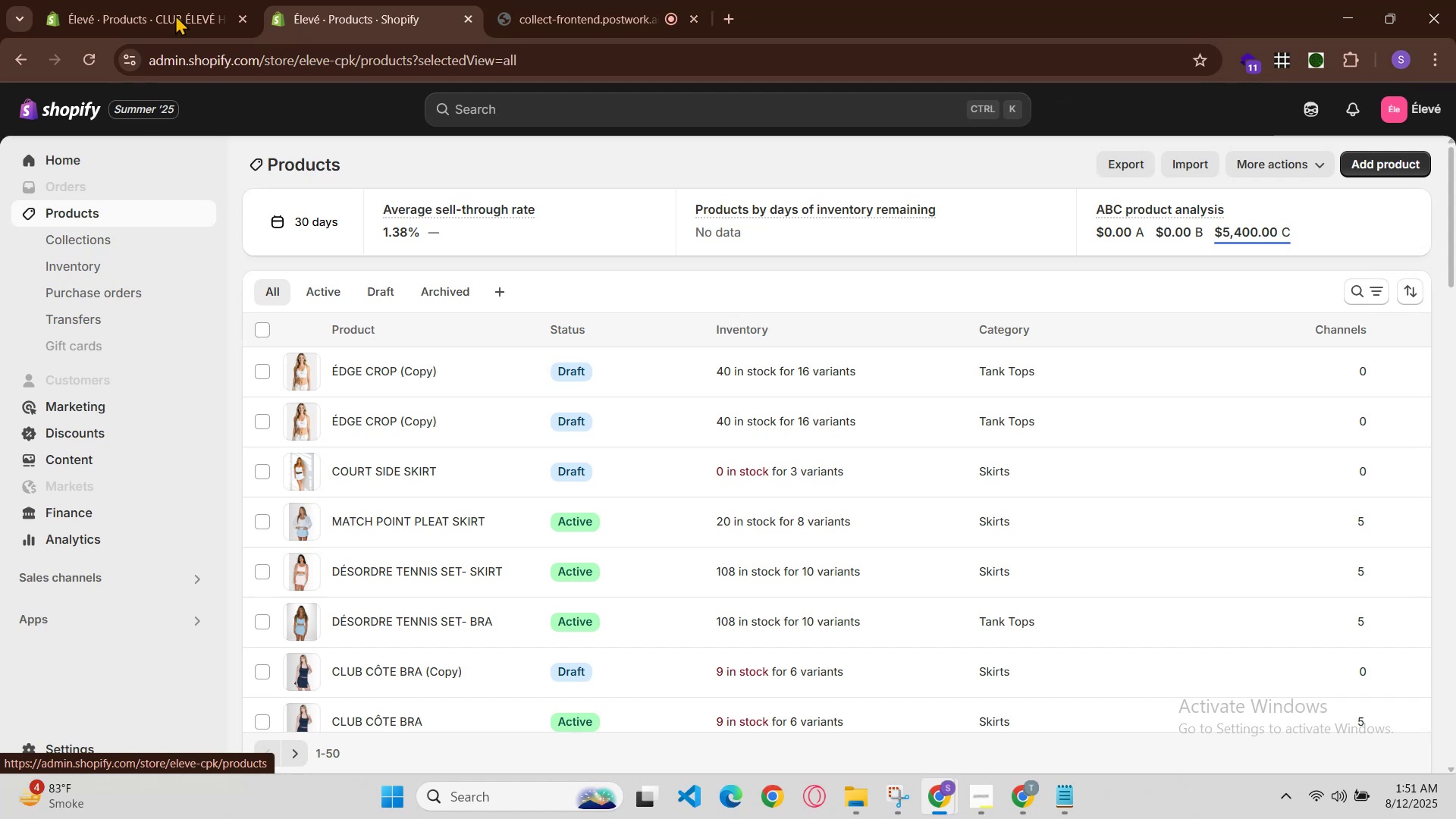 
left_click([165, 0])
 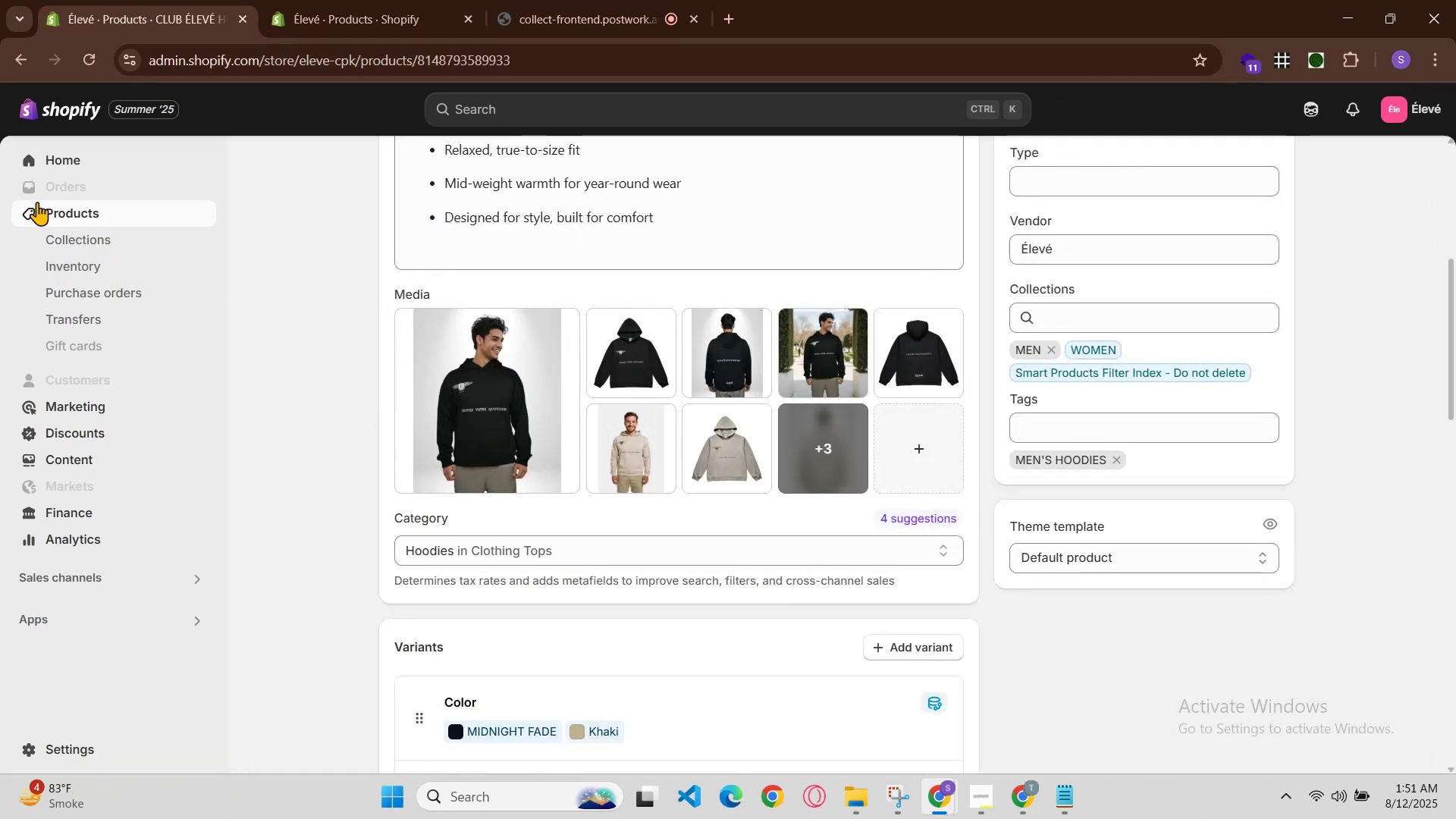 
left_click([38, 211])
 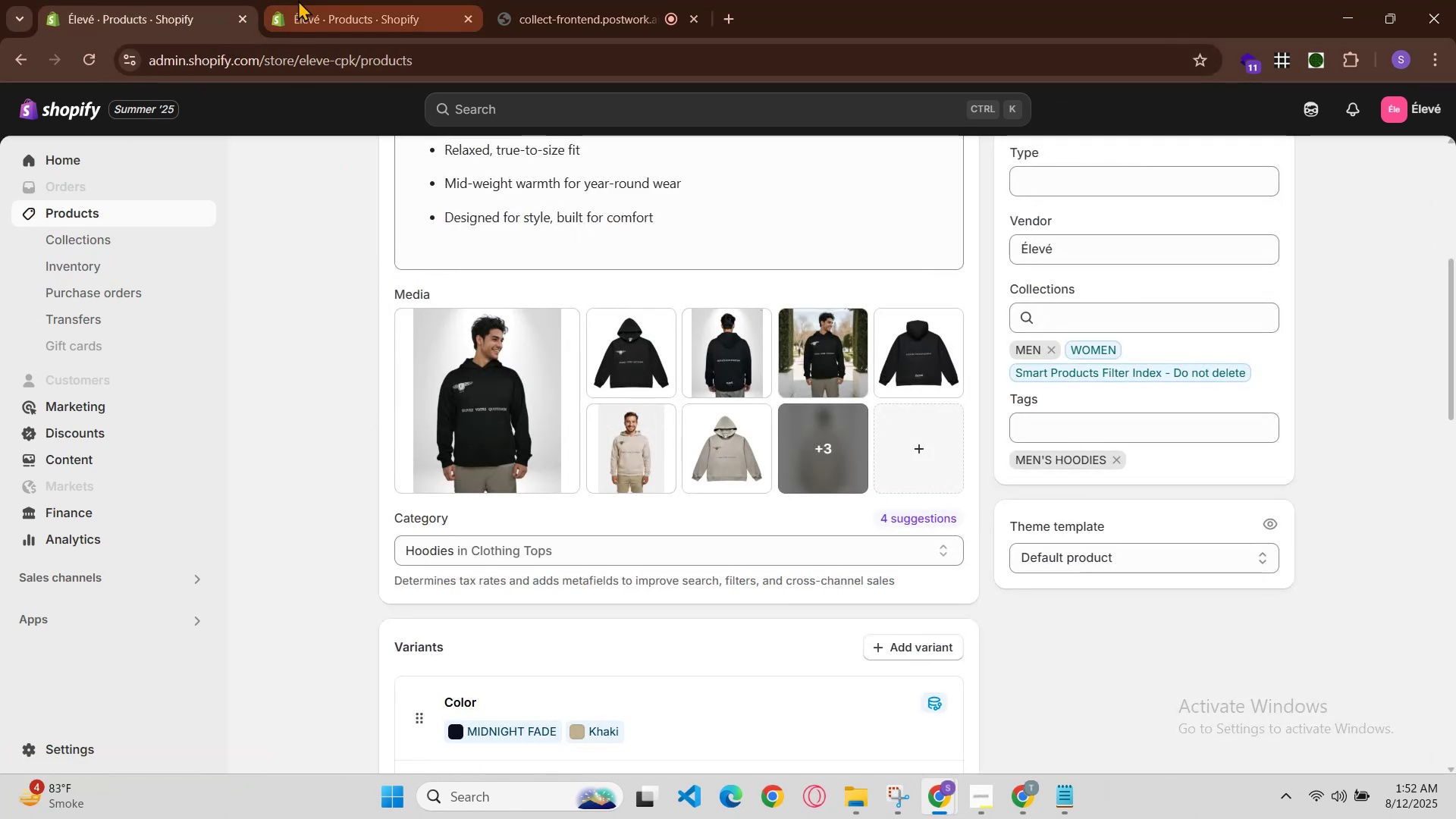 
left_click([541, 0])
 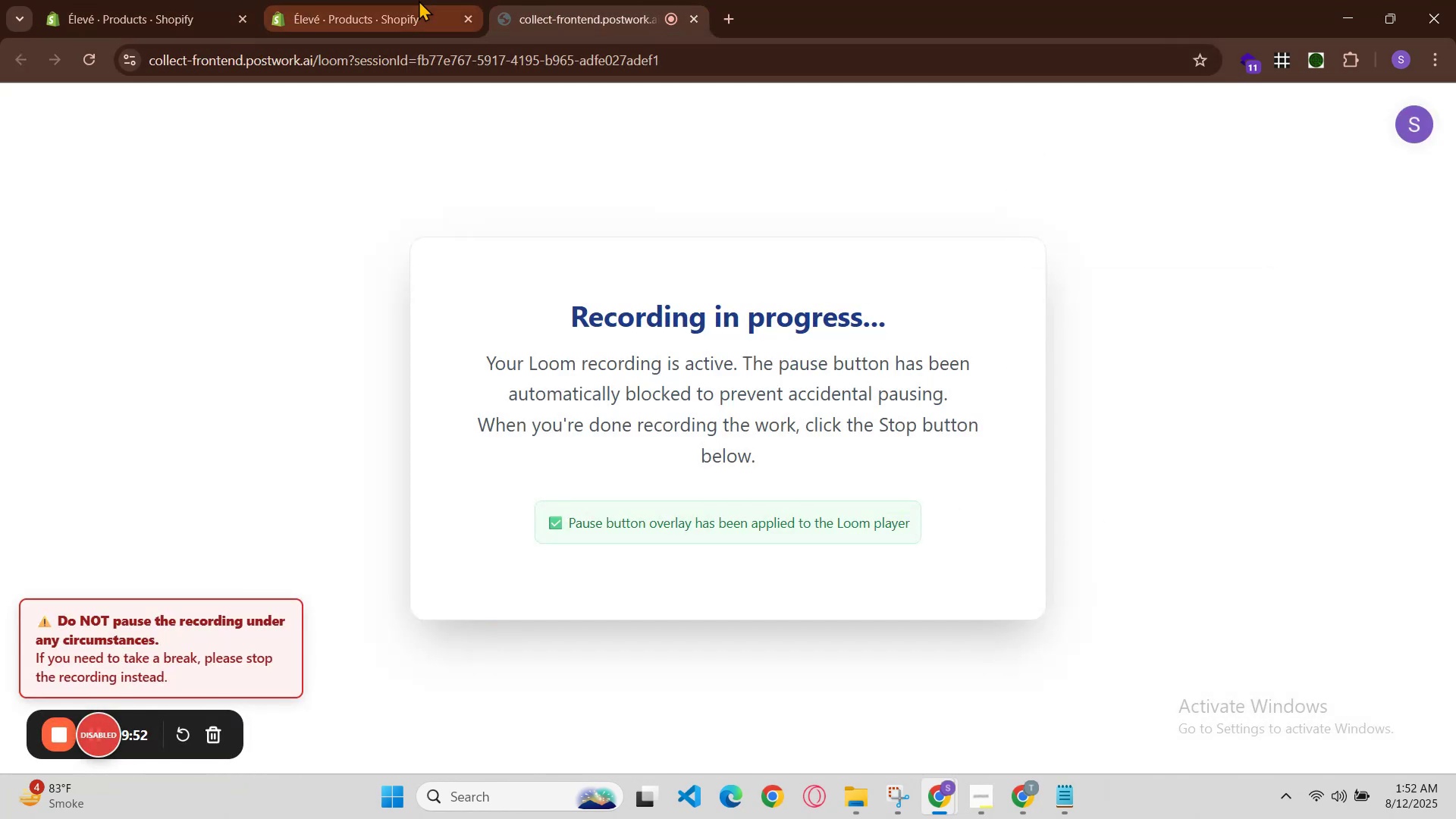 
left_click([394, 0])
 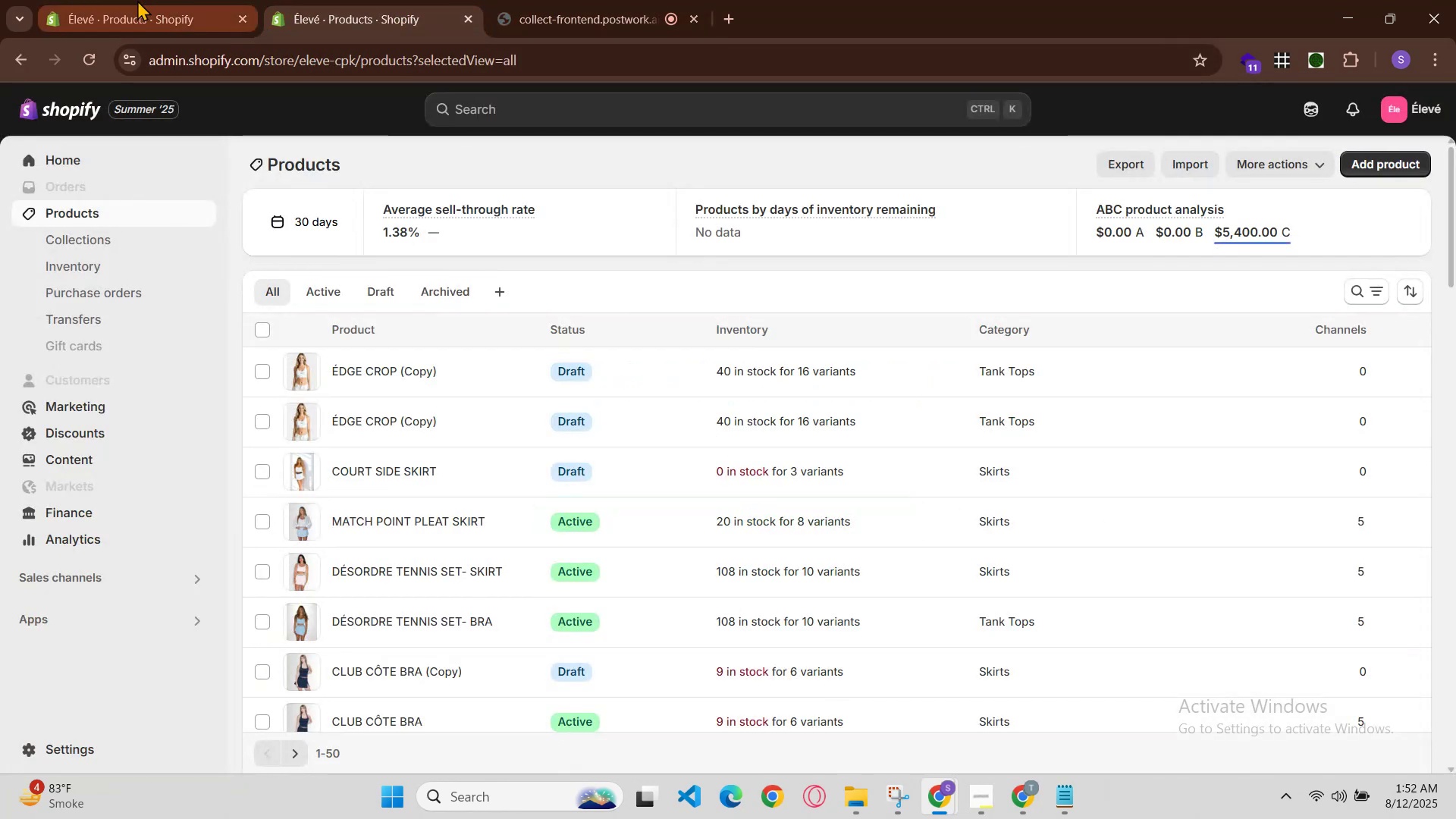 
scroll: coordinate [541, 549], scroll_direction: down, amount: 17.0
 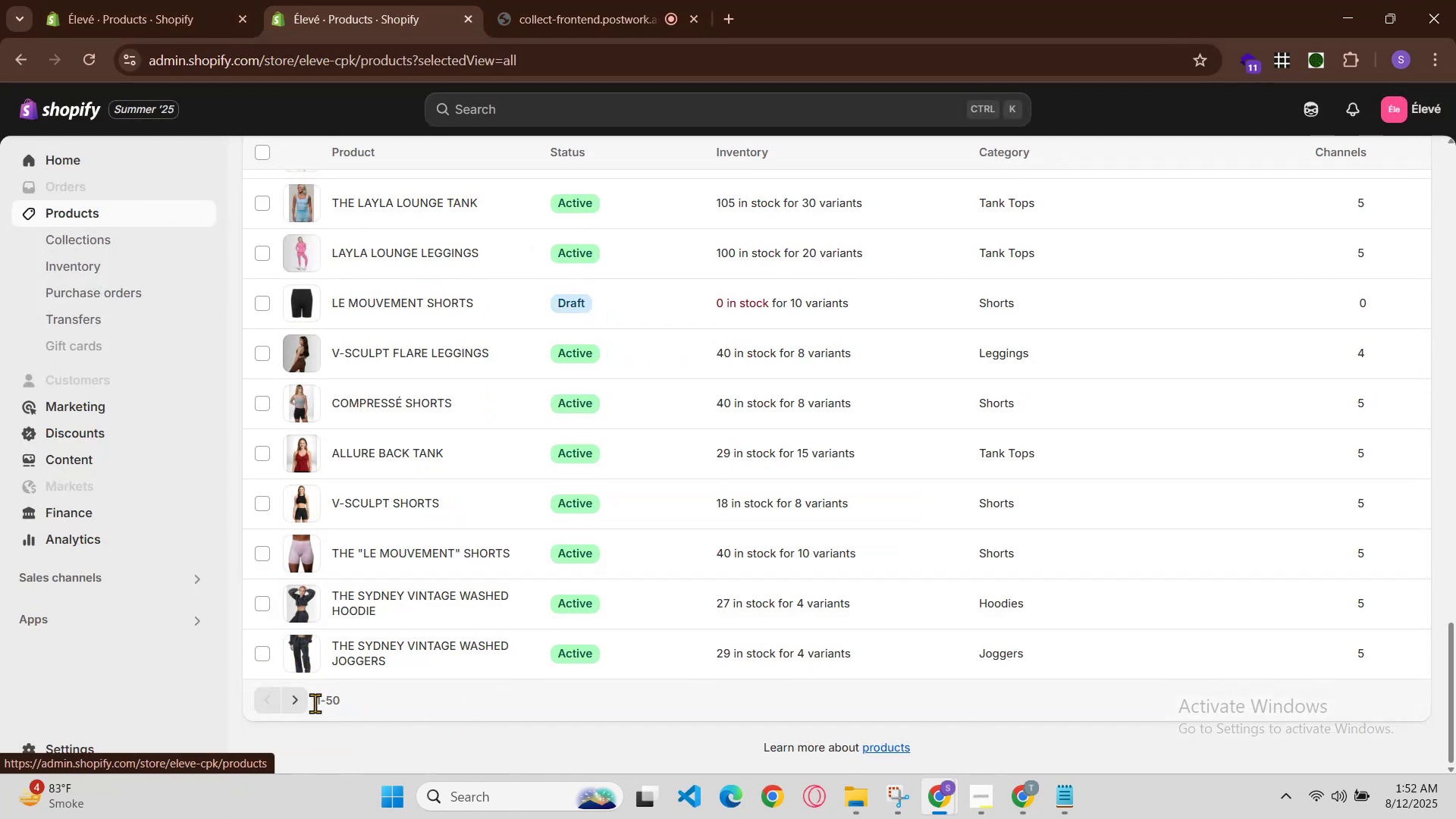 
left_click([293, 696])
 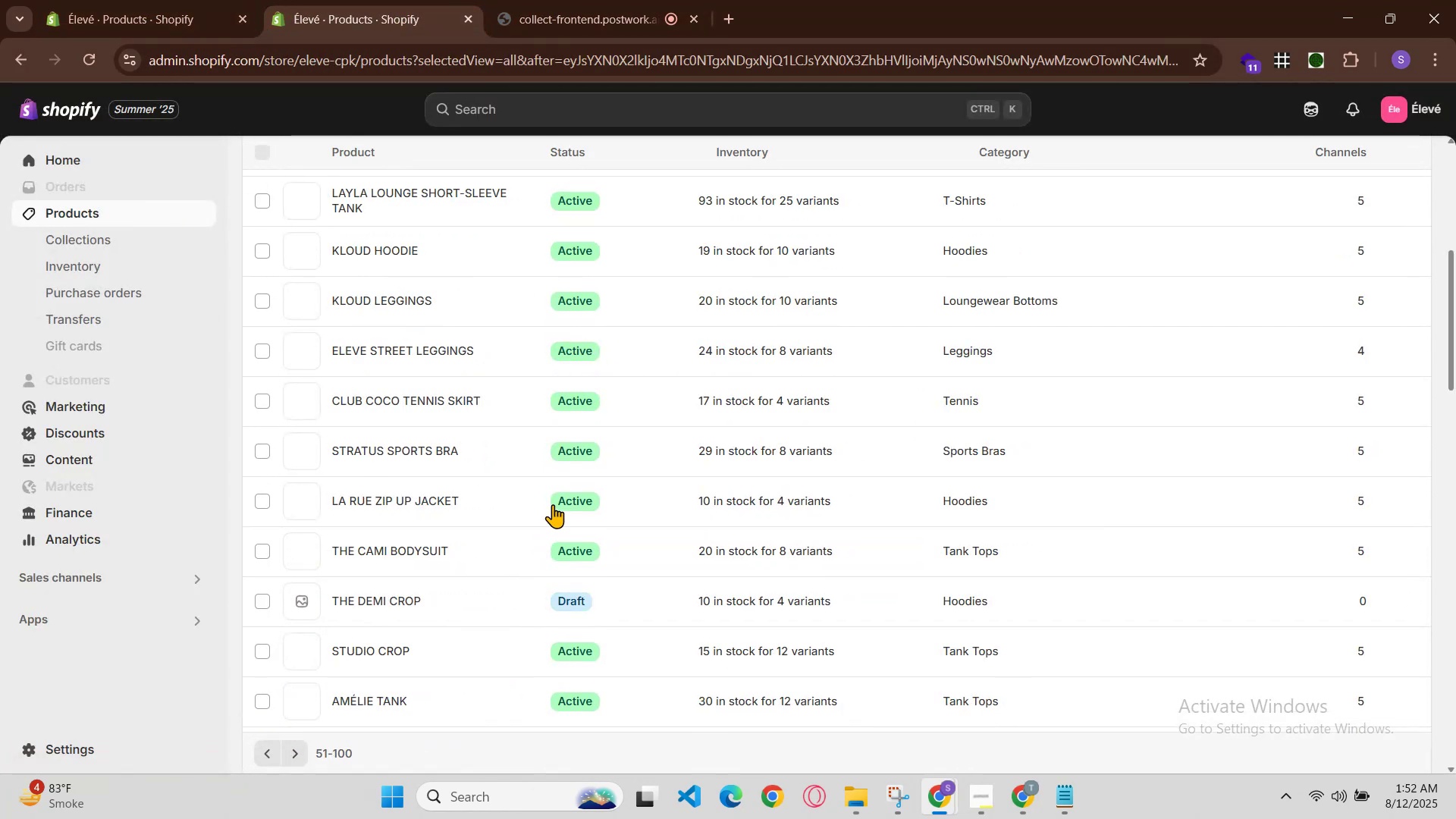 
scroll: coordinate [554, 503], scroll_direction: down, amount: 9.0
 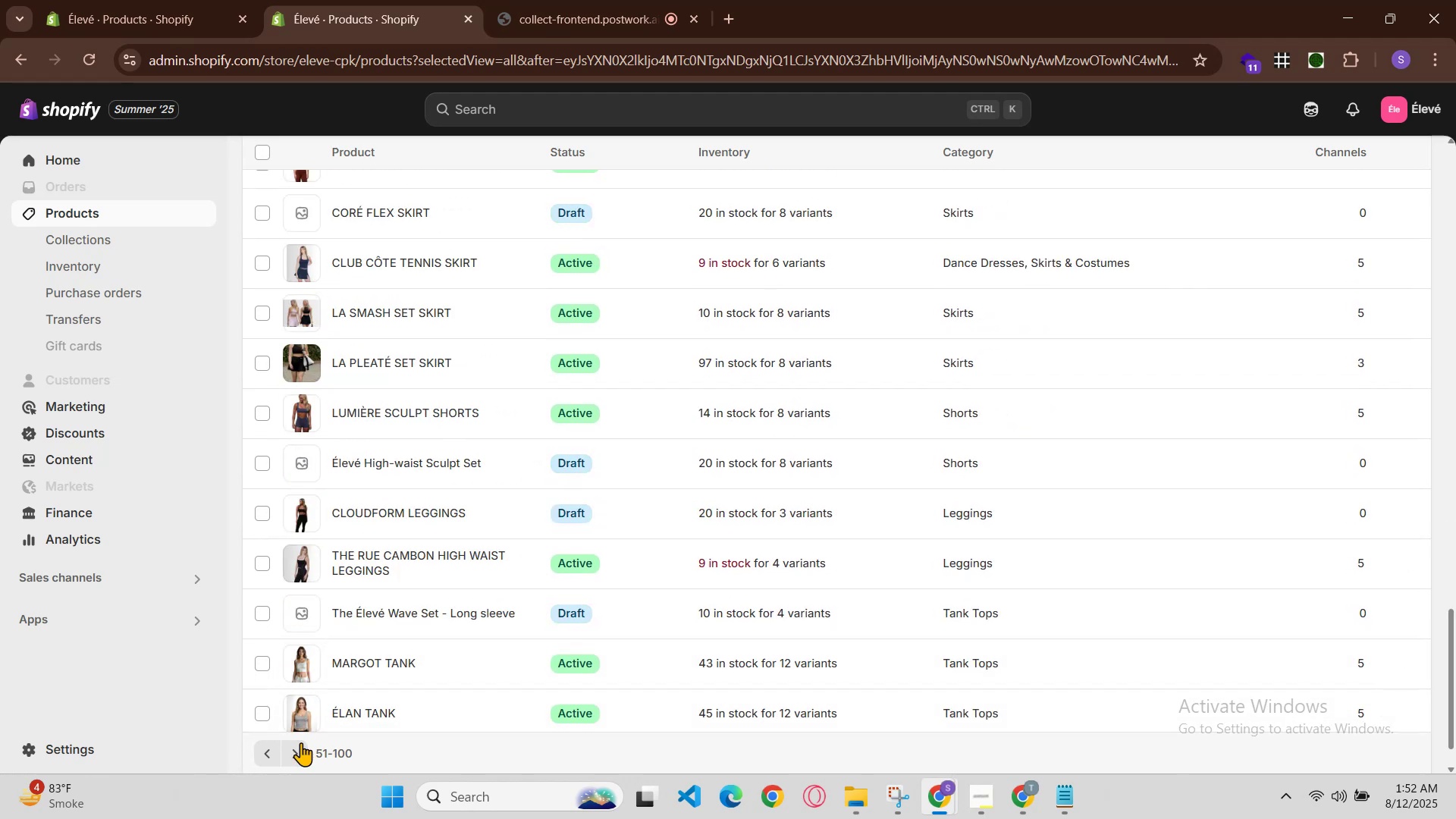 
left_click([296, 743])
 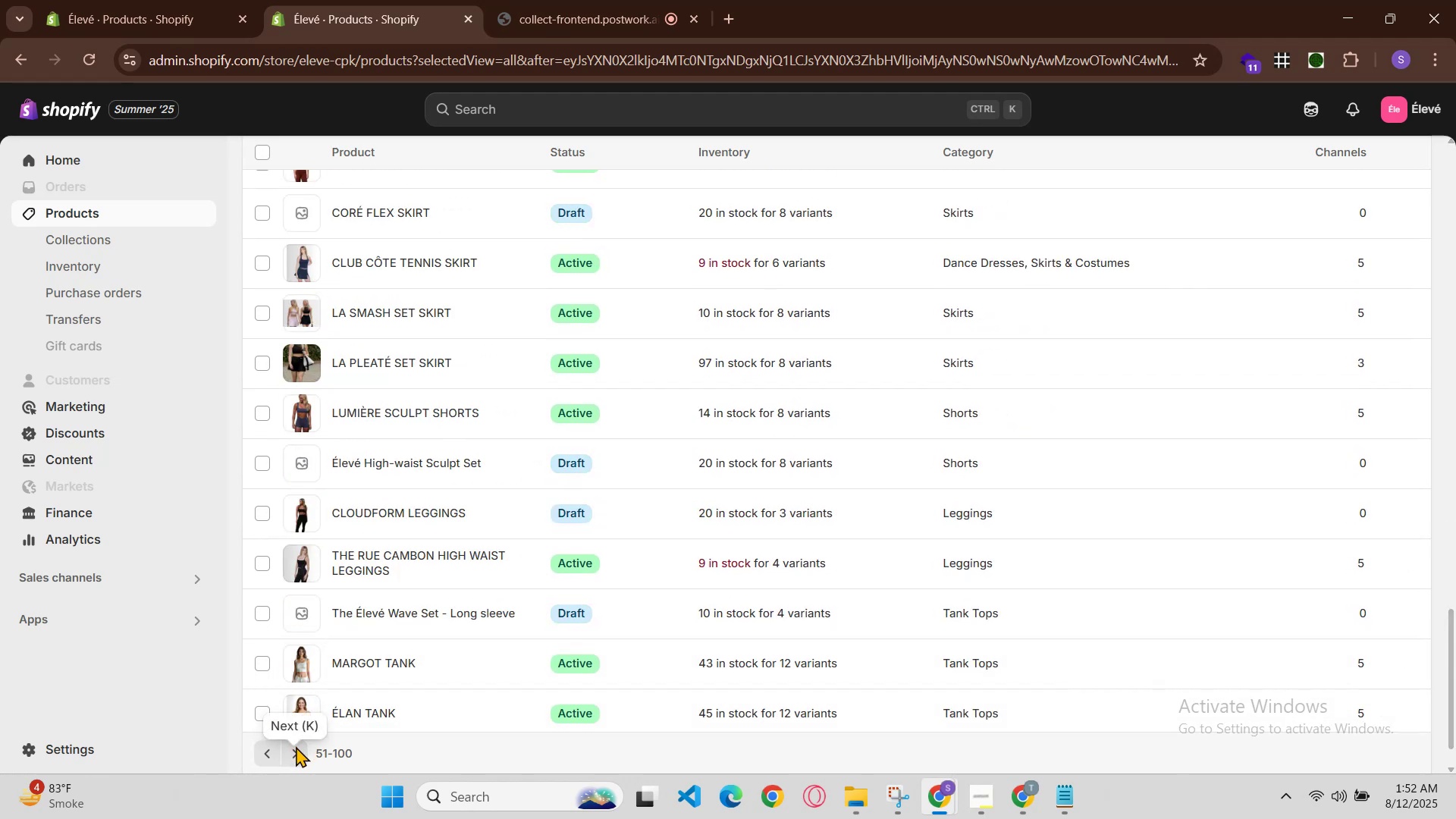 
left_click([296, 746])
 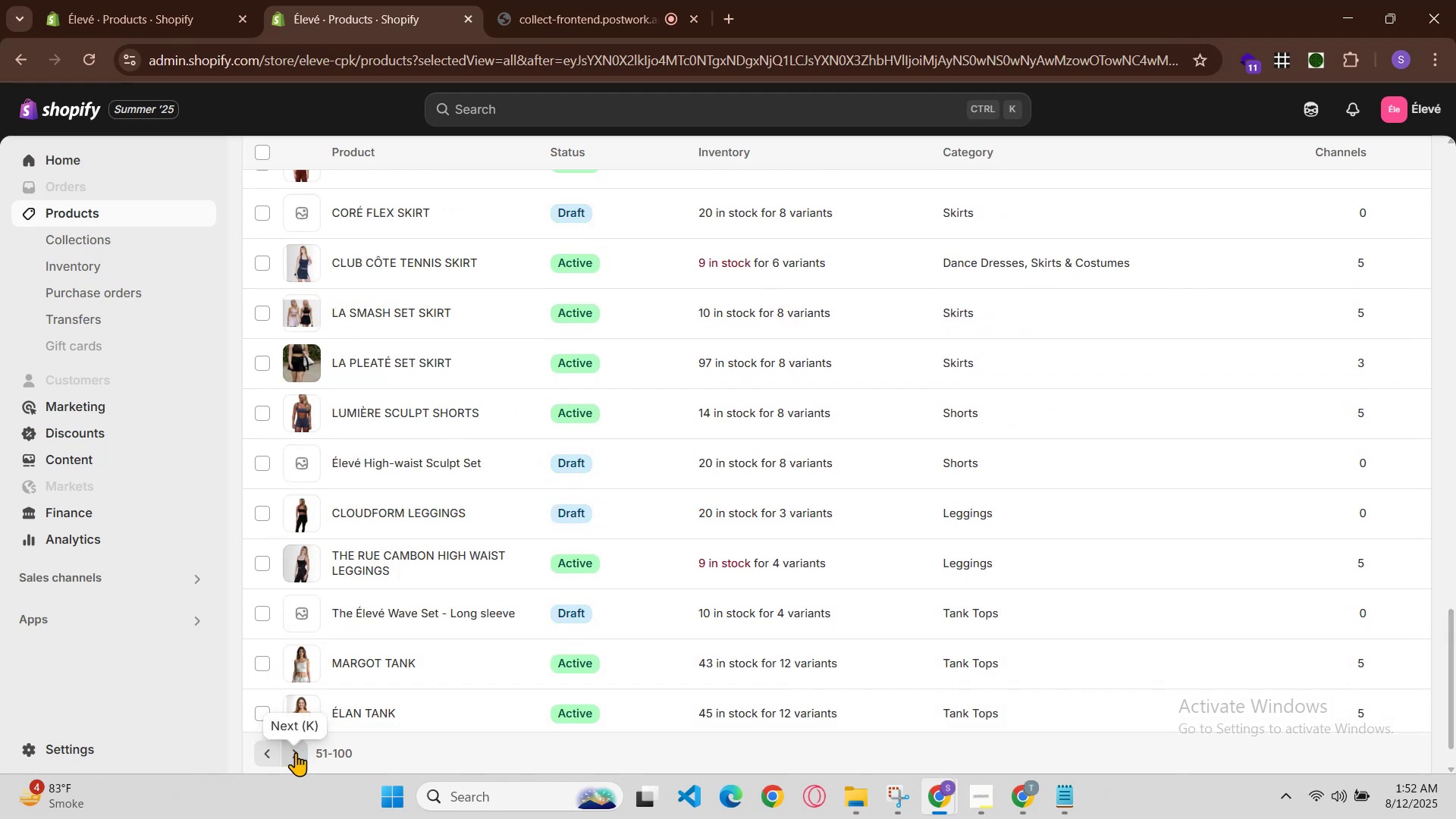 
left_click([296, 752])
 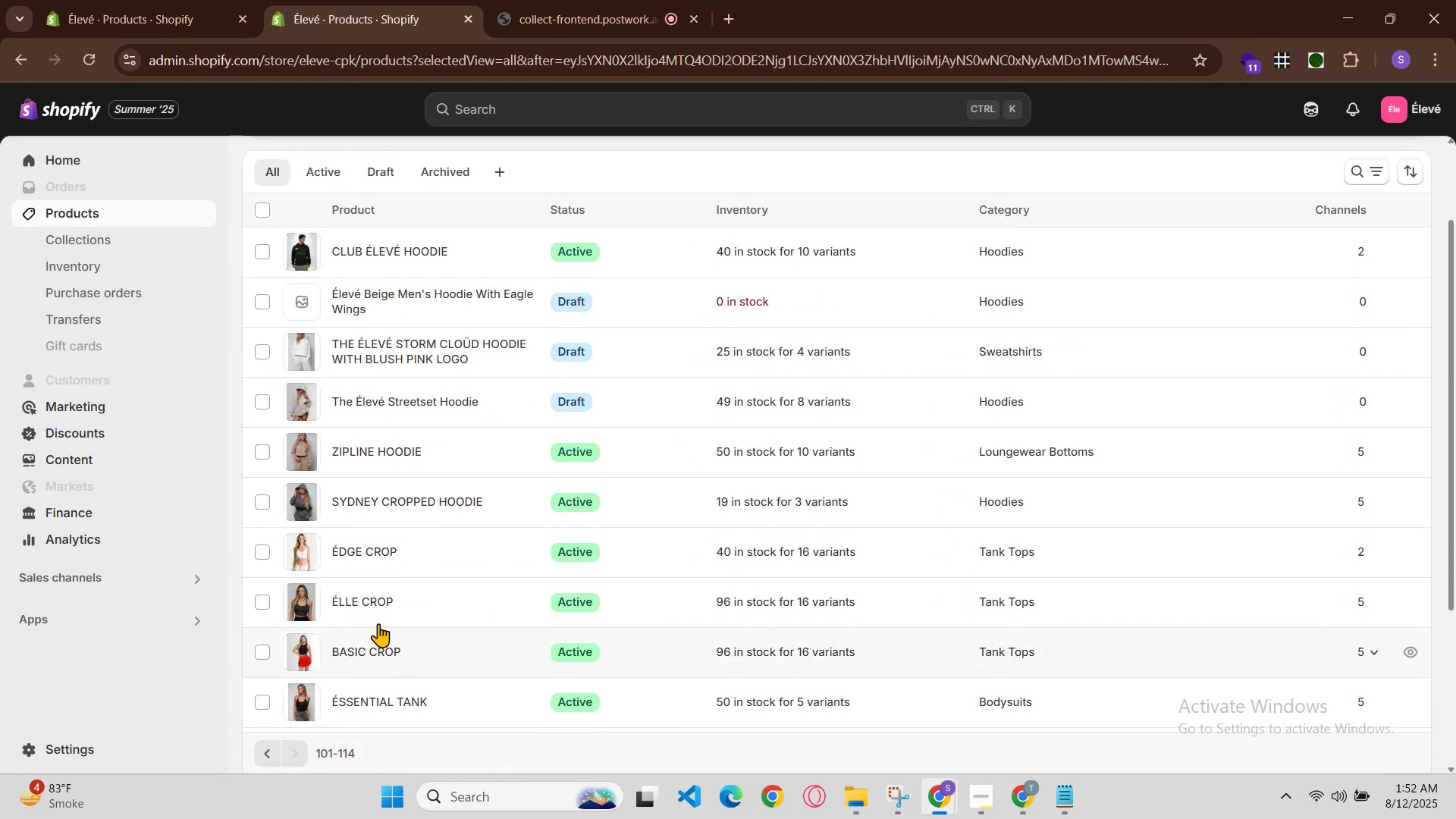 
scroll: coordinate [373, 309], scroll_direction: none, amount: 0.0
 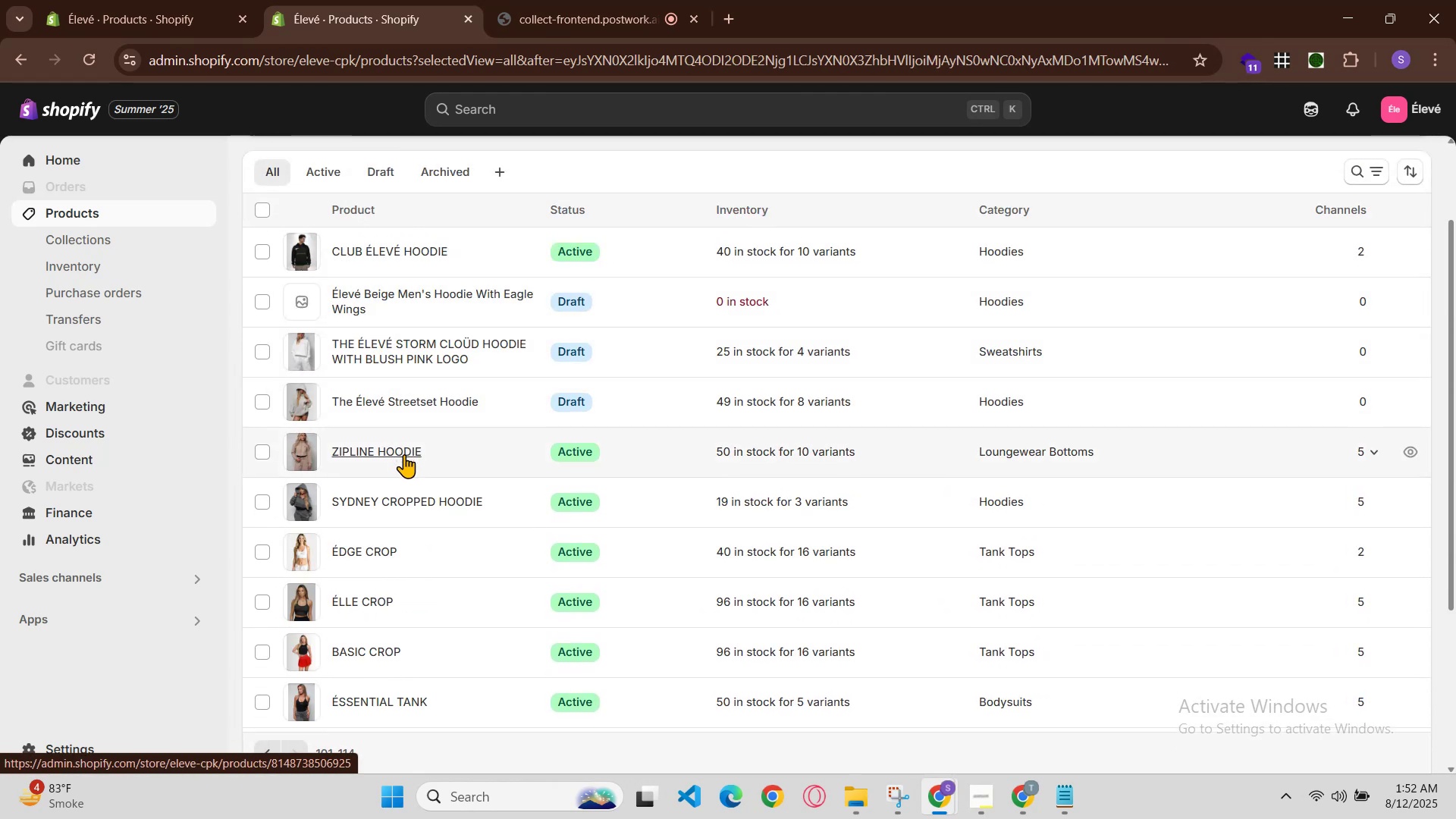 
left_click([404, 454])
 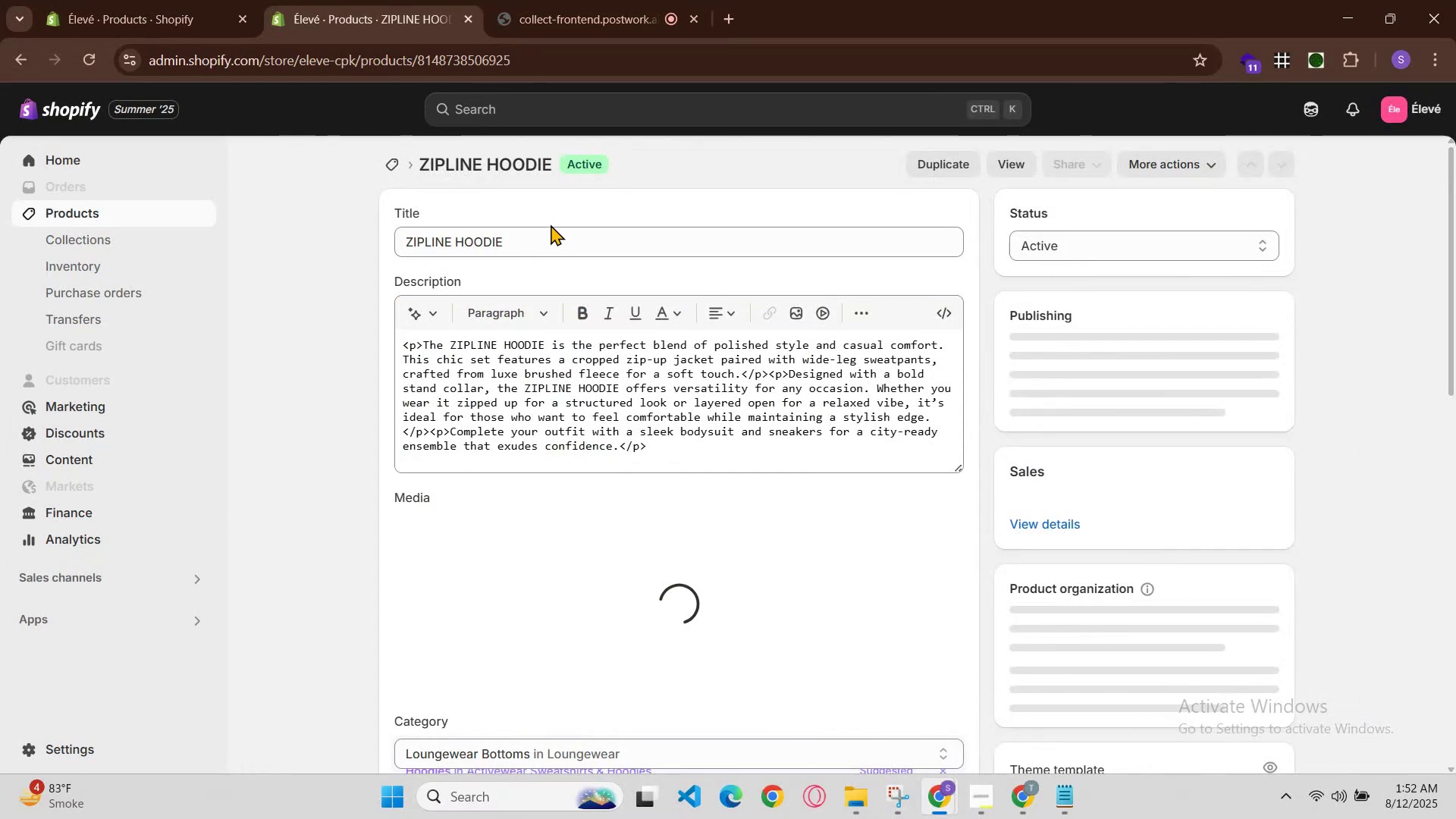 
double_click([552, 241])
 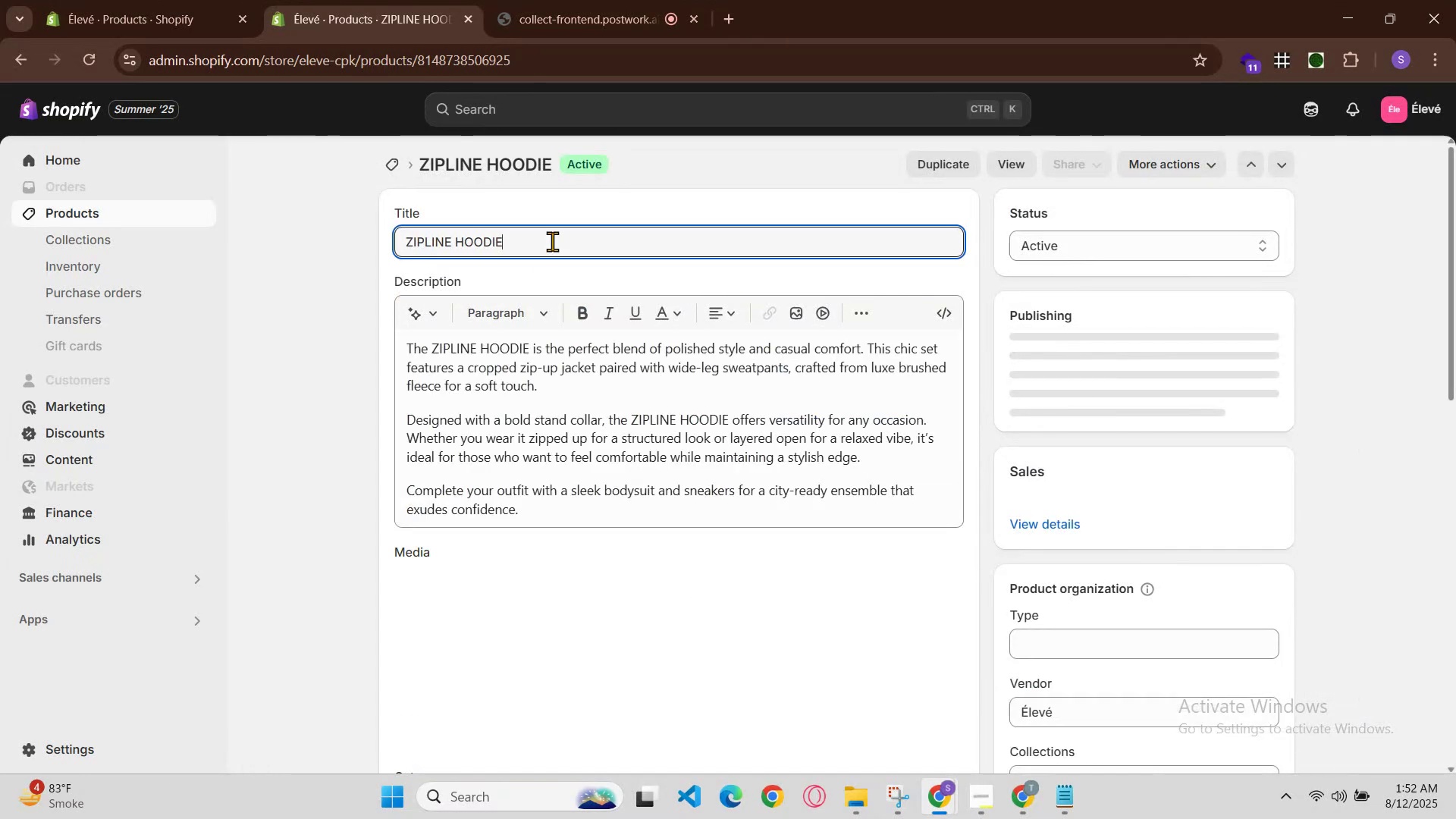 
triple_click([552, 241])
 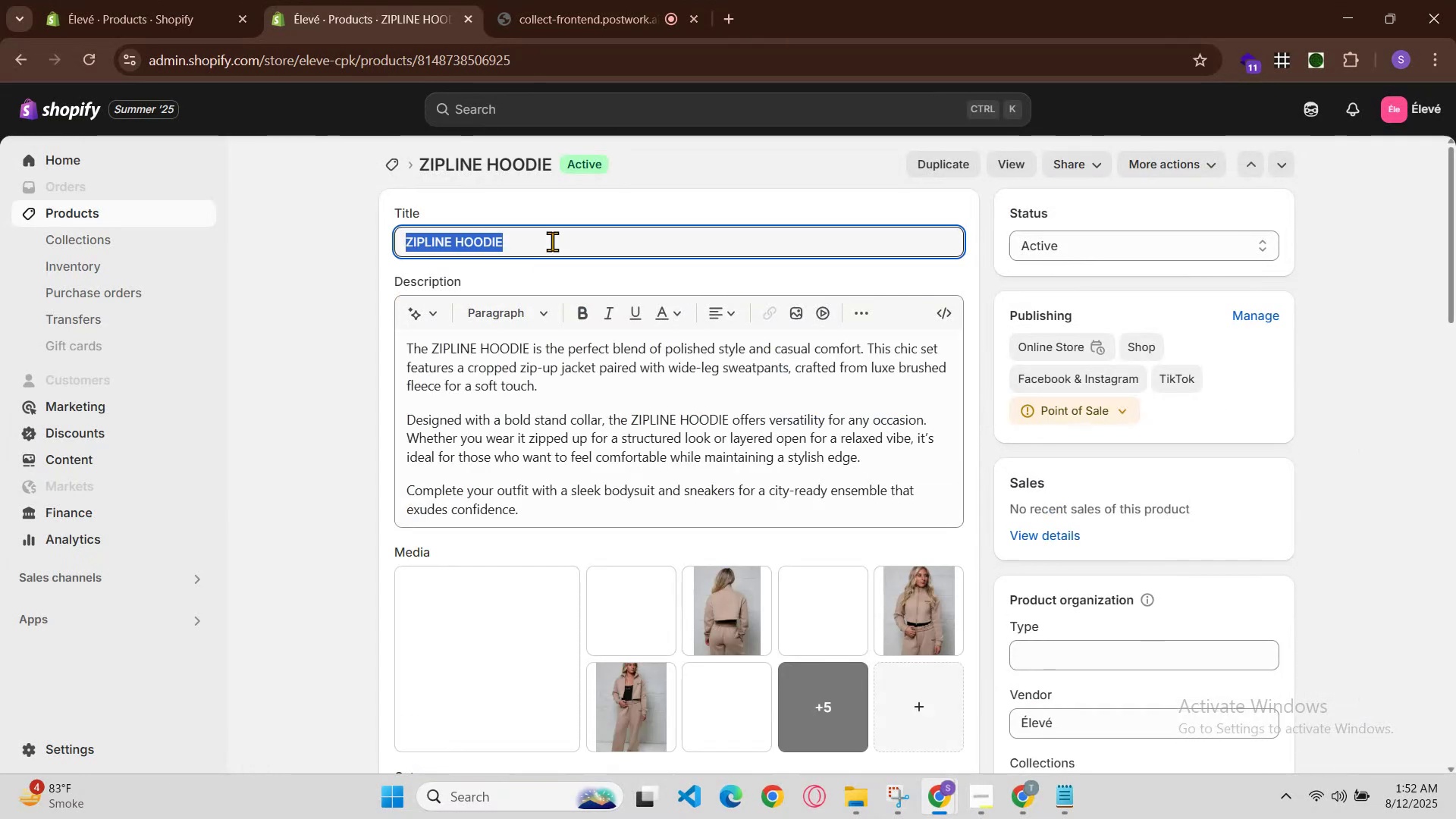 
key(Control+C)
 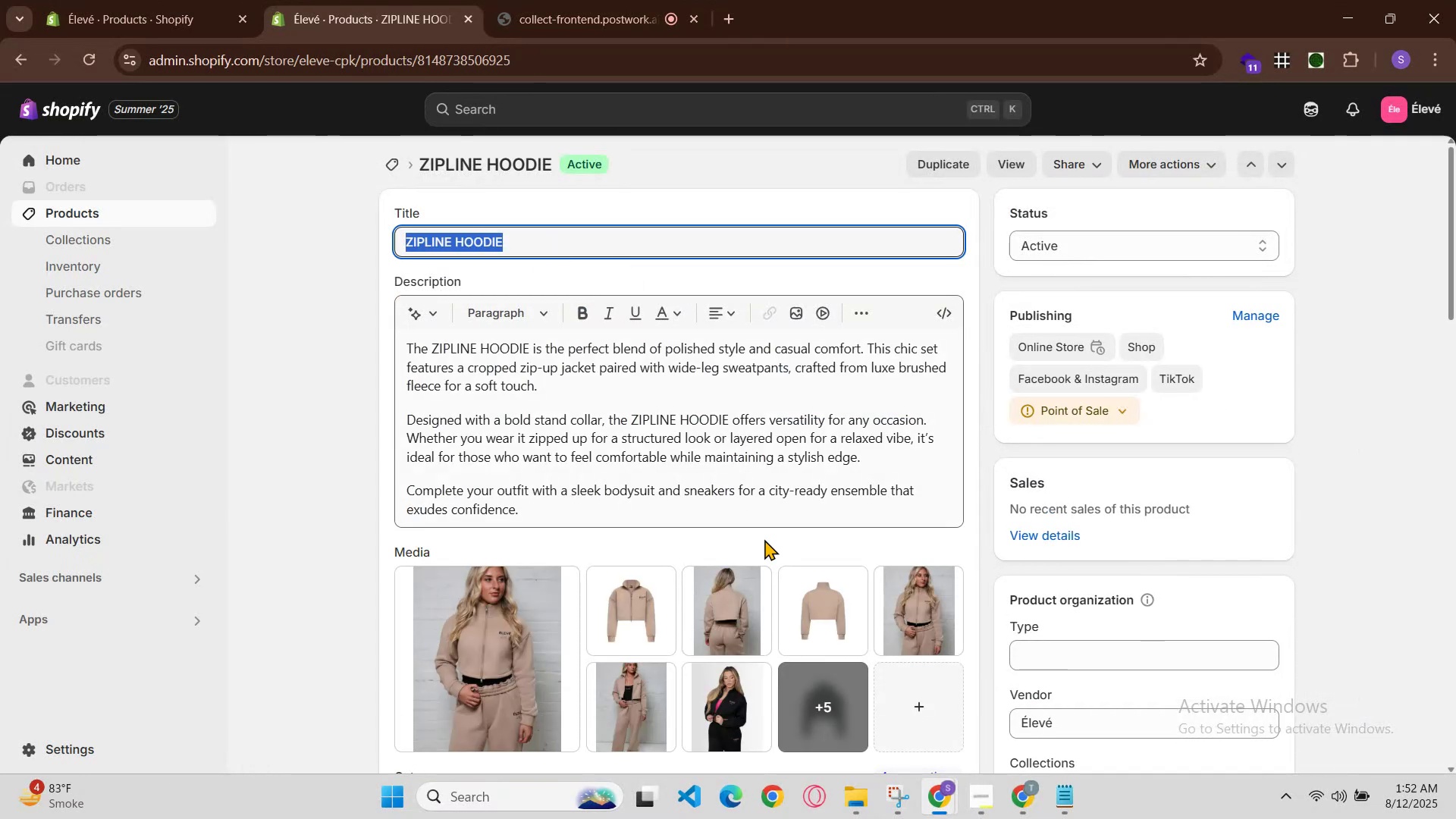 
scroll: coordinate [780, 576], scroll_direction: down, amount: 1.0
 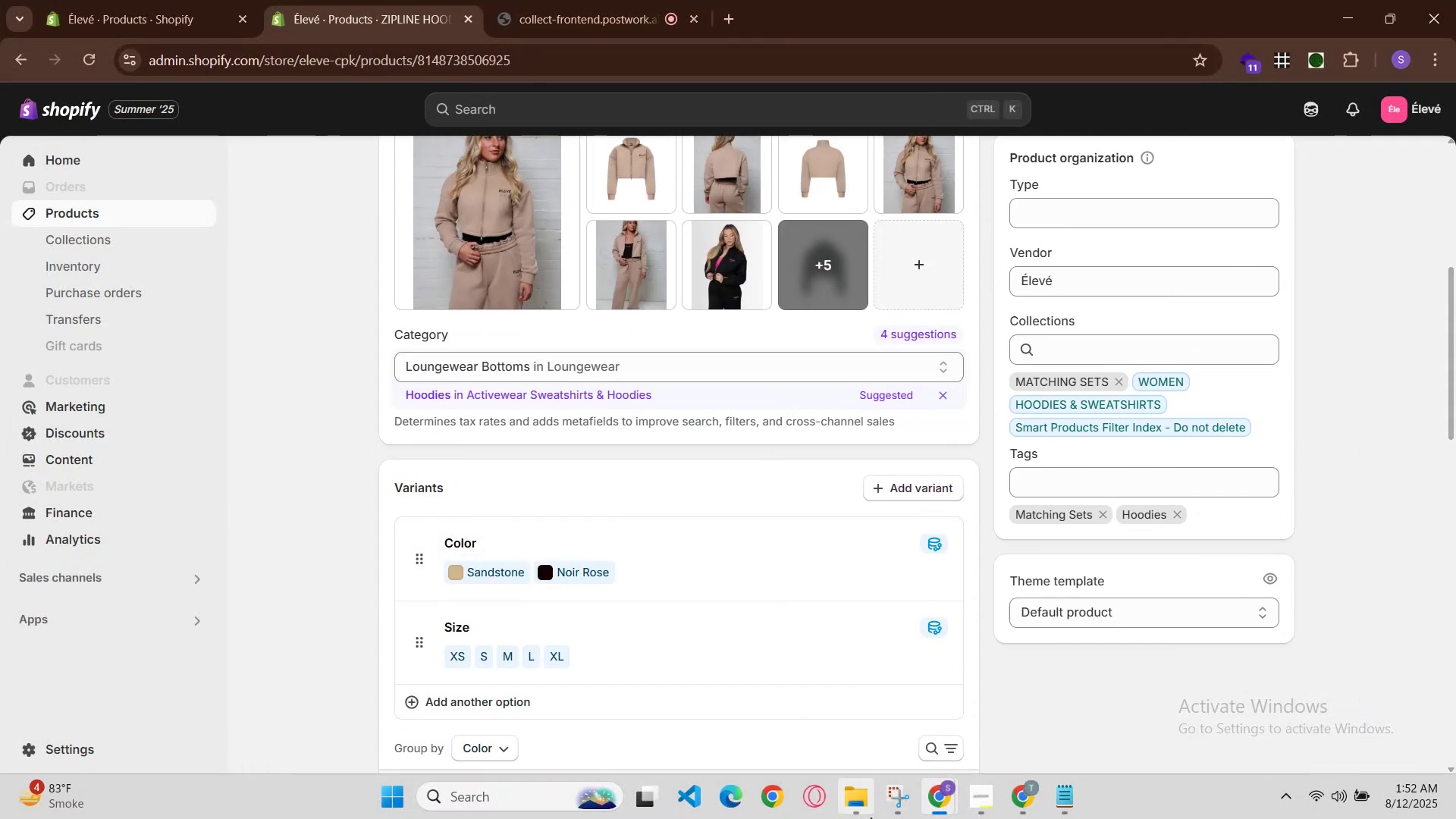 
left_click([936, 795])
 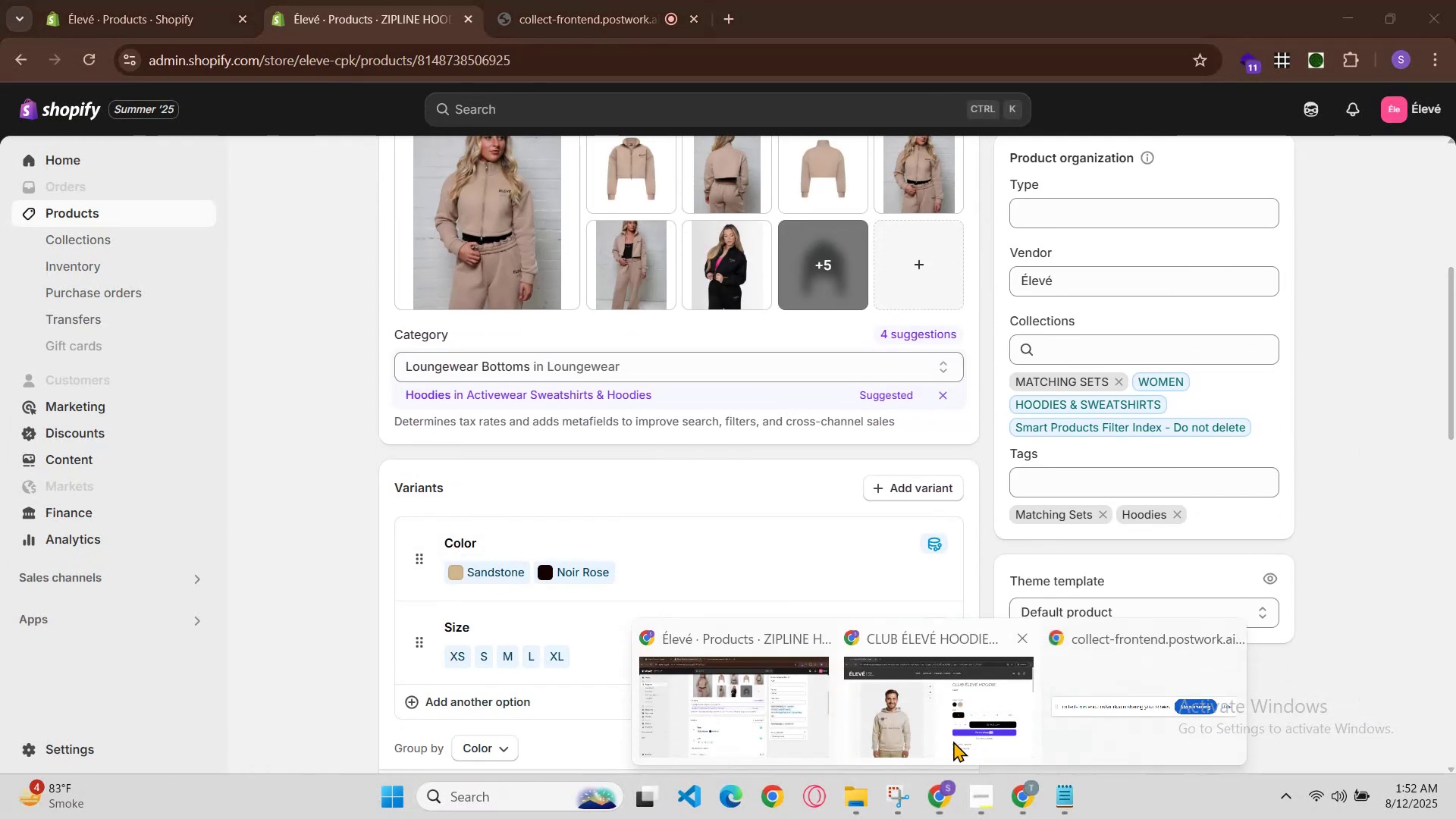 
left_click([957, 733])
 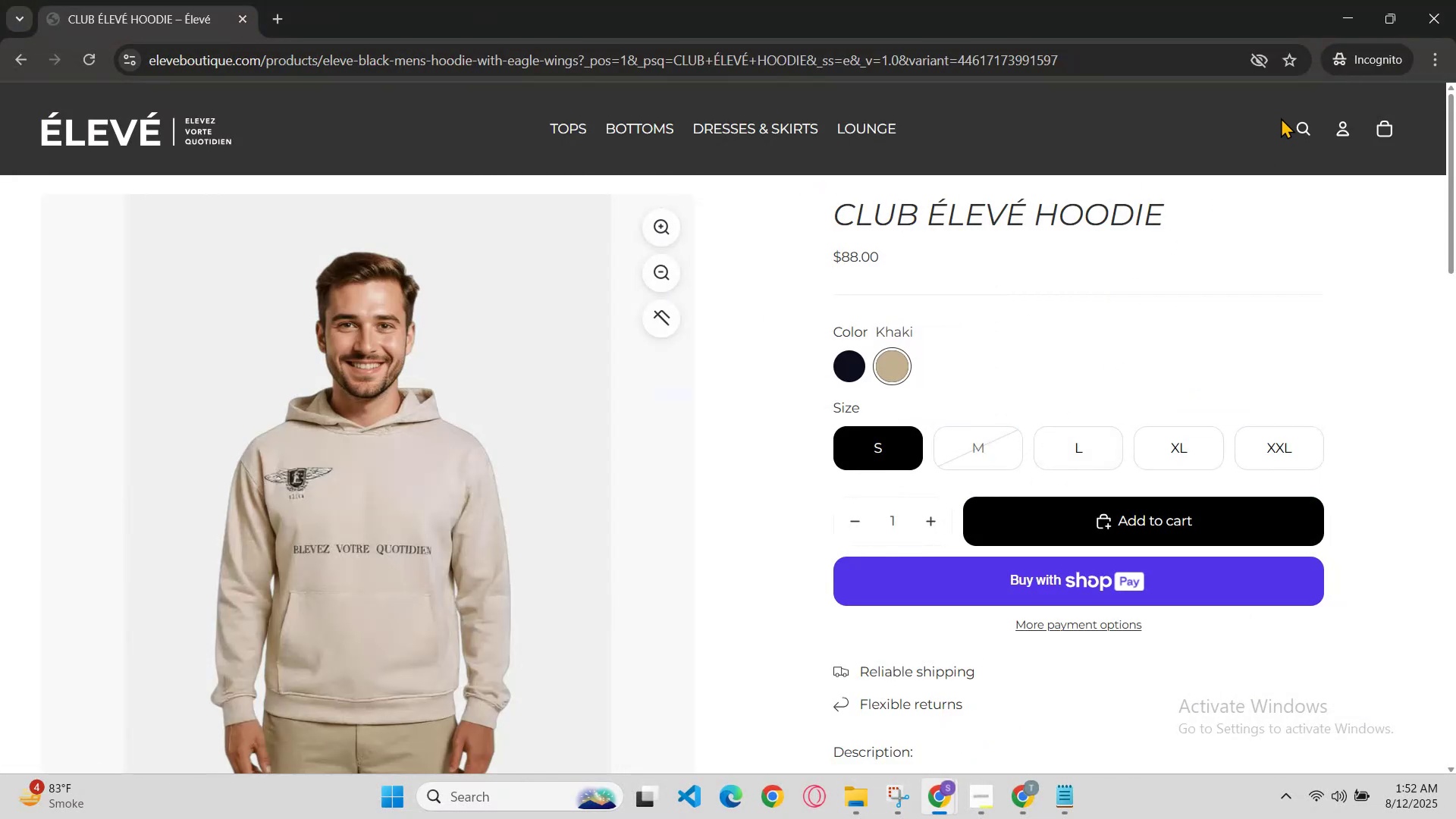 
left_click([1292, 120])
 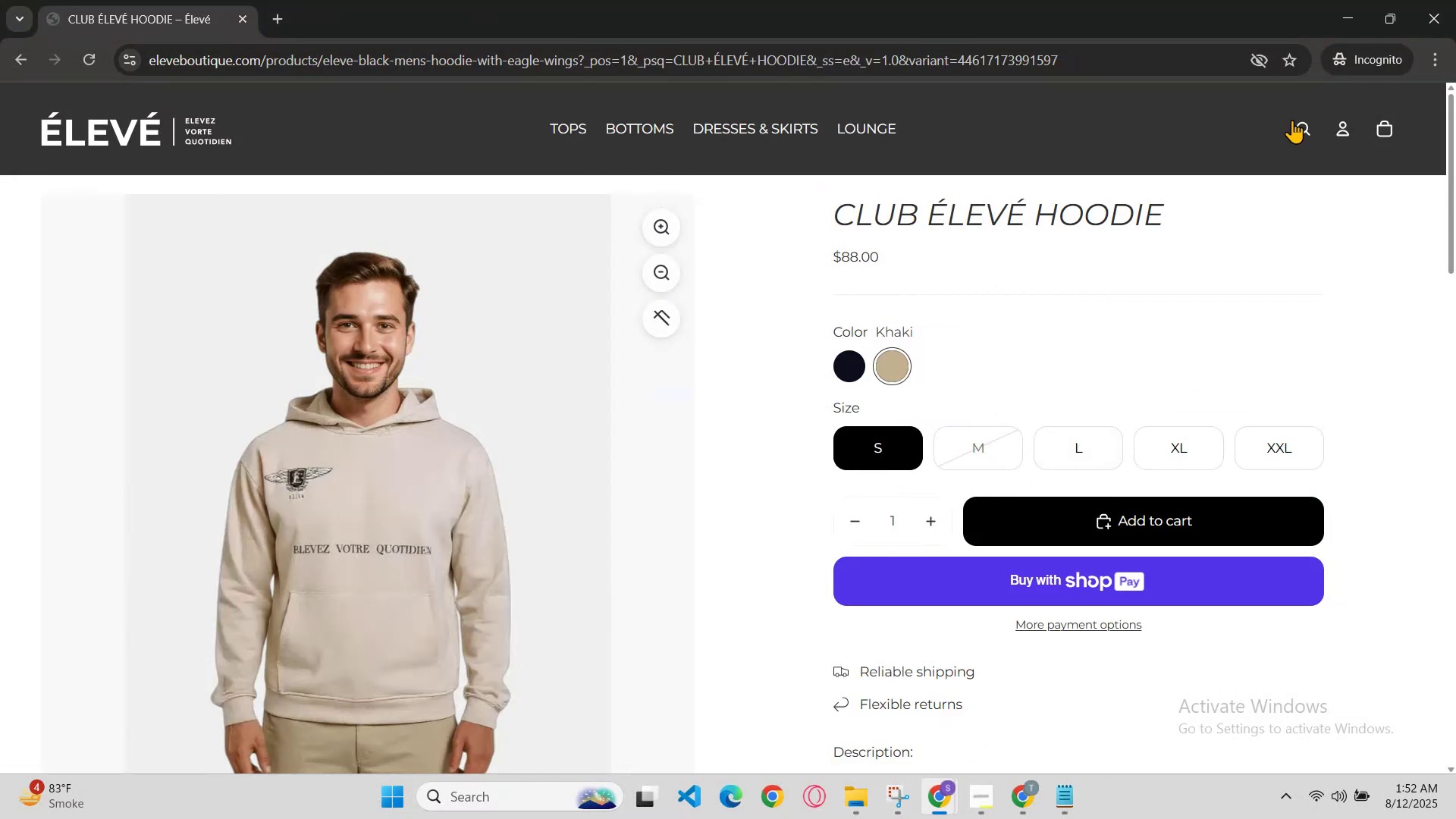 
key(Control+V)
 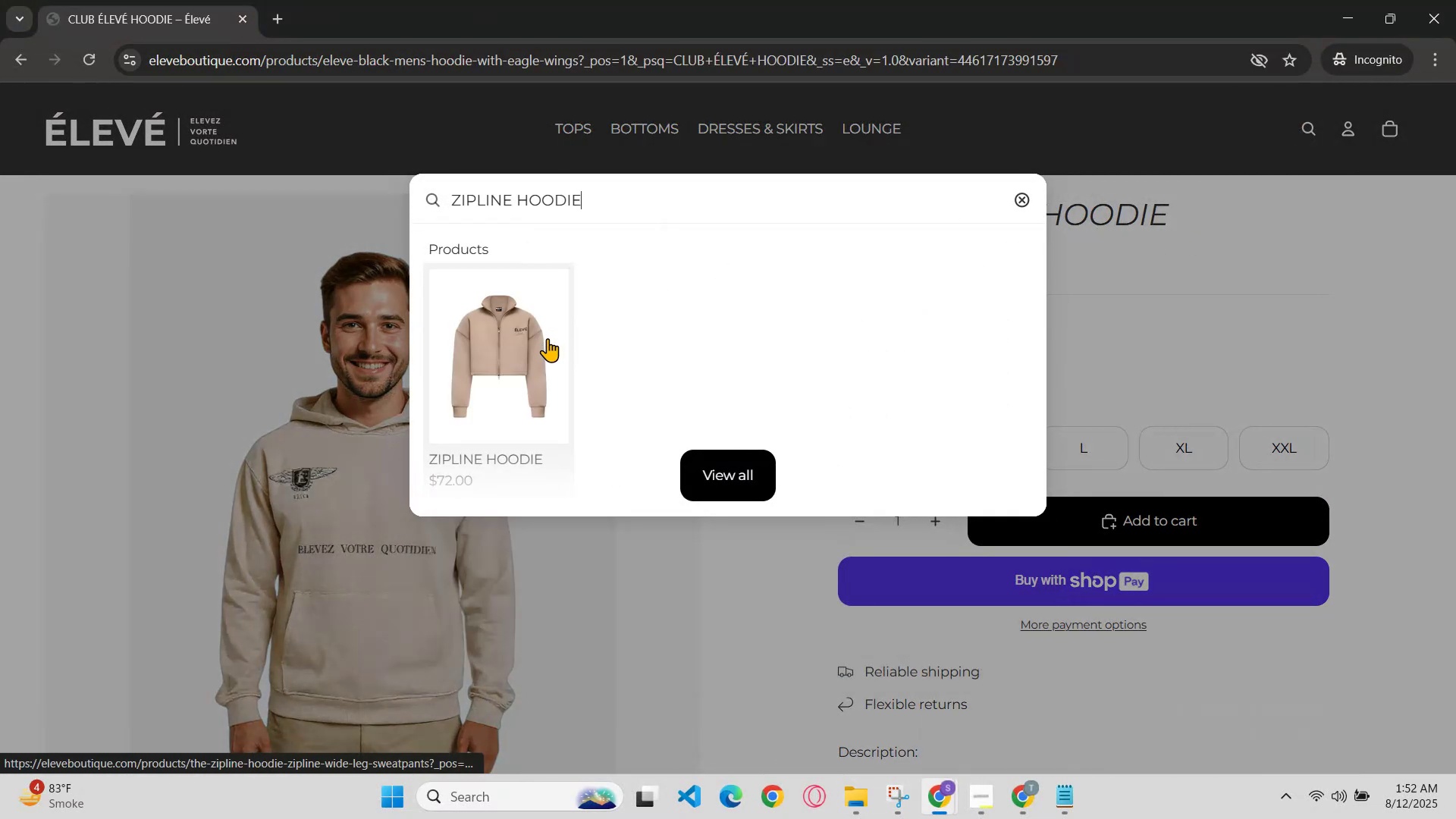 
left_click([548, 338])
 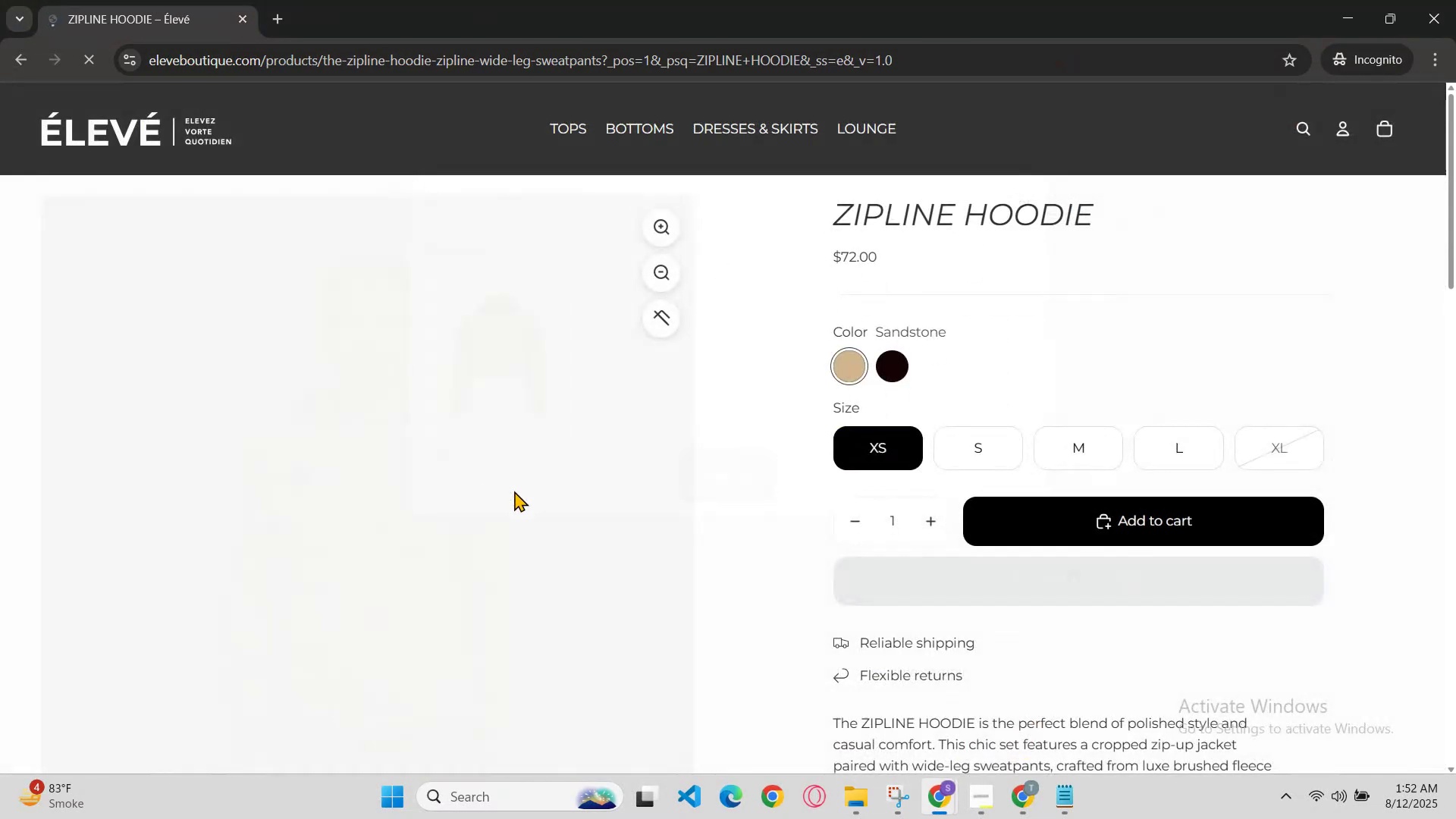 
scroll: coordinate [698, 460], scroll_direction: none, amount: 0.0
 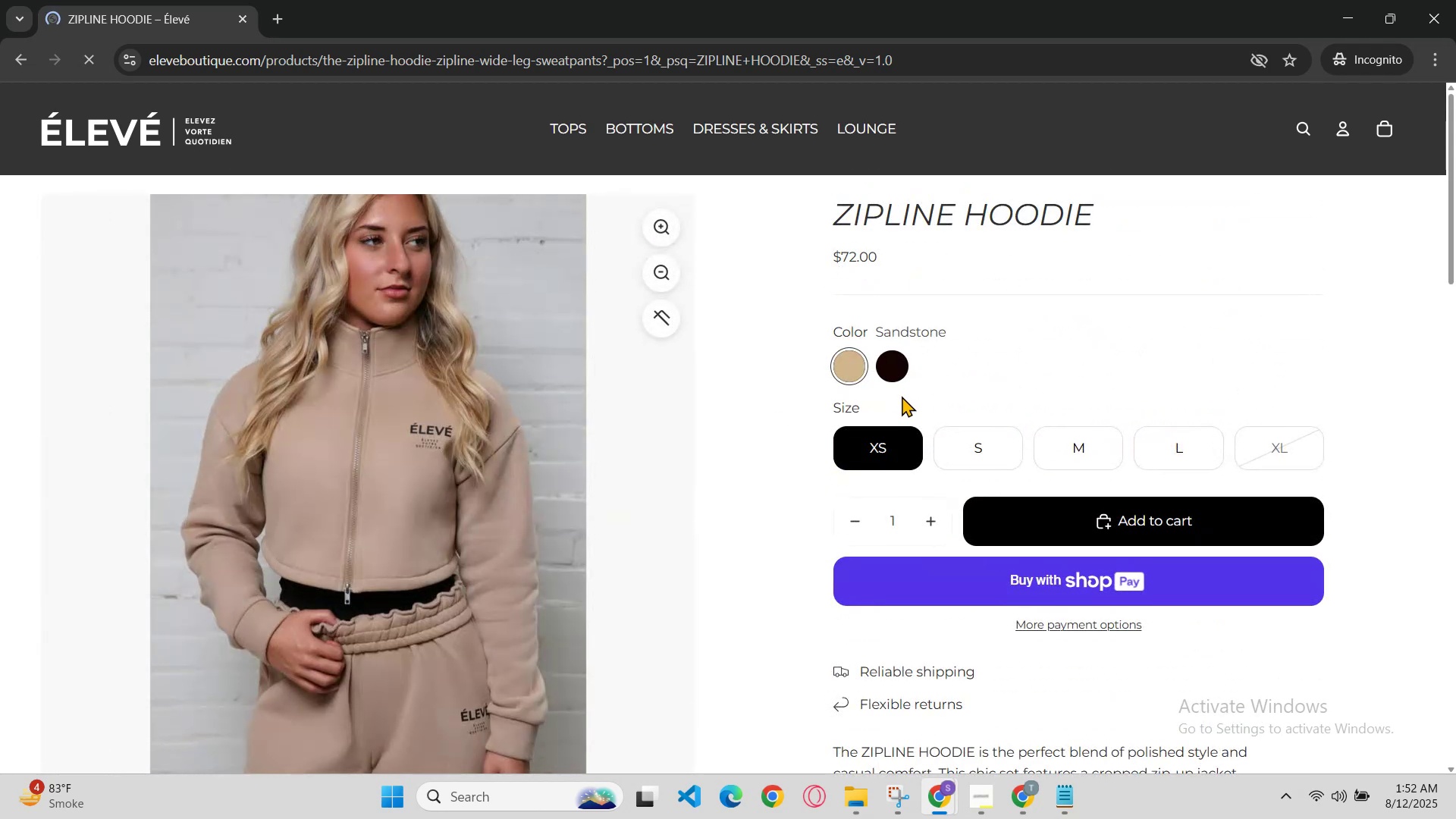 
left_click([902, 373])
 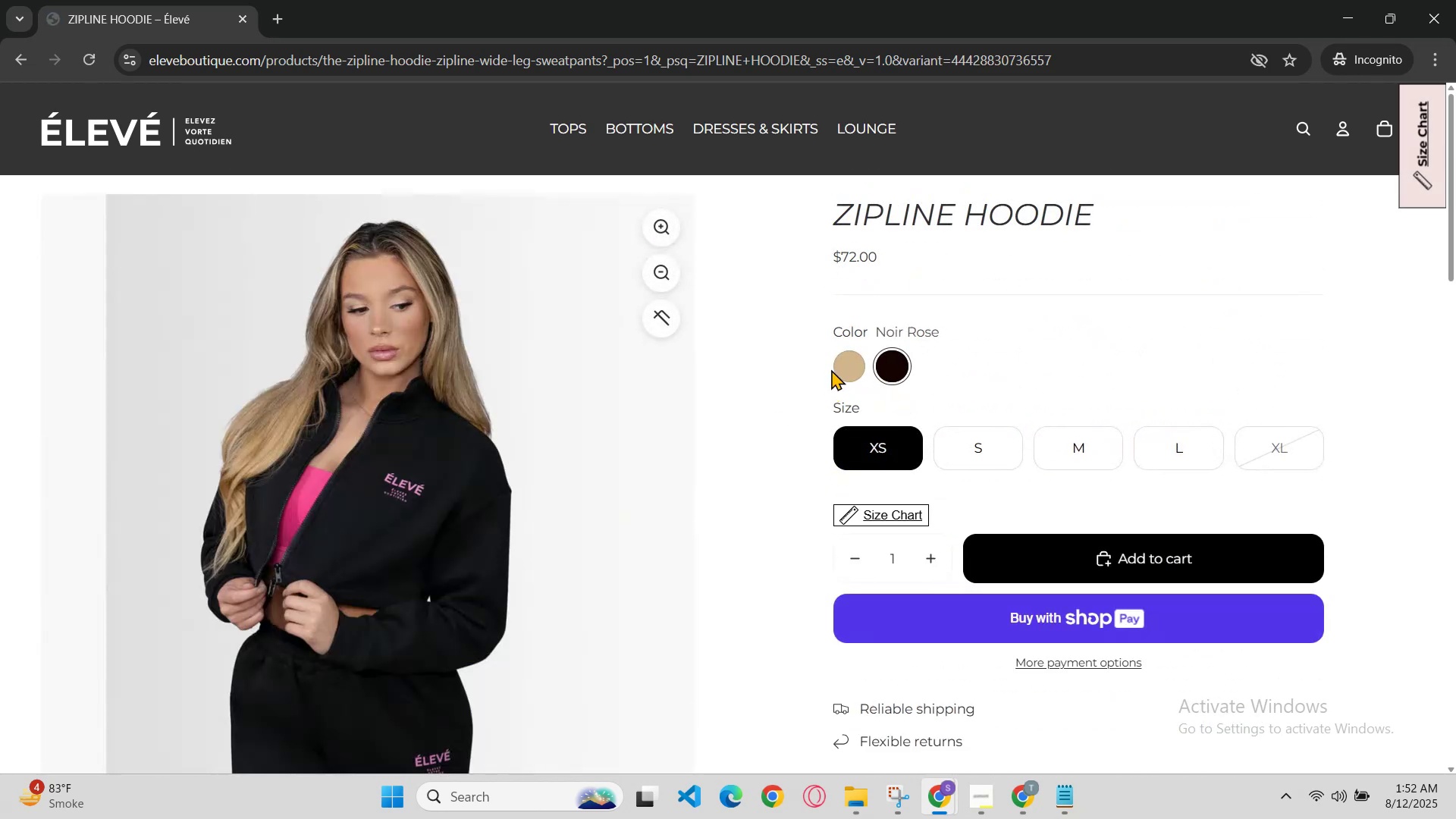 
left_click([844, 364])
 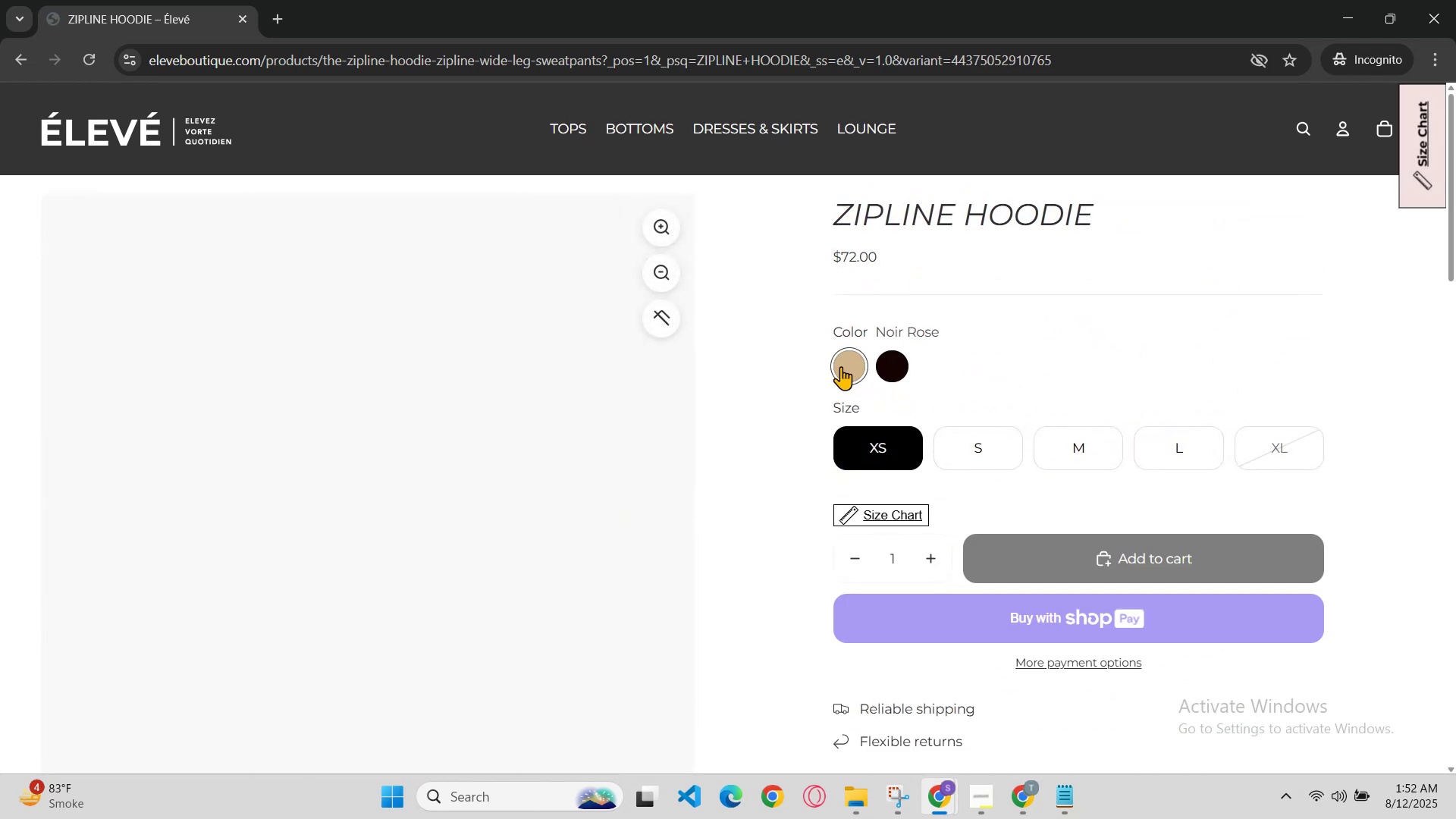 
scroll: coordinate [833, 379], scroll_direction: up, amount: 1.0
 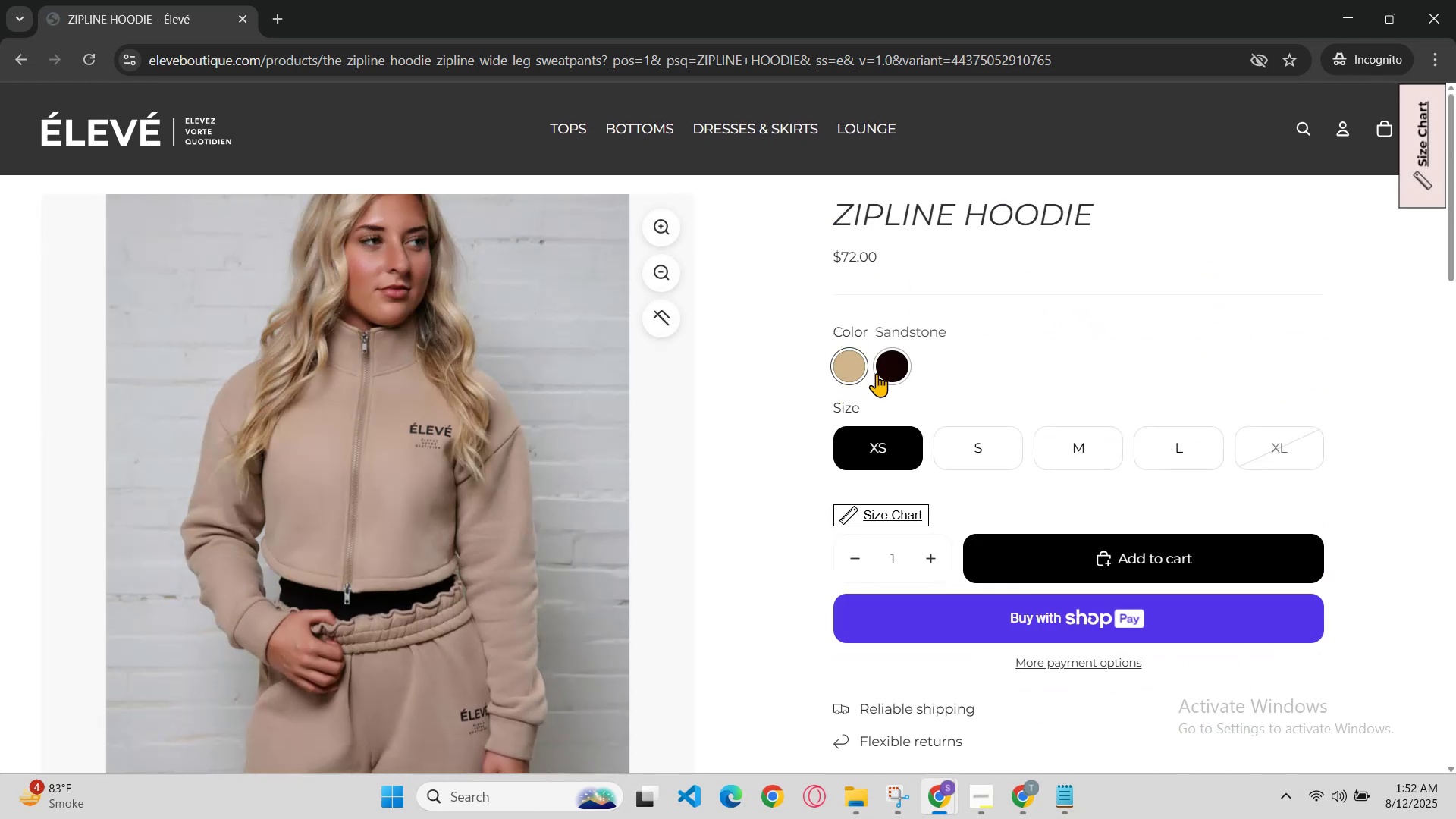 
left_click([879, 368])
 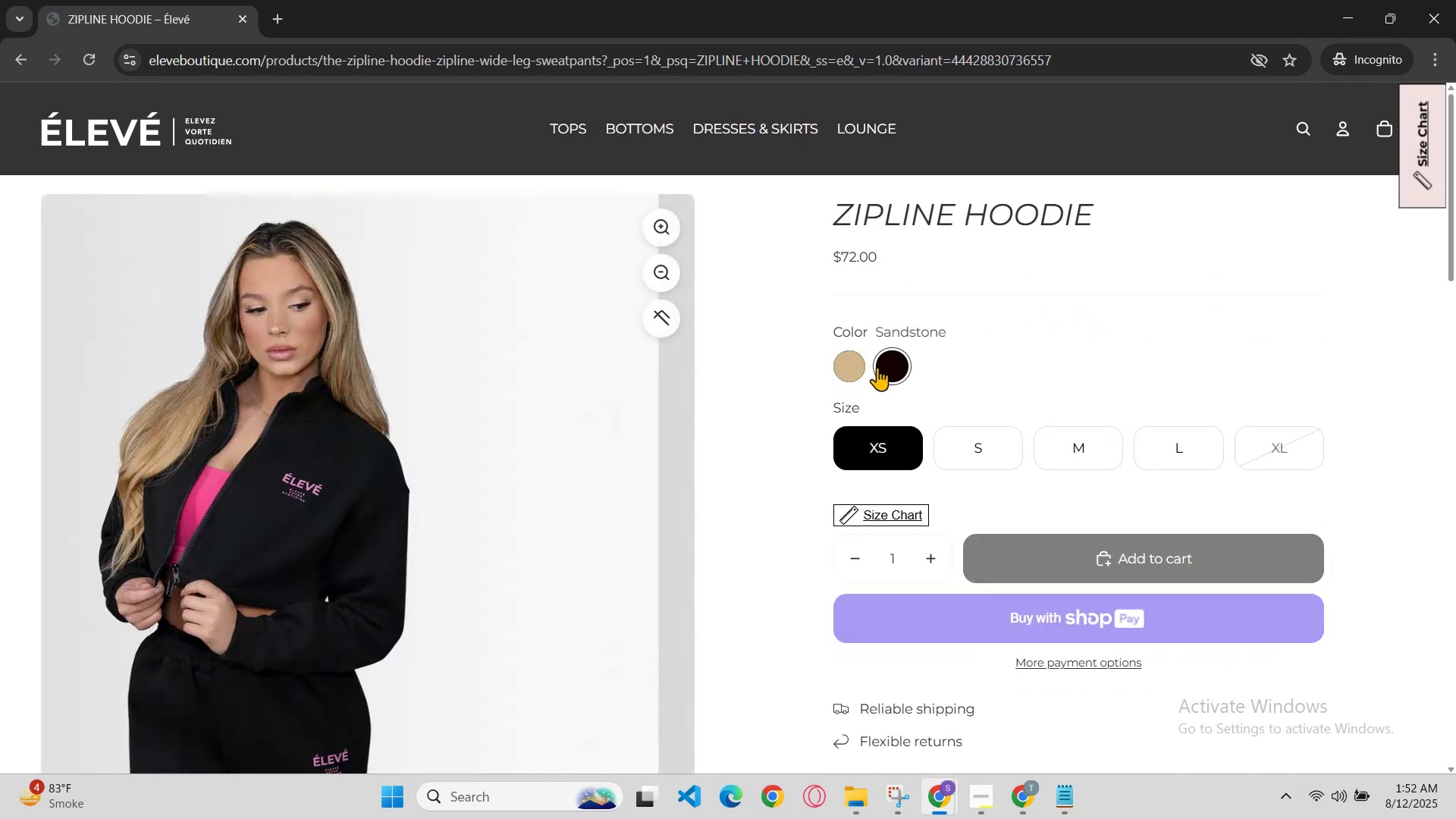 
scroll: coordinate [870, 375], scroll_direction: none, amount: 0.0
 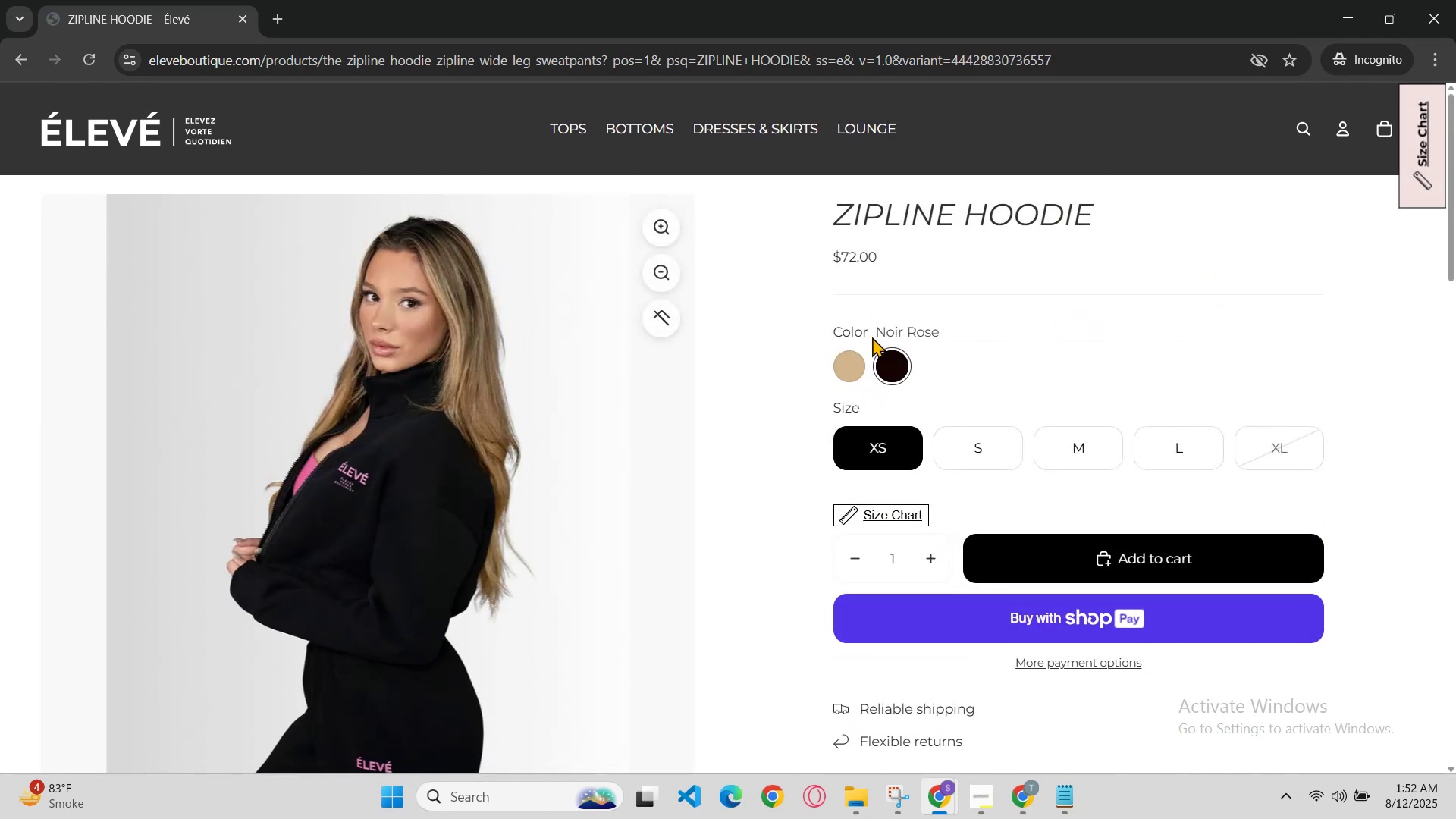 
left_click_drag(start_coordinate=[876, 334], to_coordinate=[975, 330])
 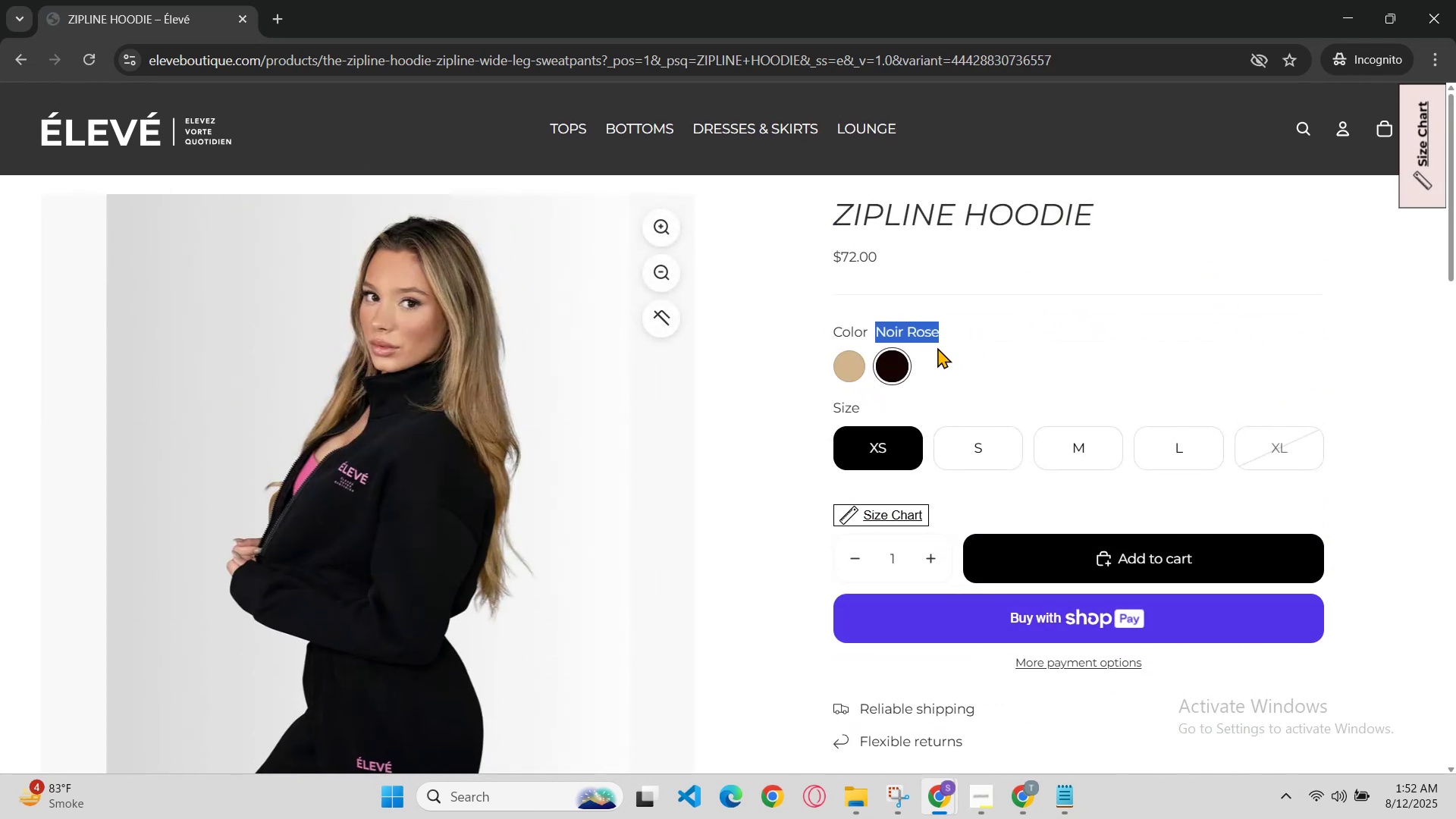 
key(Control+C)
 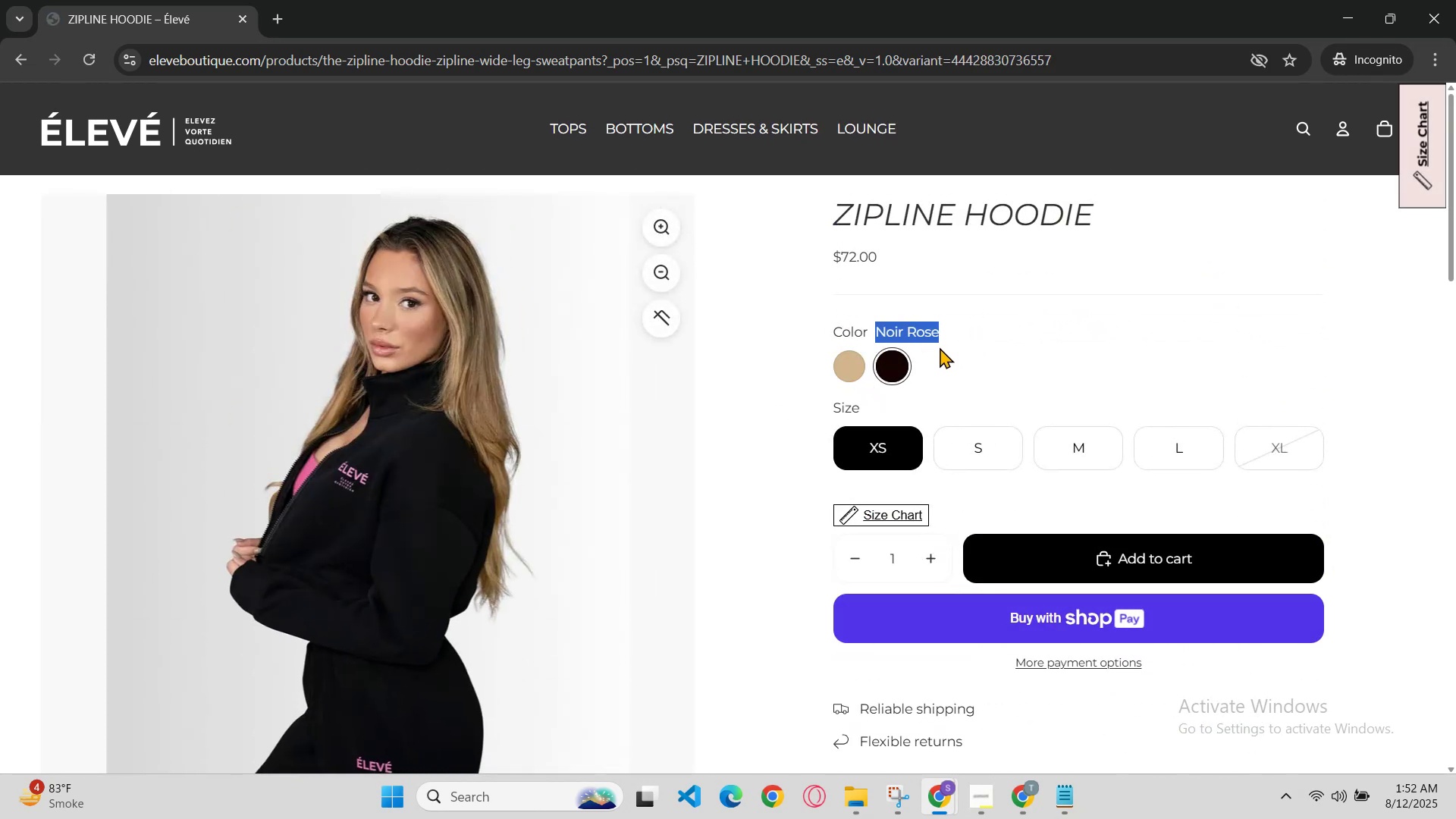 
scroll: coordinate [933, 354], scroll_direction: down, amount: 1.0
 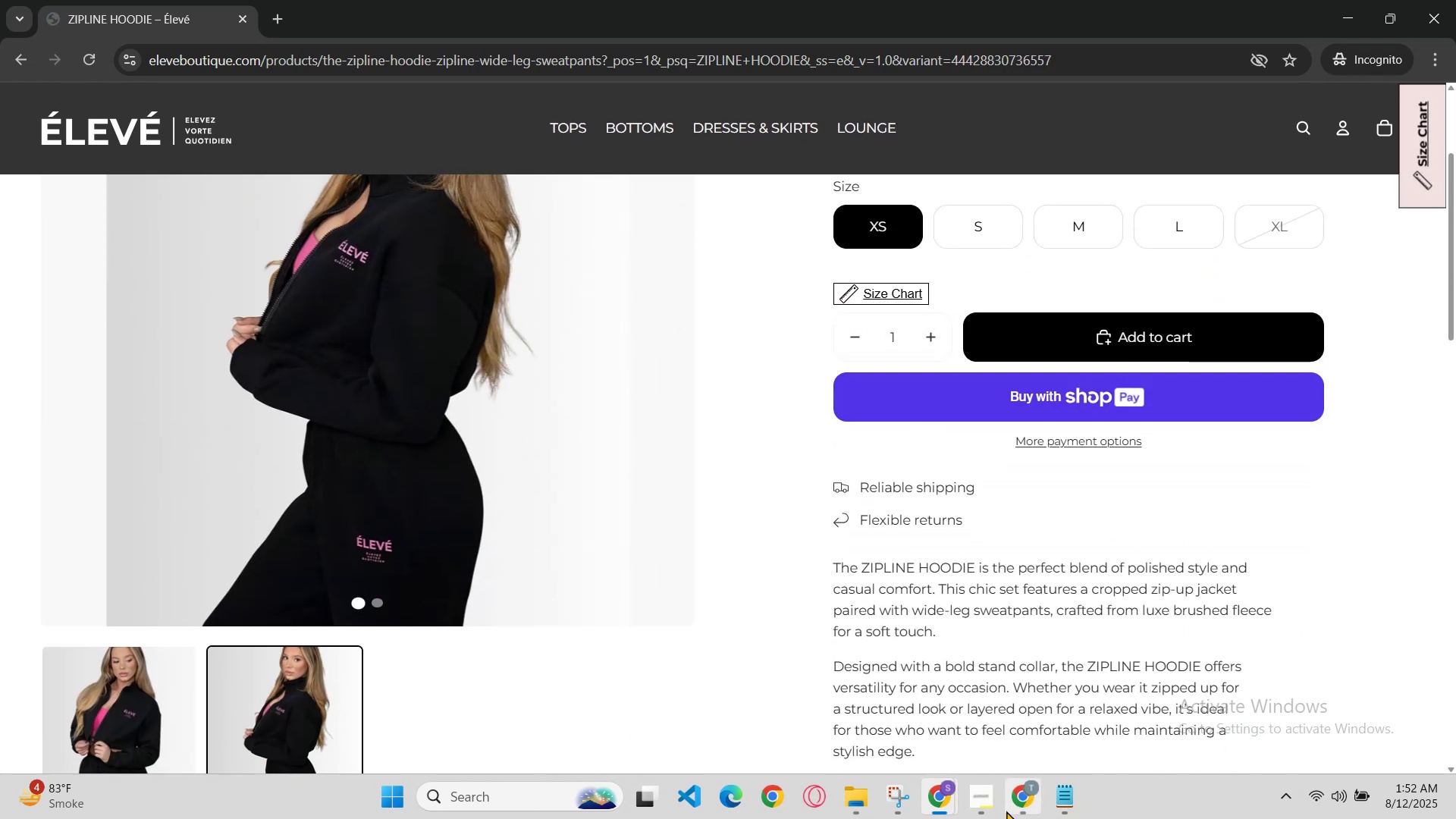 
left_click([937, 789])
 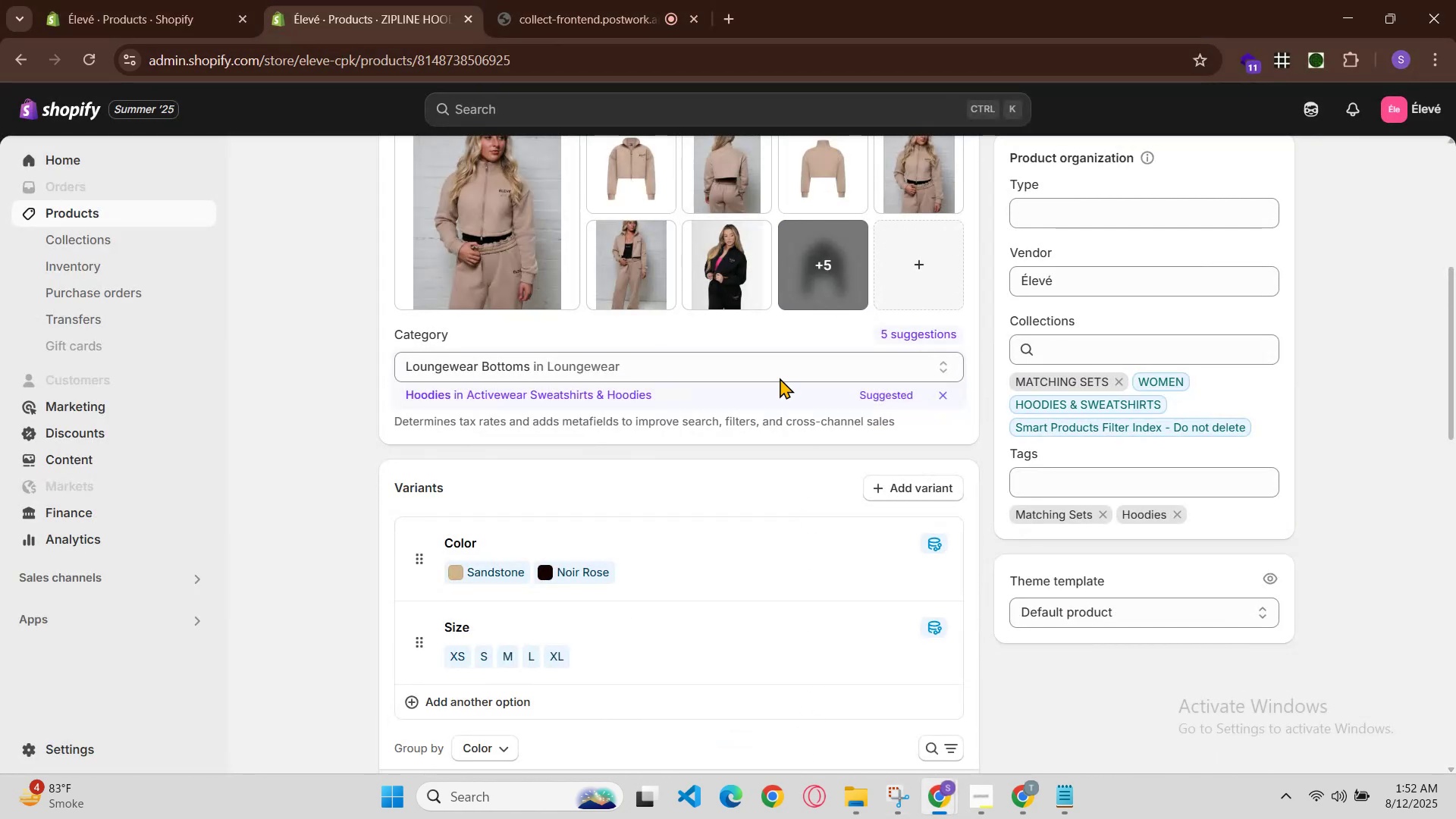 
left_click([795, 287])
 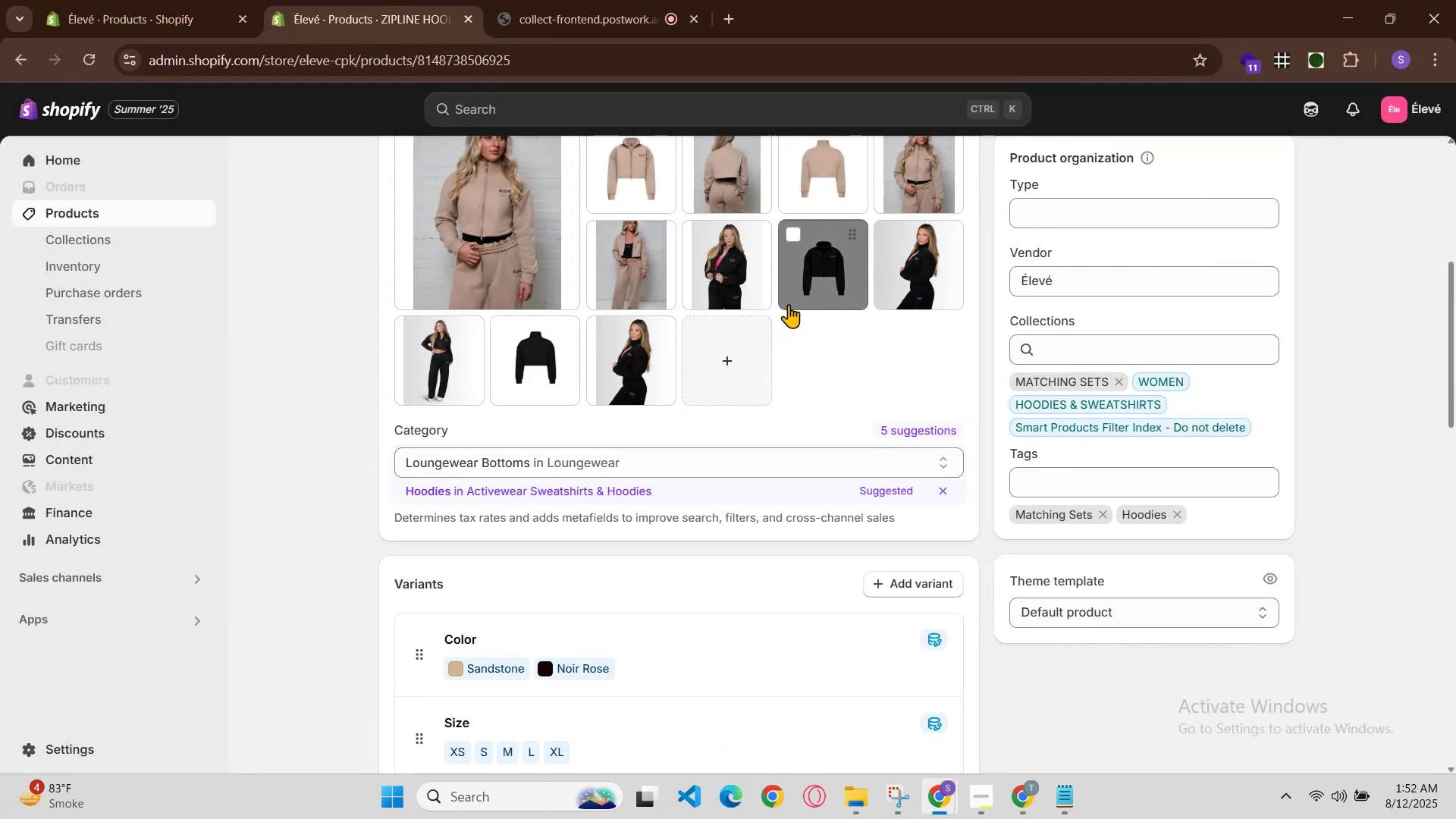 
left_click([808, 281])
 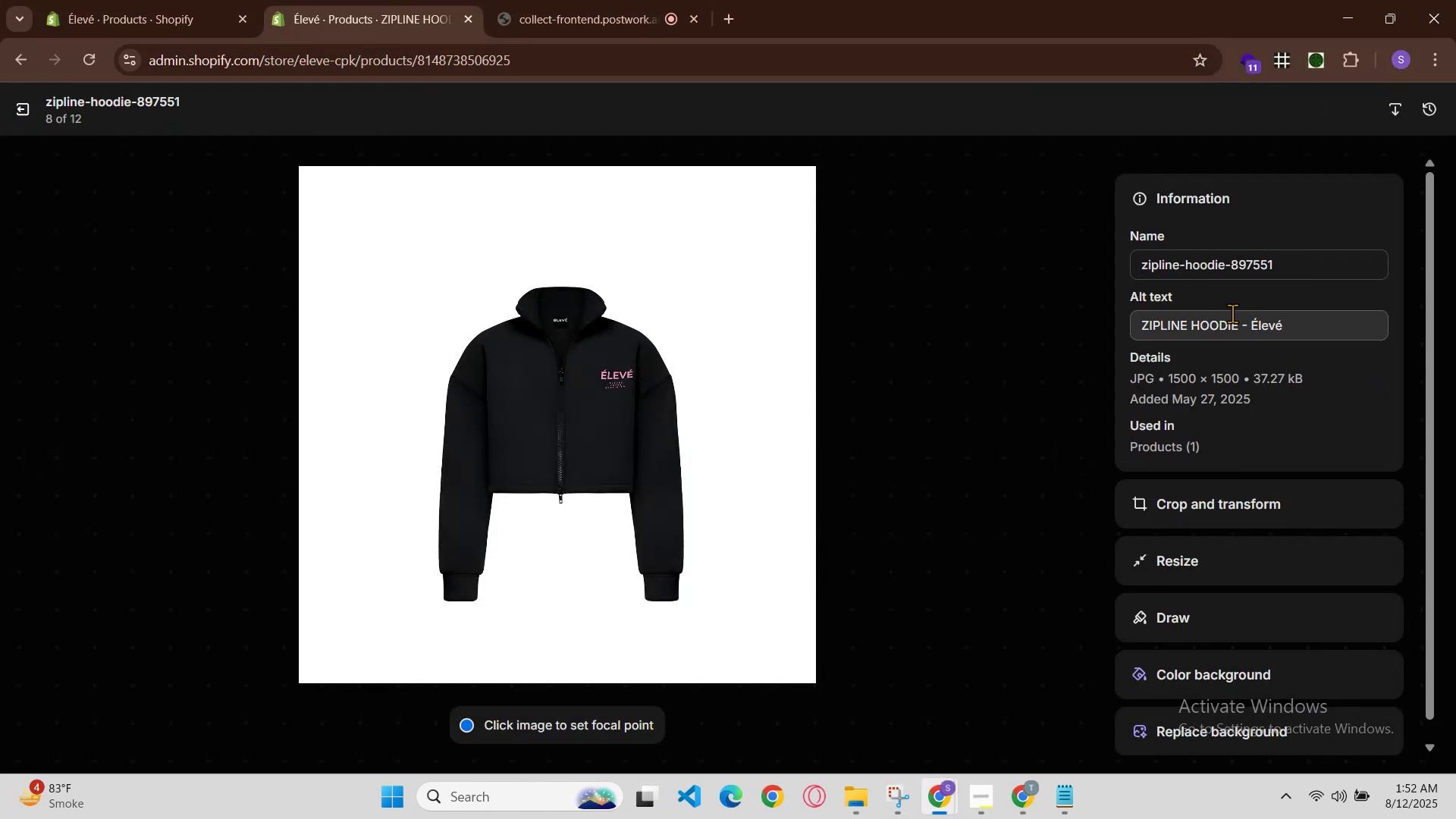 
left_click([1250, 322])
 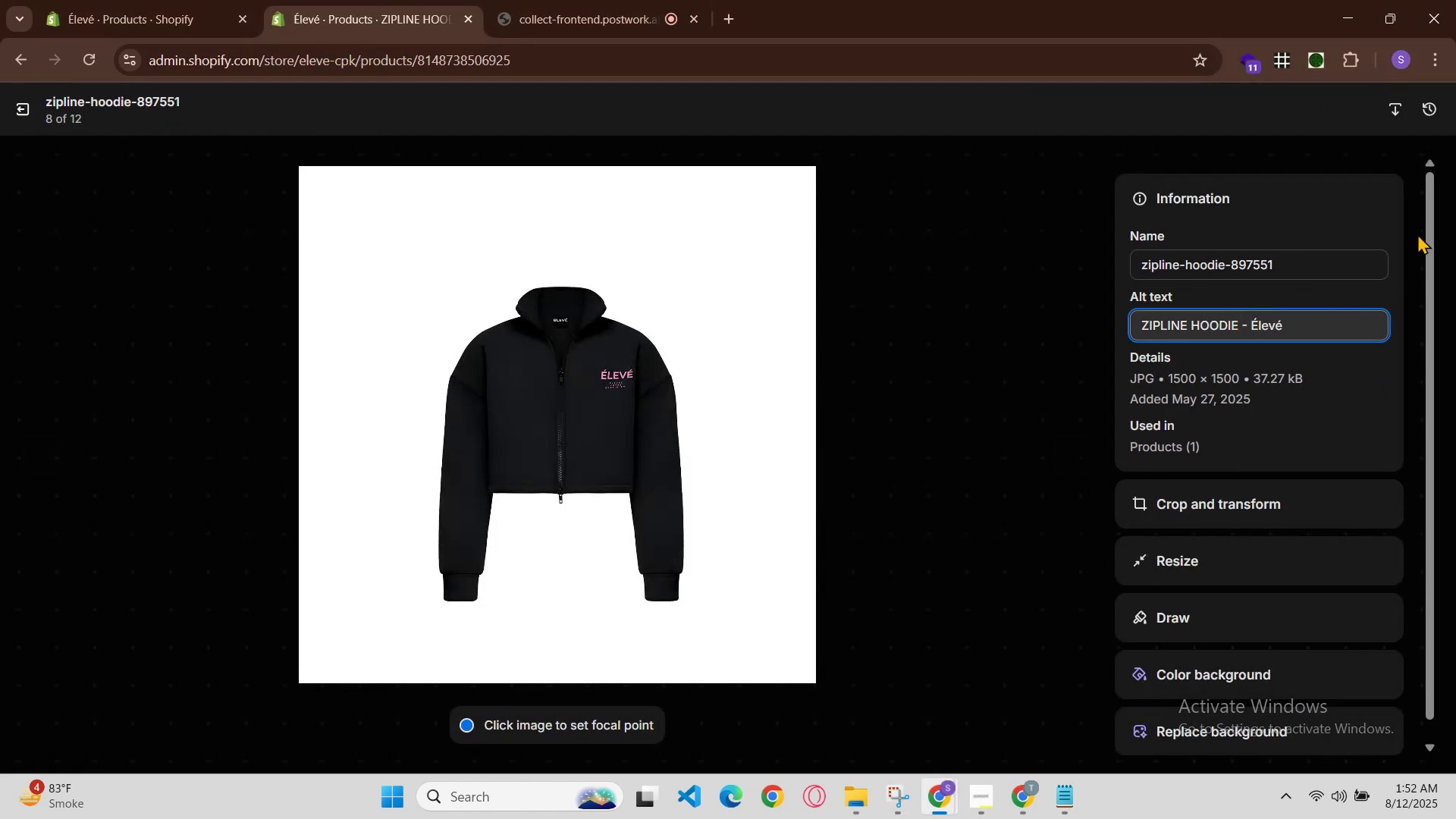 
key(ArrowLeft)
 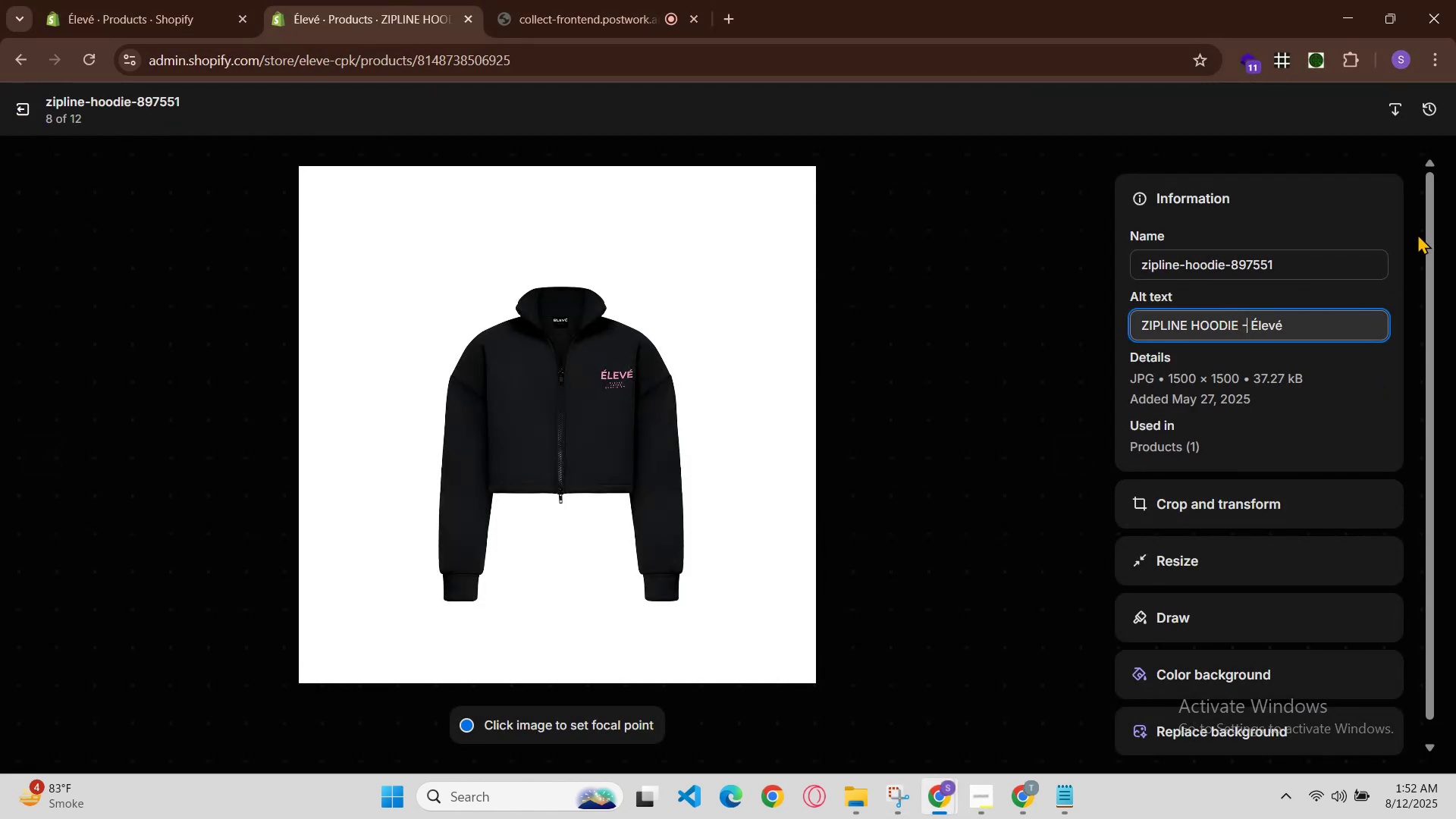 
key(Space)
 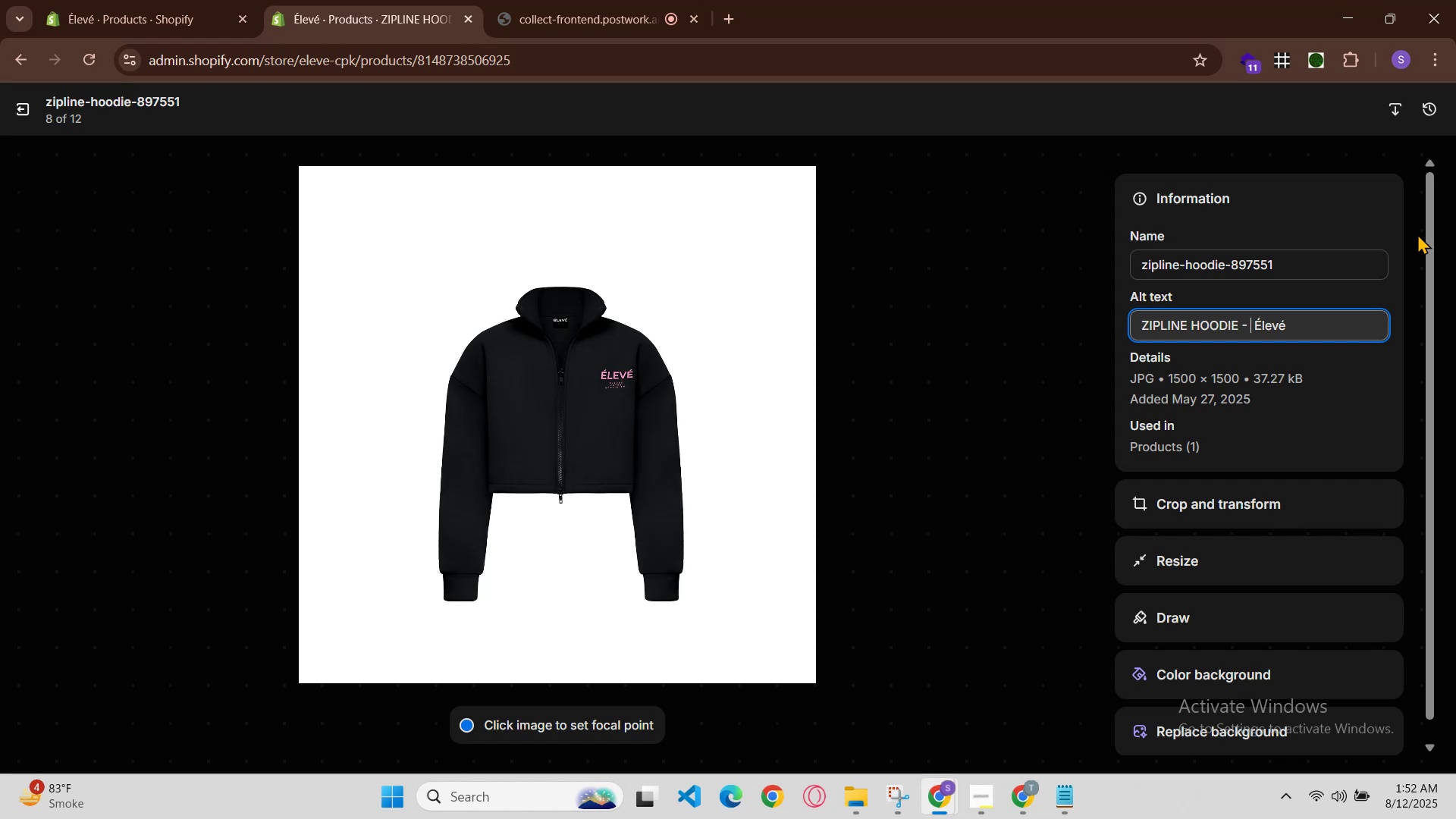 
key(Control+V)
 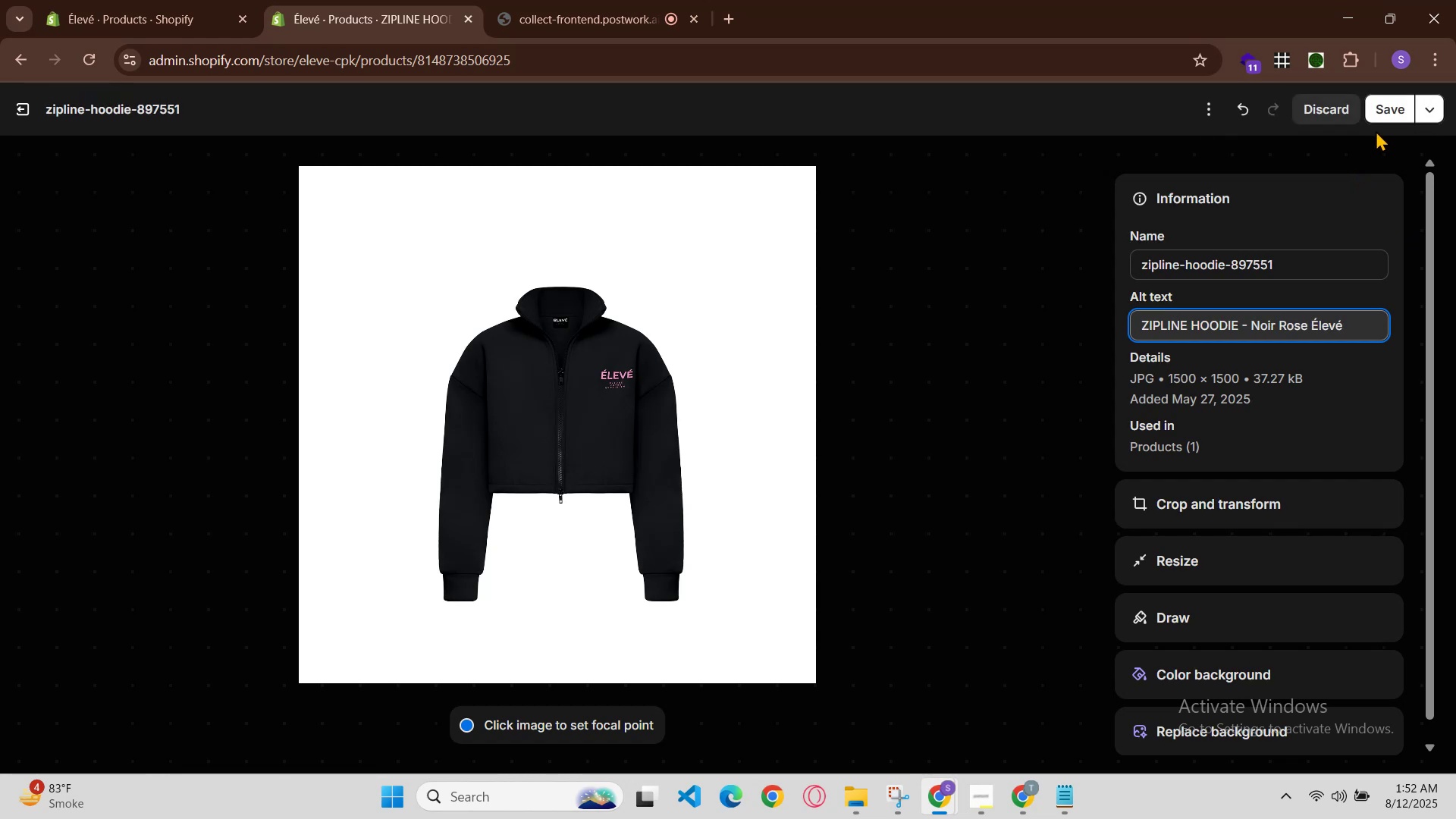 
left_click([1389, 104])
 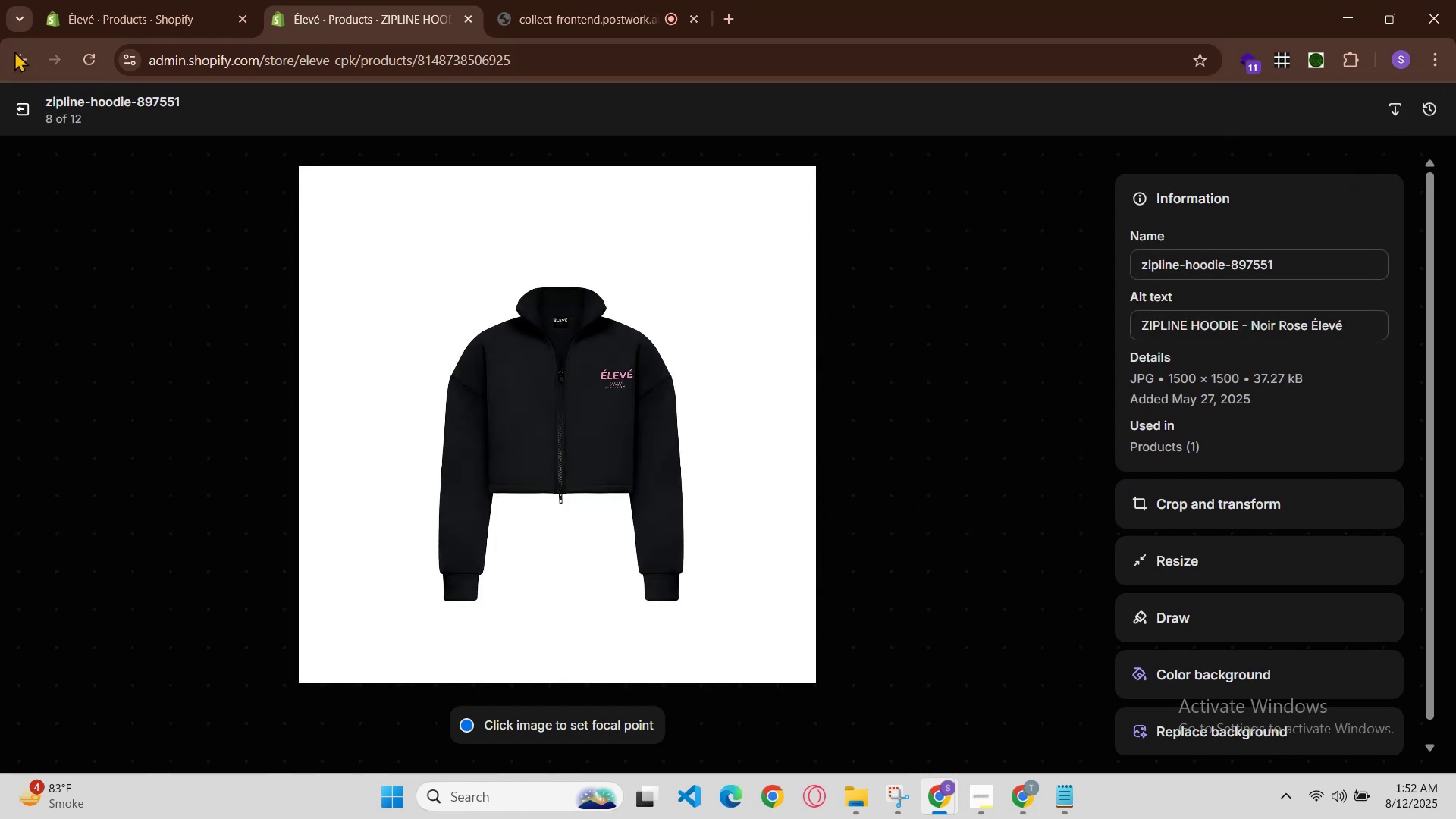 
left_click([19, 102])
 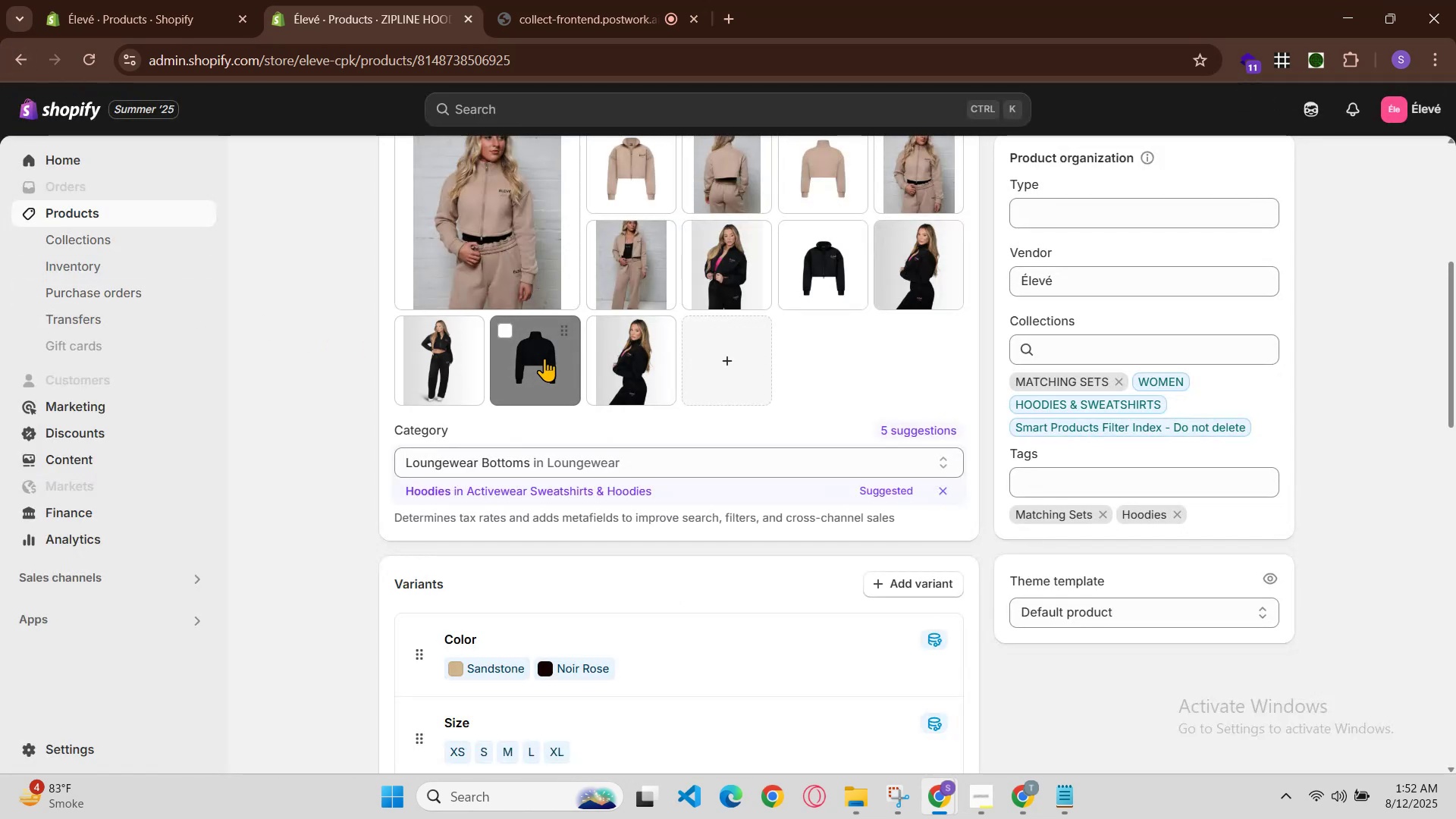 
left_click([544, 358])
 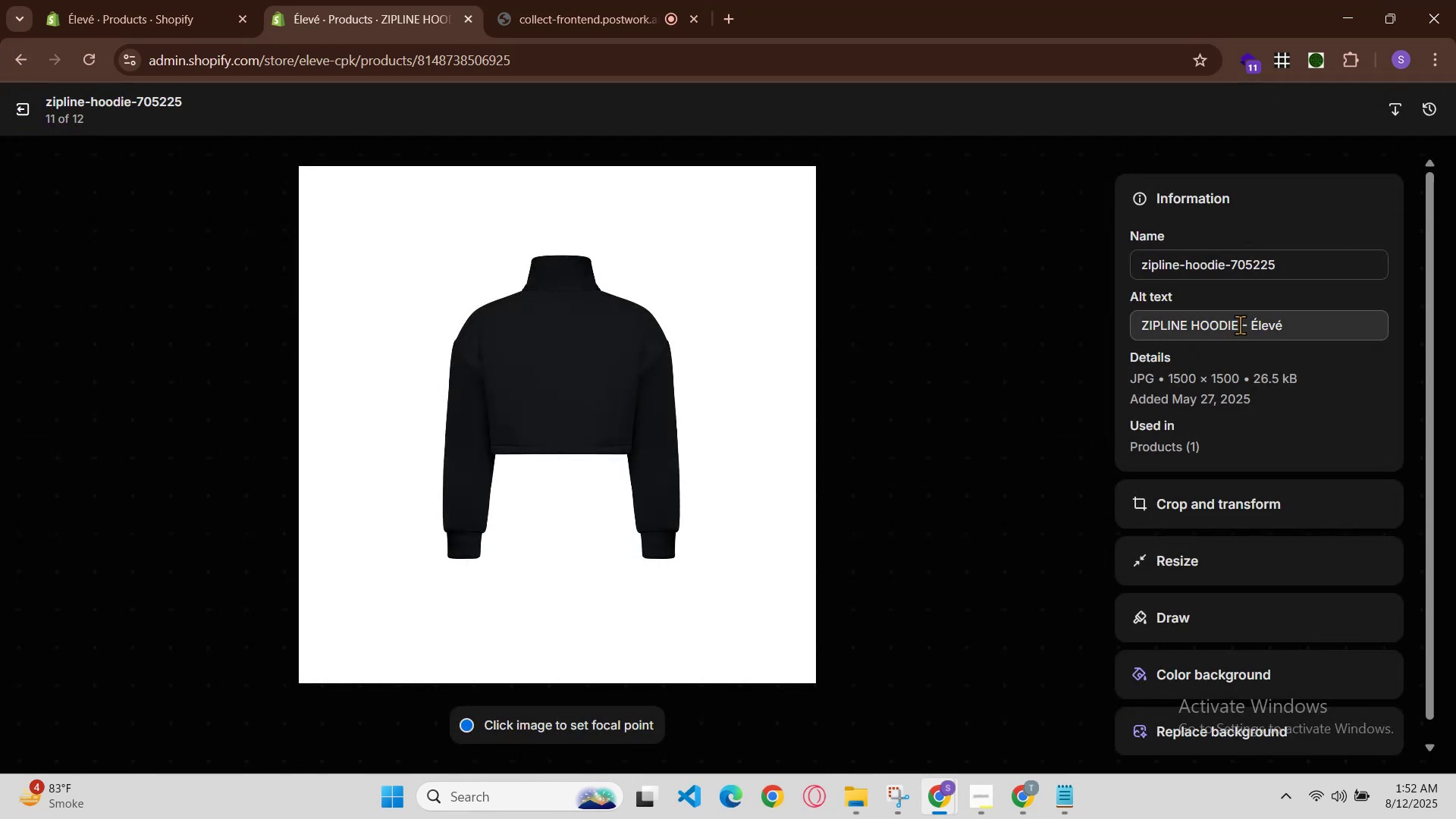 
left_click([1248, 323])
 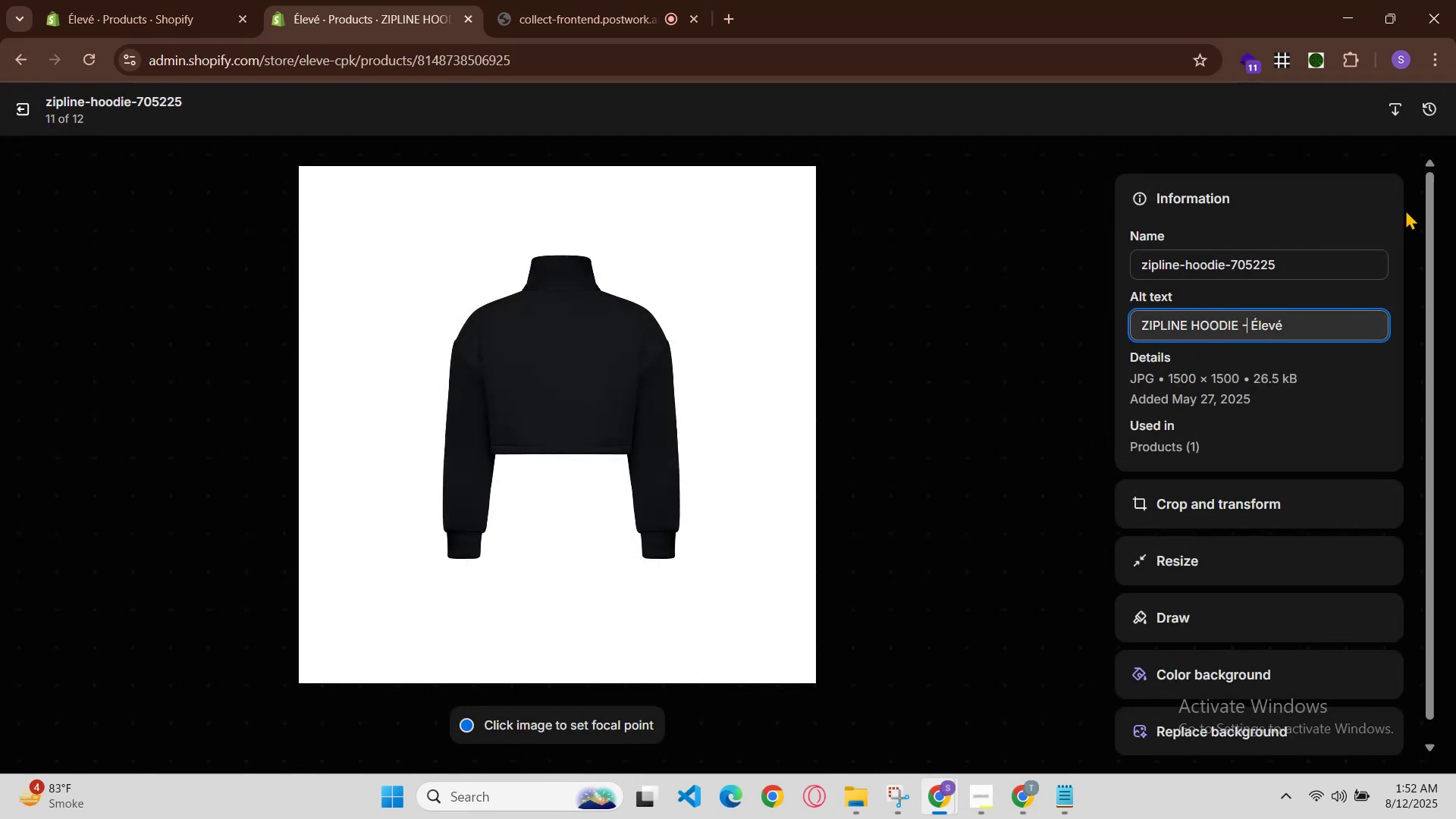 
key(Space)
 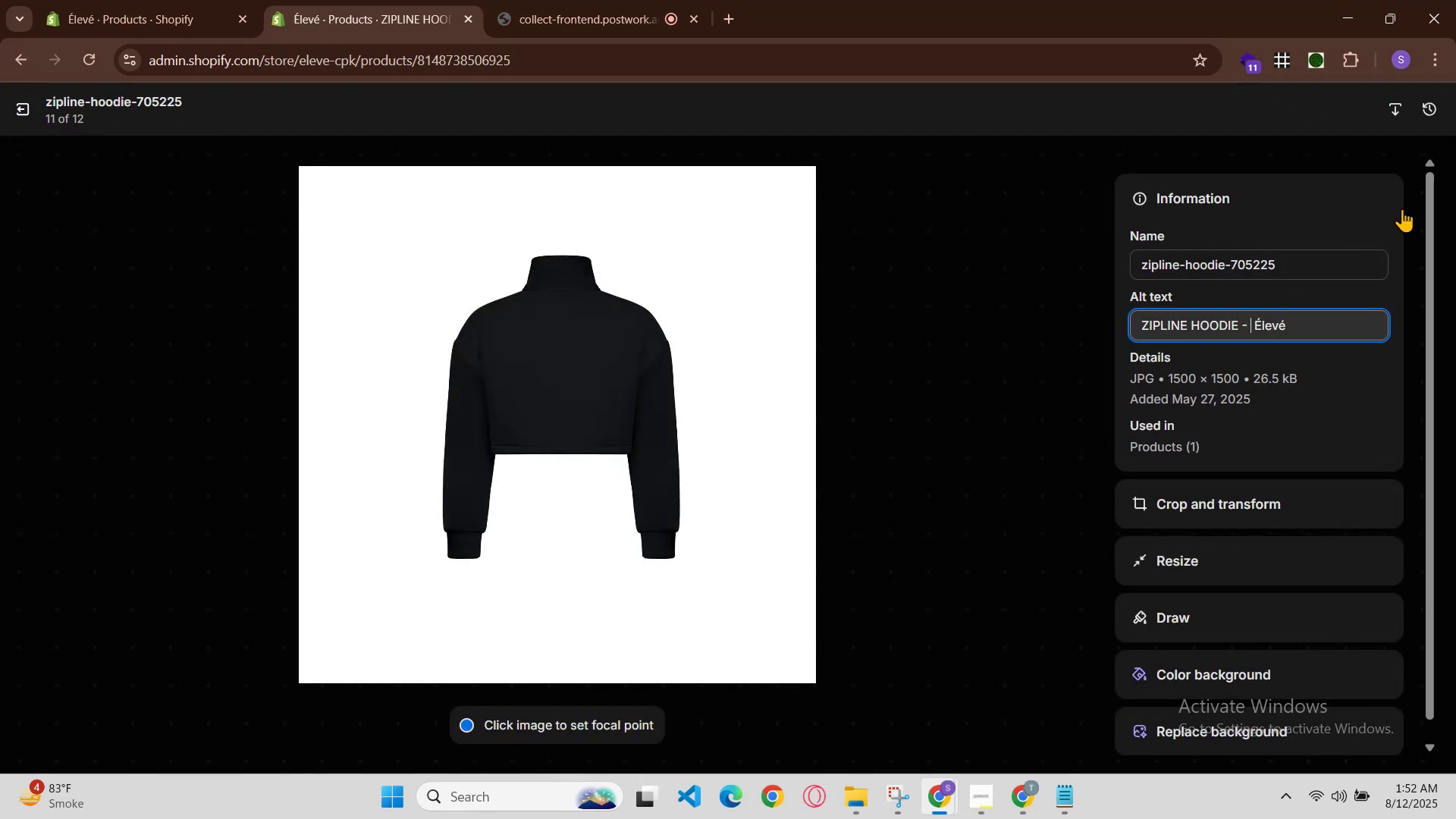 
key(Control+V)
 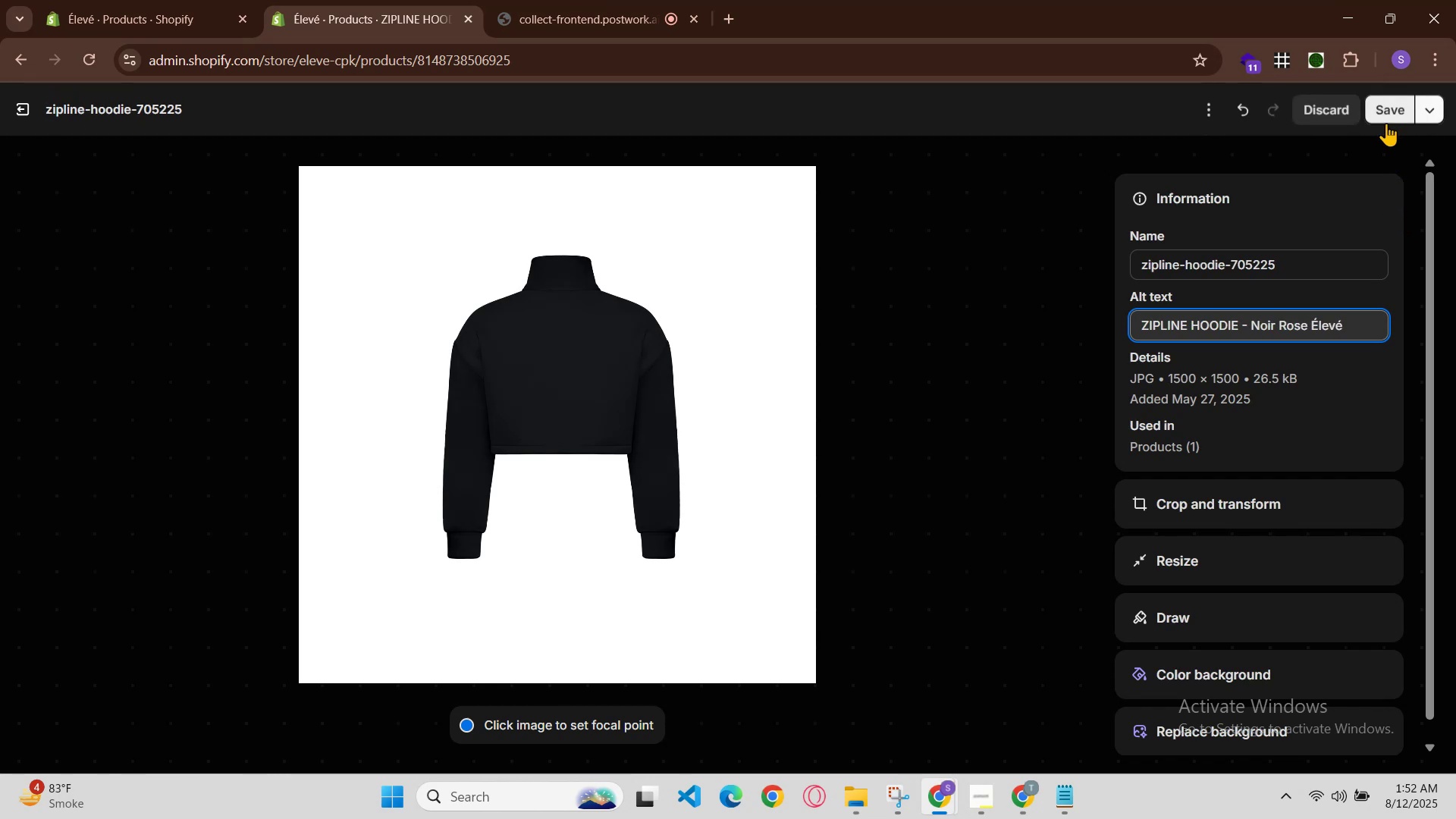 
left_click([1384, 115])
 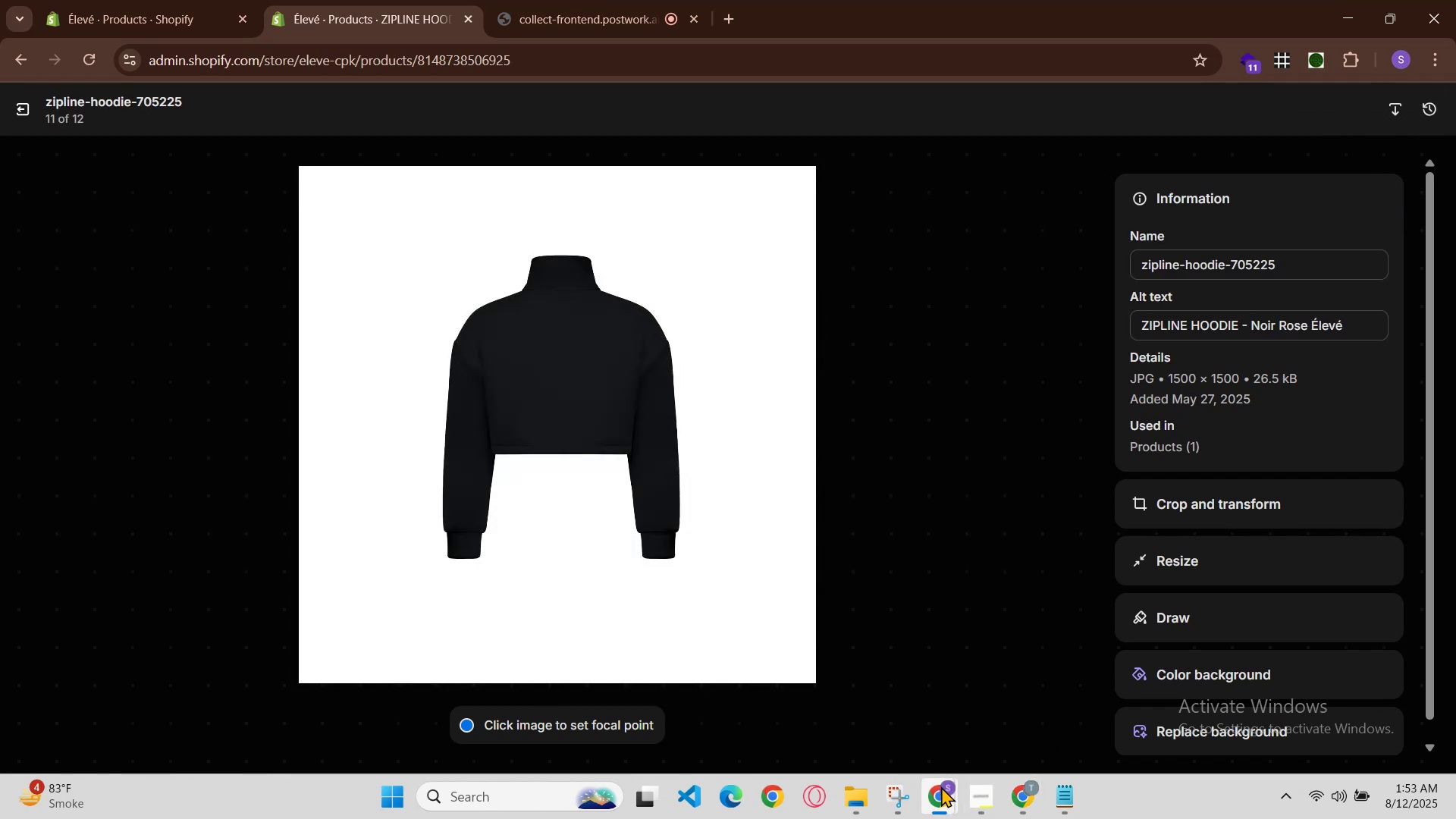 
left_click([981, 744])
 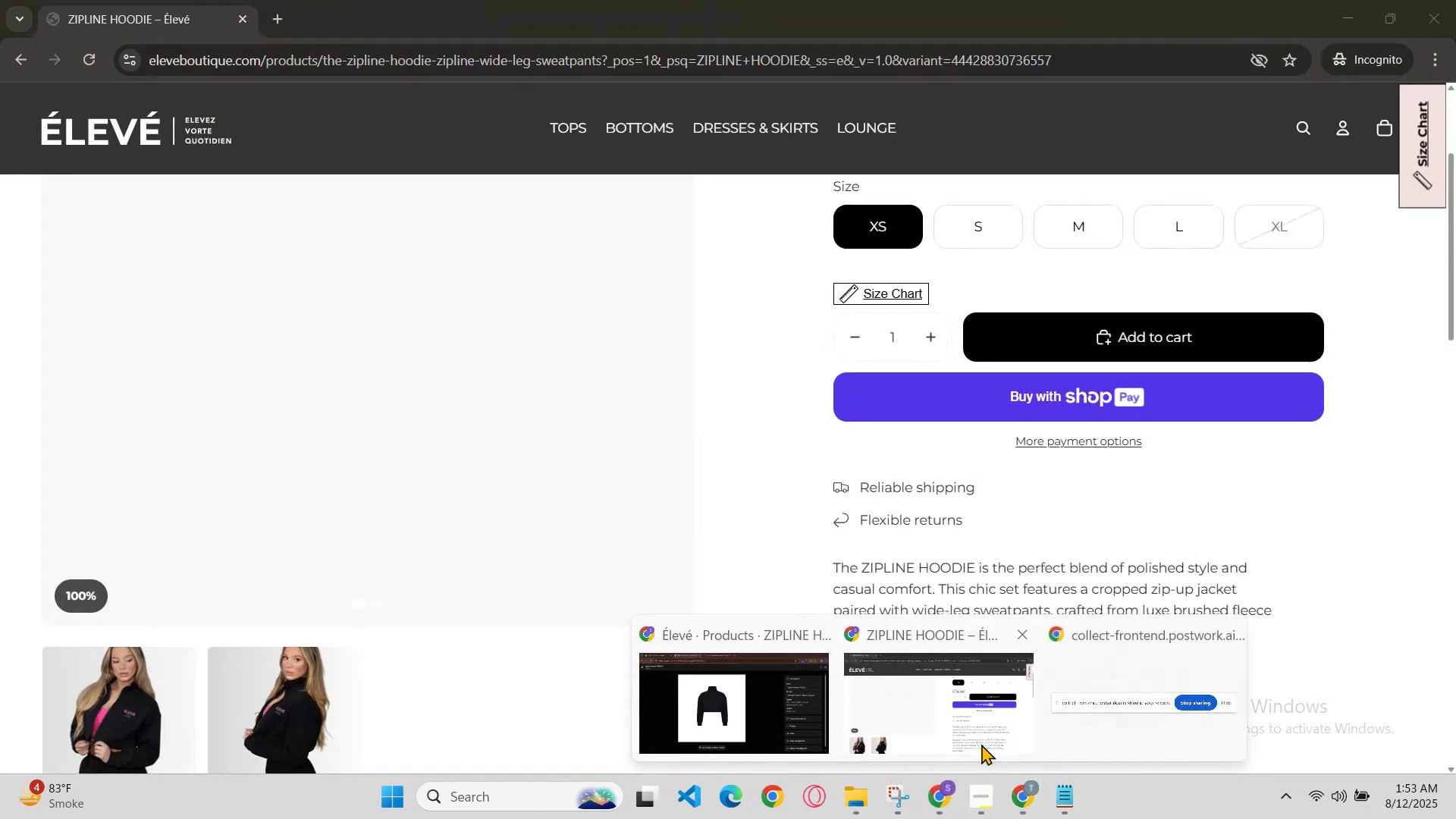 
key(Control+R)
 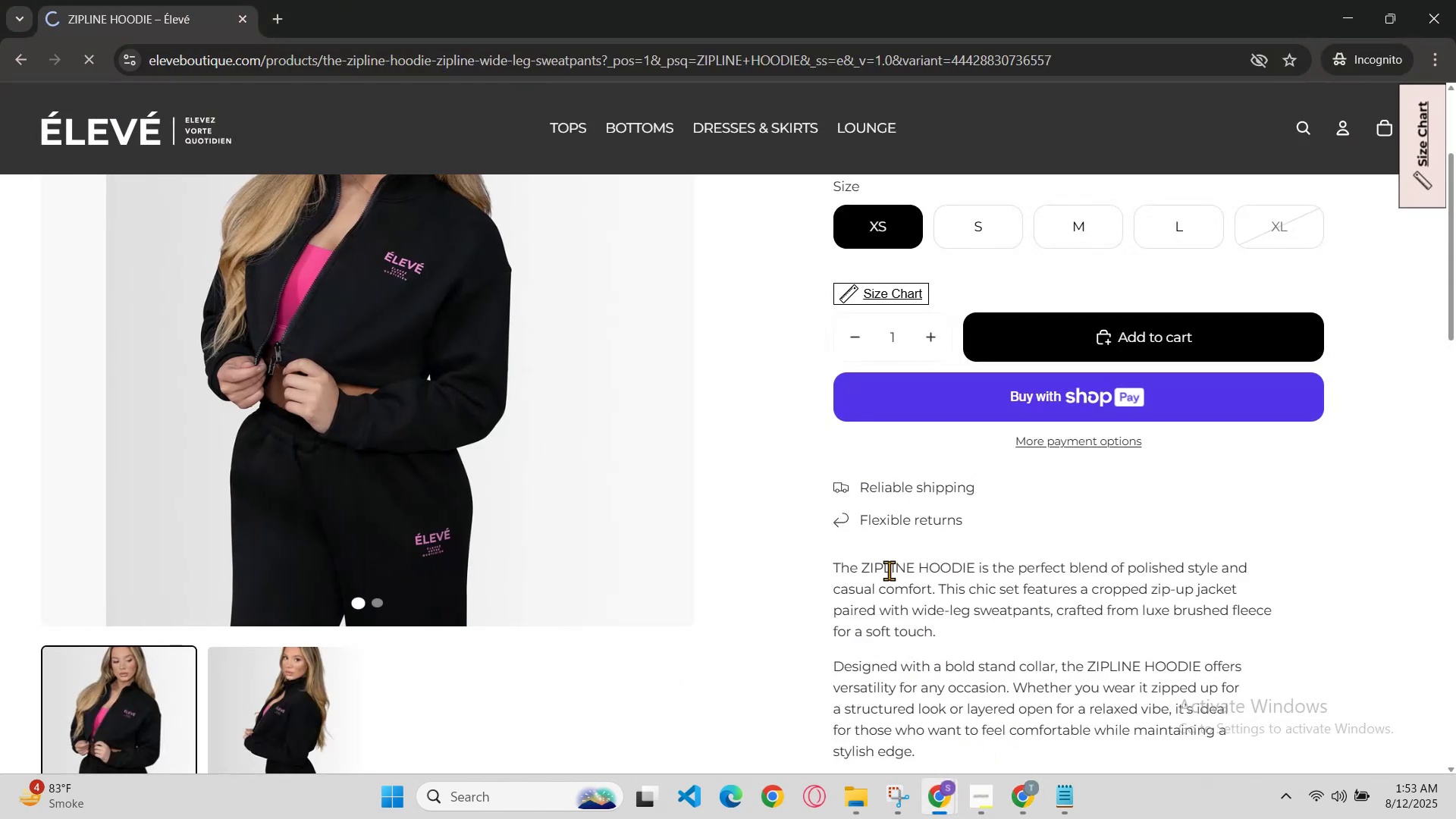 
scroll: coordinate [833, 320], scroll_direction: up, amount: 2.0
 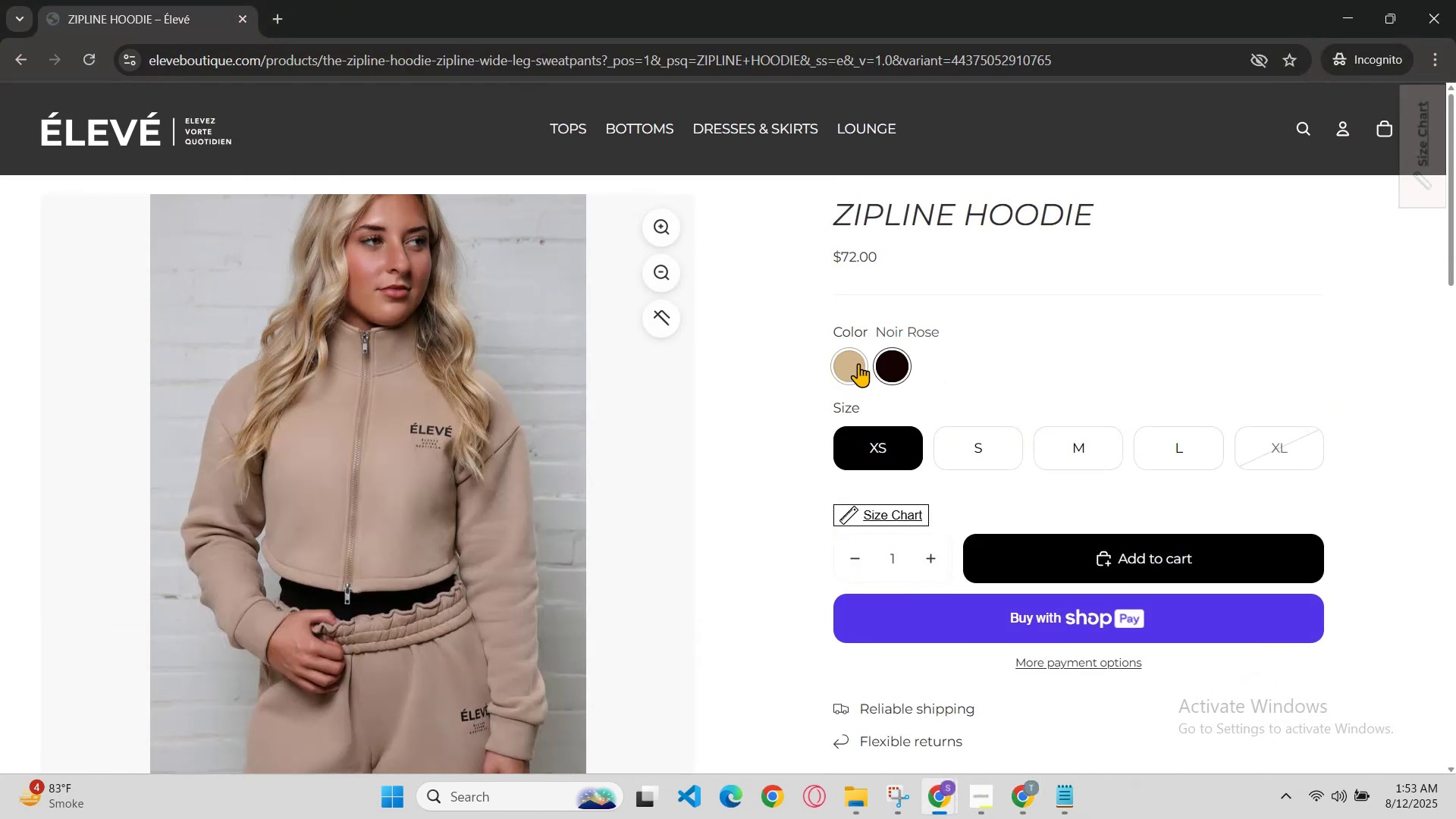 
left_click([889, 358])
 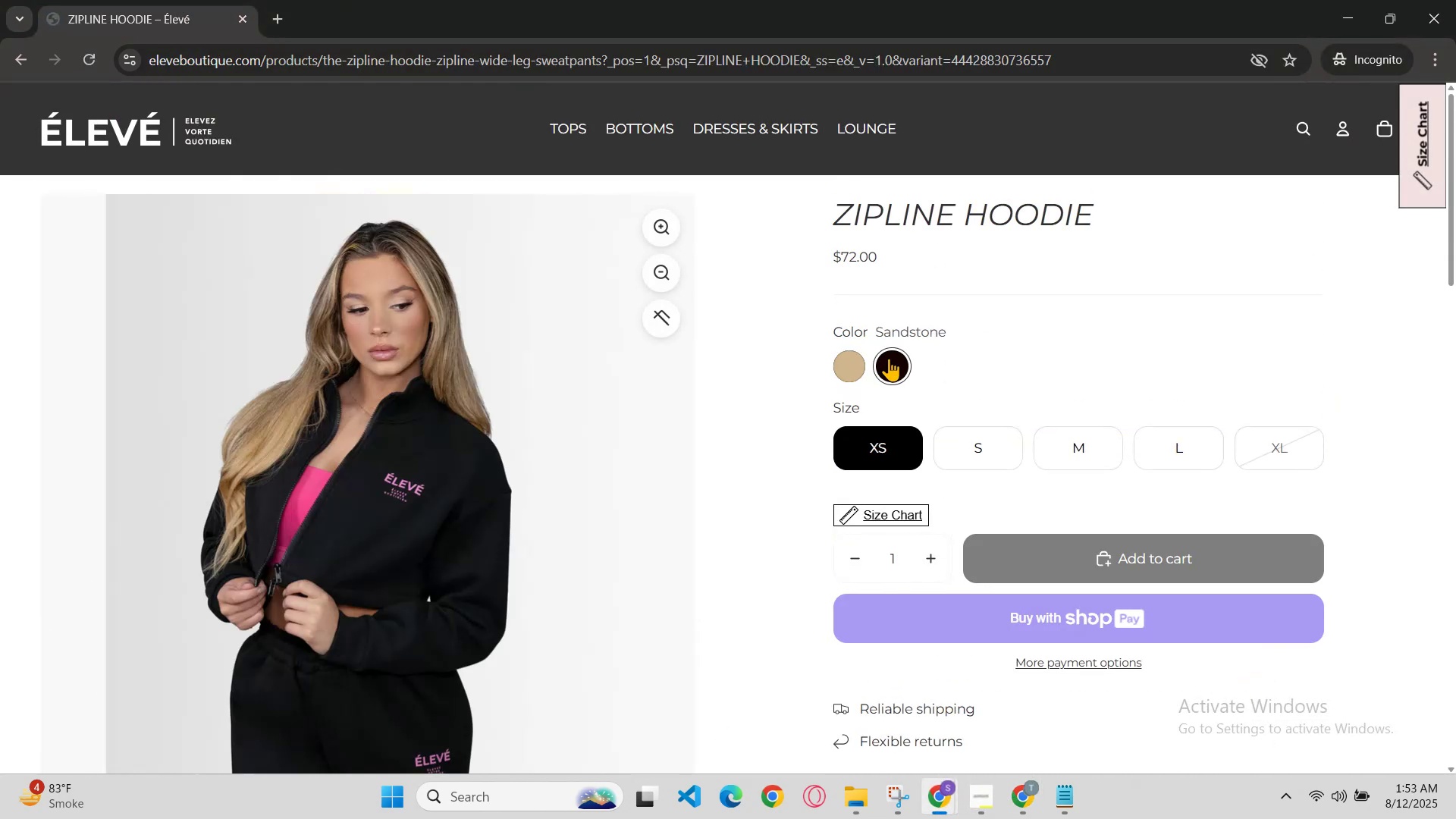 
scroll: coordinate [877, 381], scroll_direction: down, amount: 2.0
 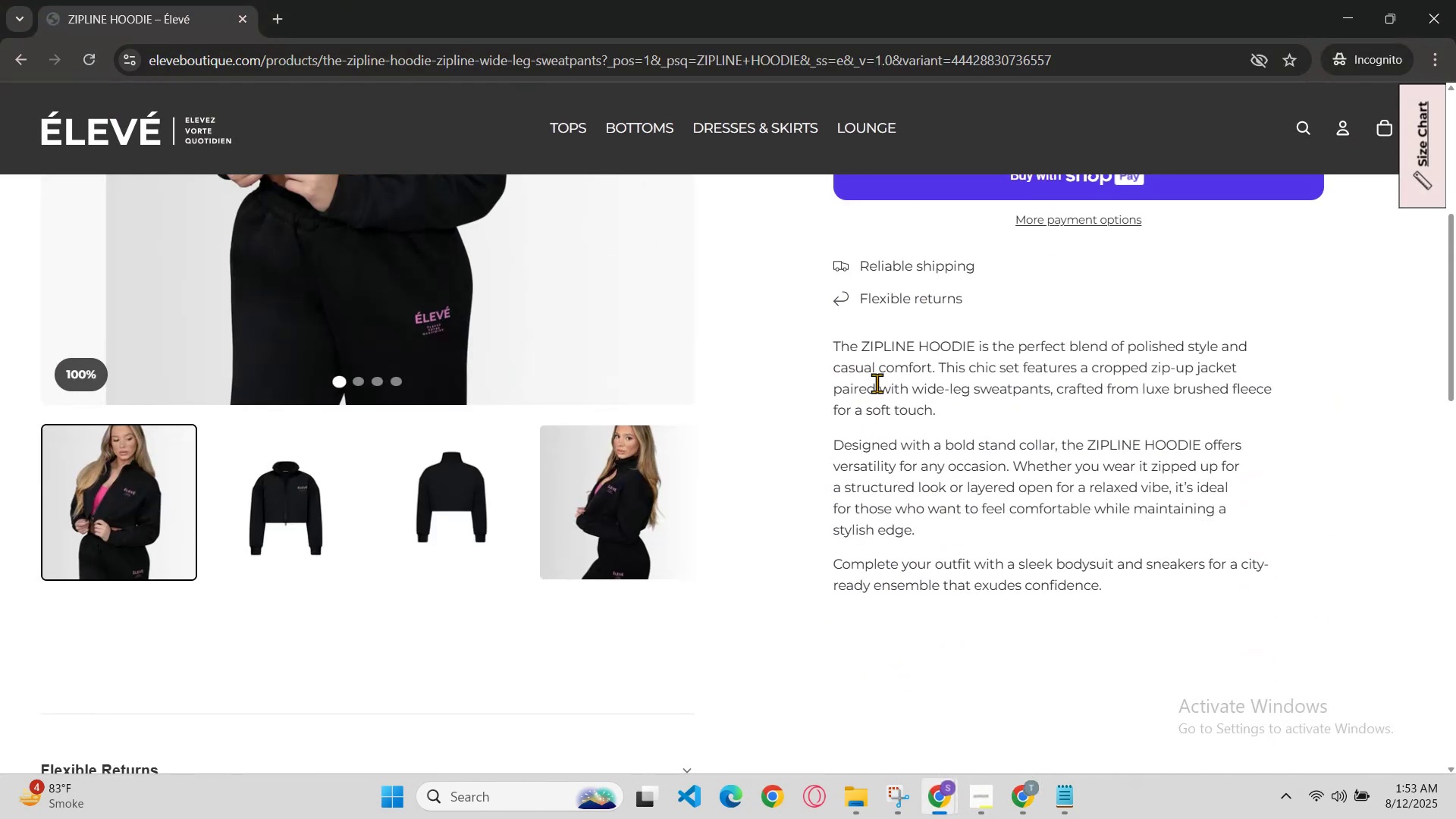 
scroll: coordinate [869, 394], scroll_direction: up, amount: 1.0
 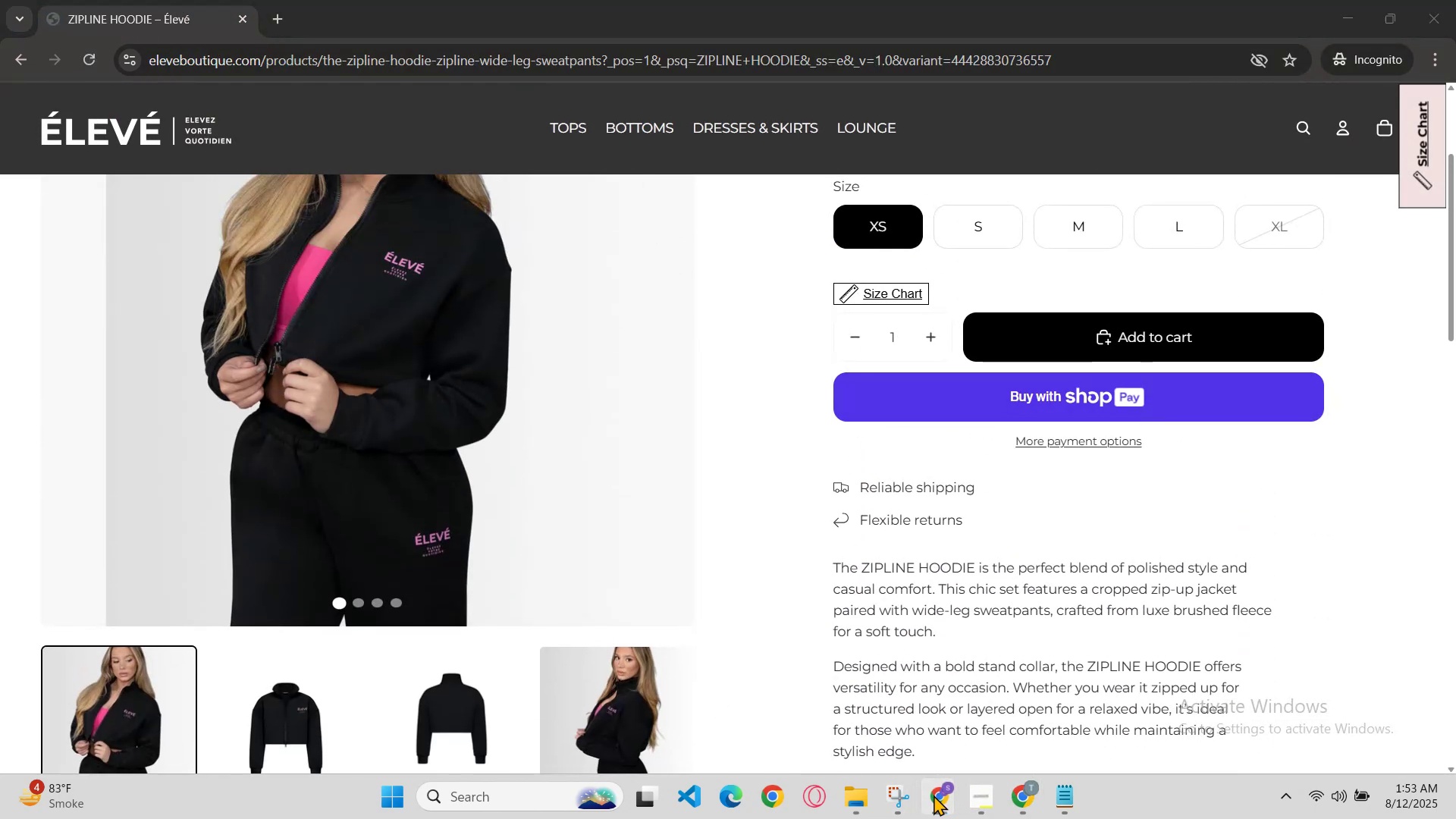 
left_click([782, 740])
 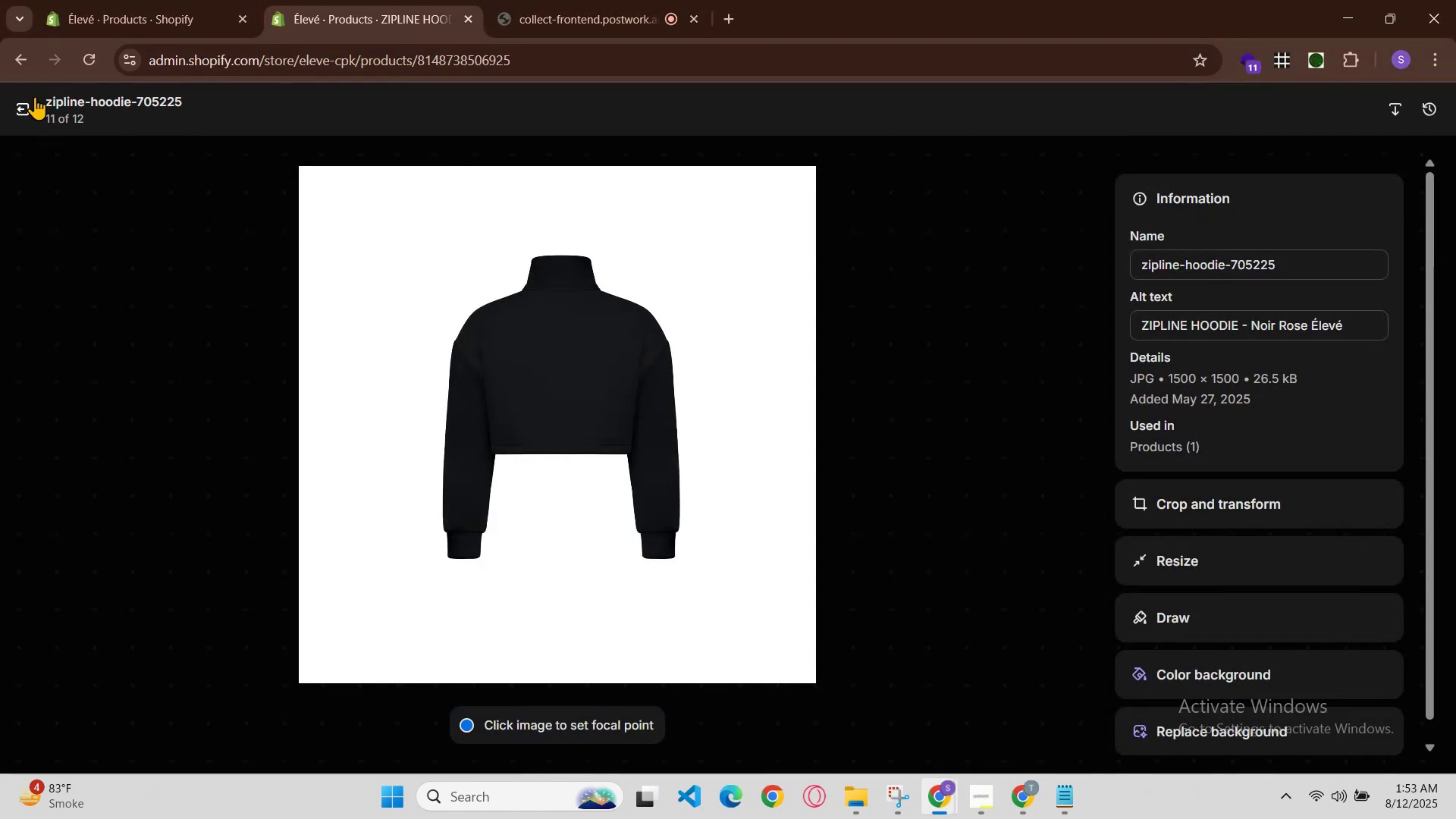 
left_click([20, 103])
 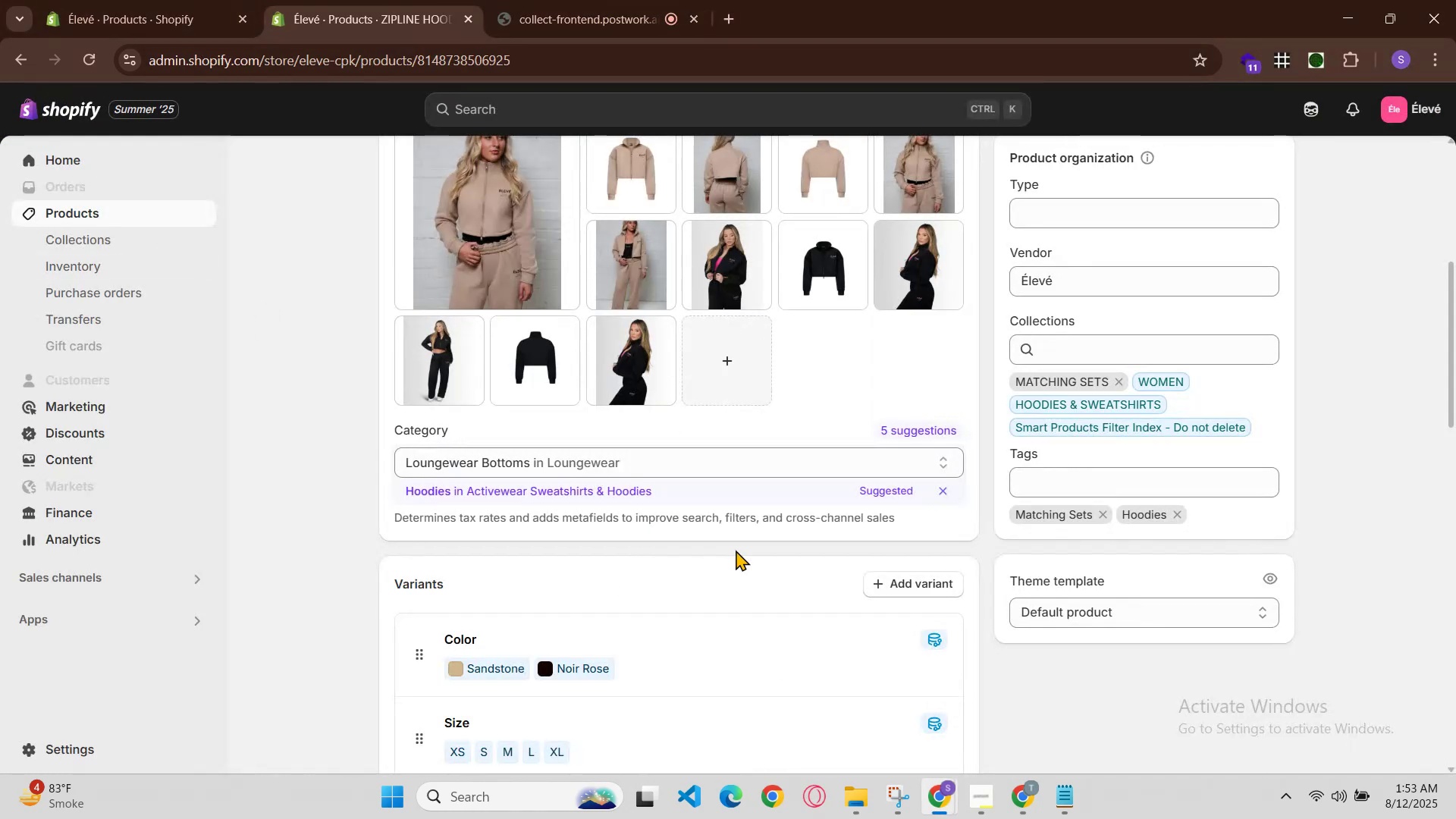 
scroll: coordinate [695, 422], scroll_direction: up, amount: 6.0
 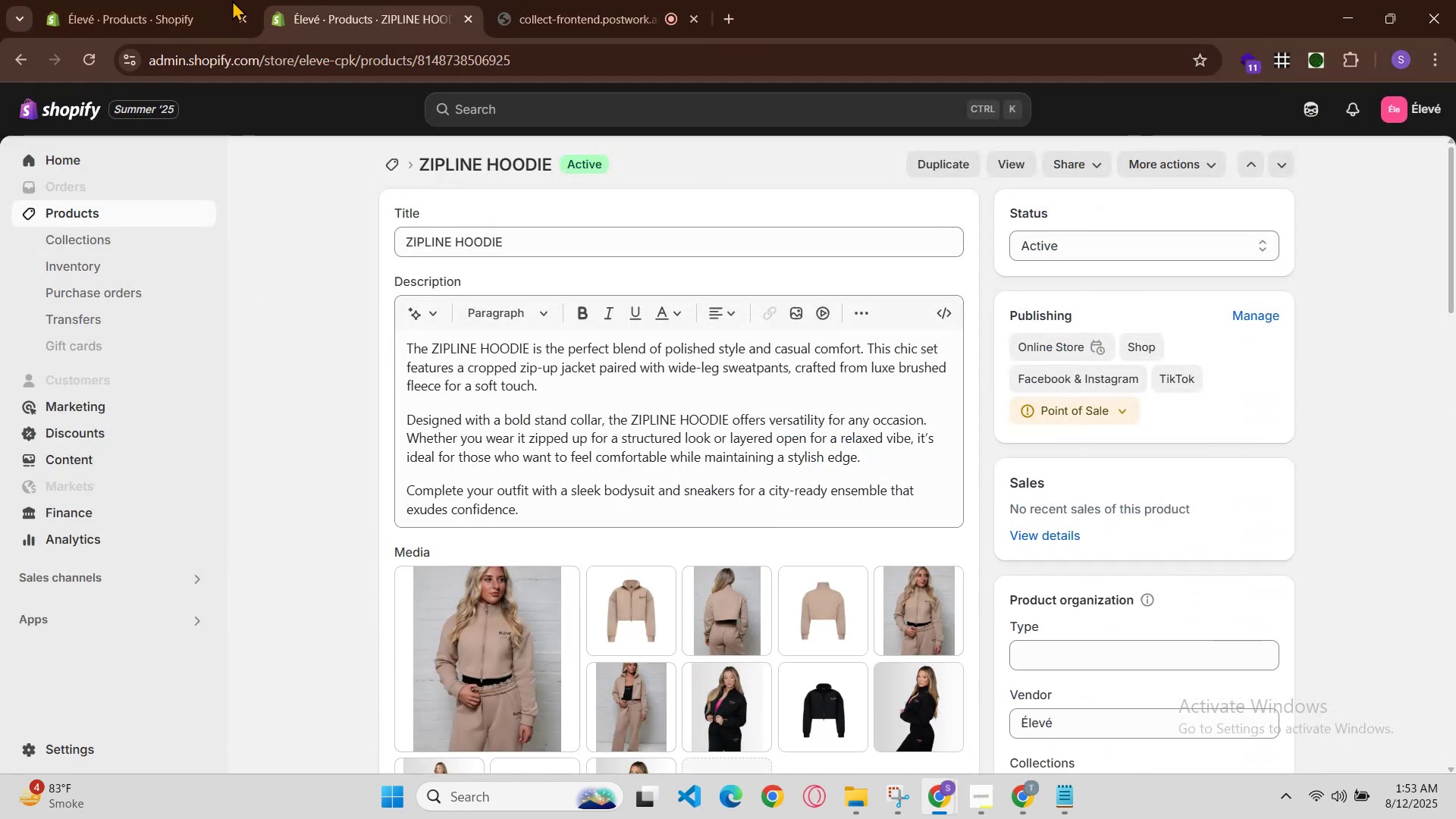 
left_click([105, 0])
 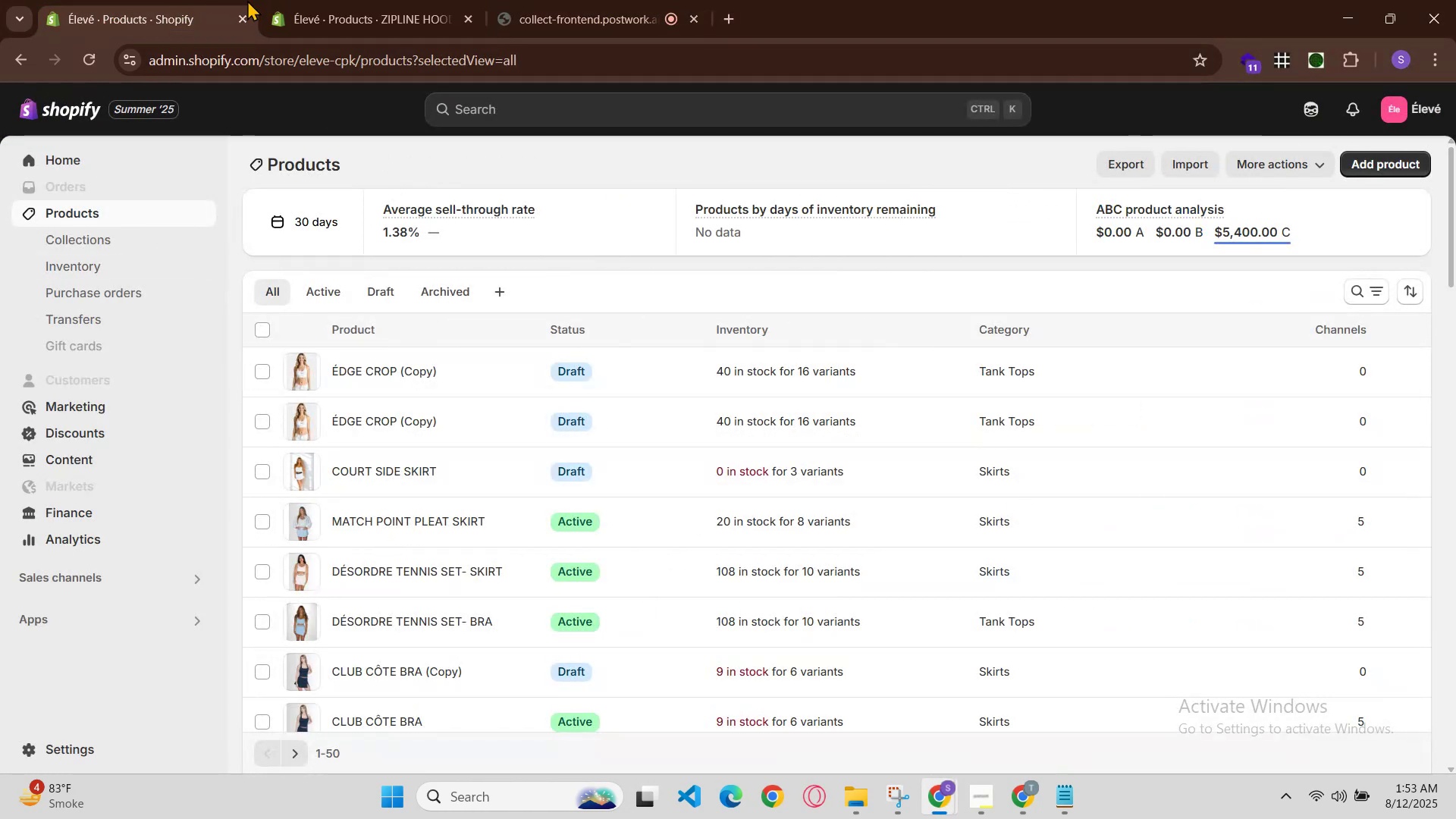 
left_click([255, 0])
 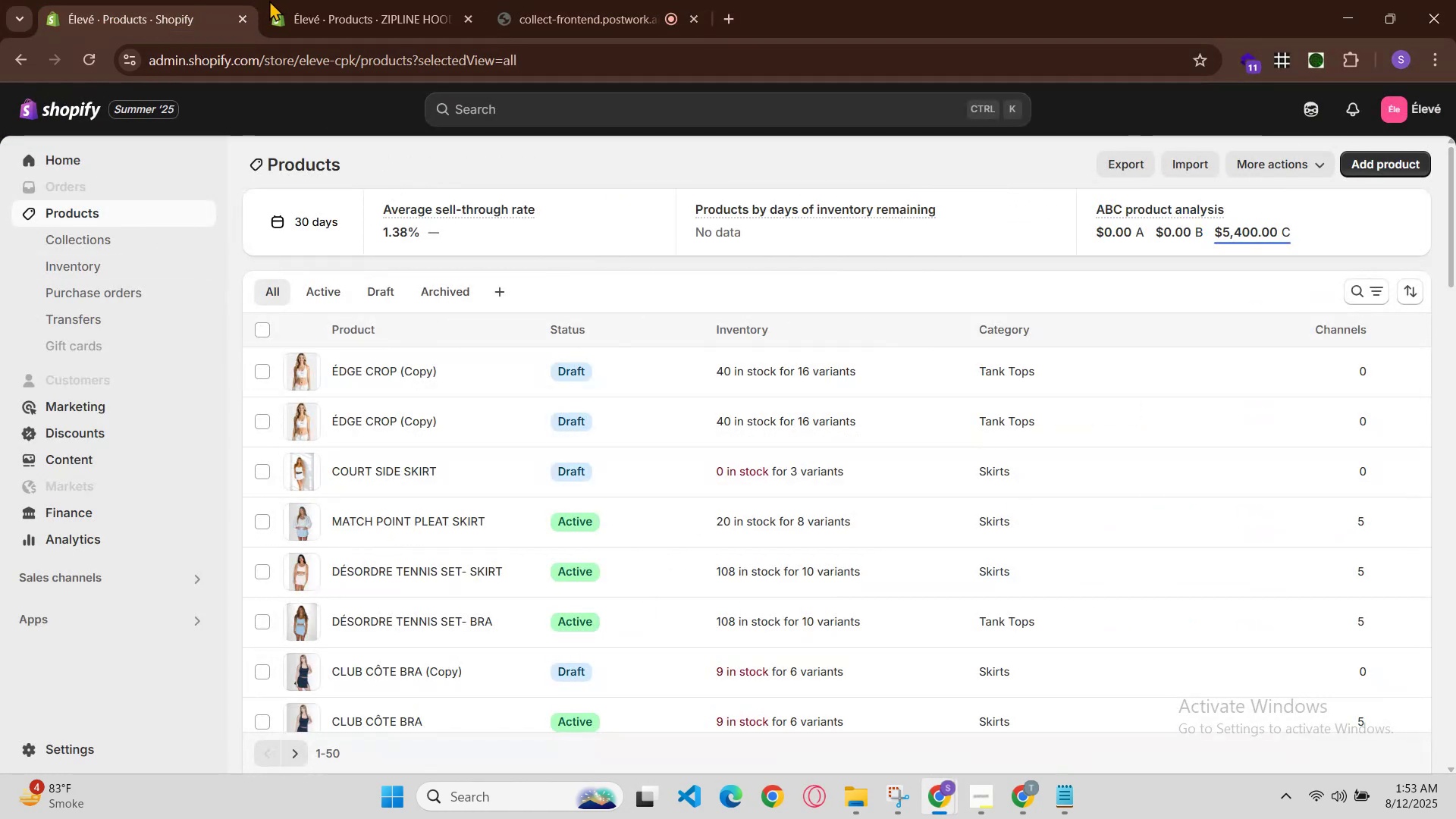 
left_click([308, 0])
 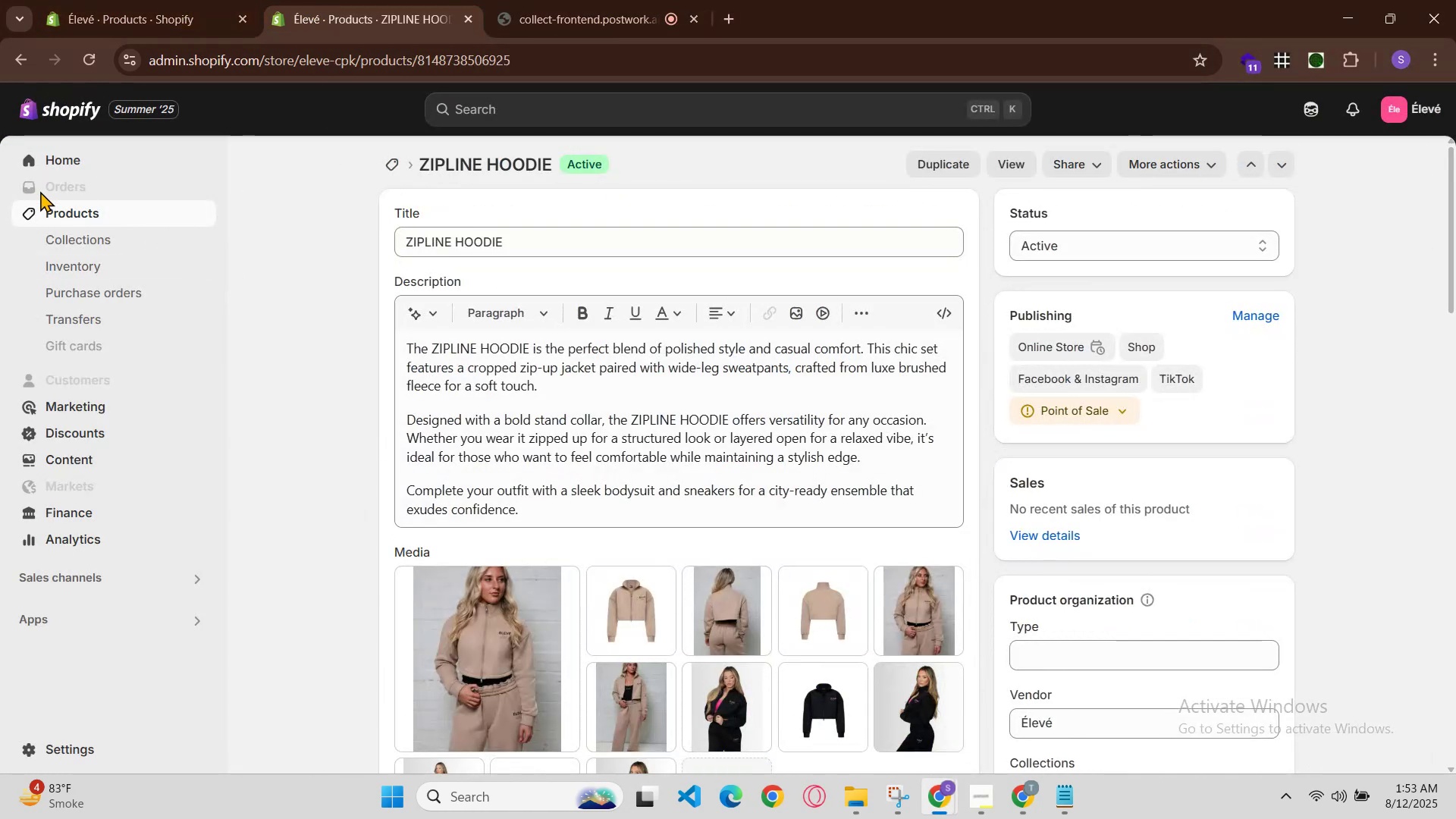 
left_click([60, 206])
 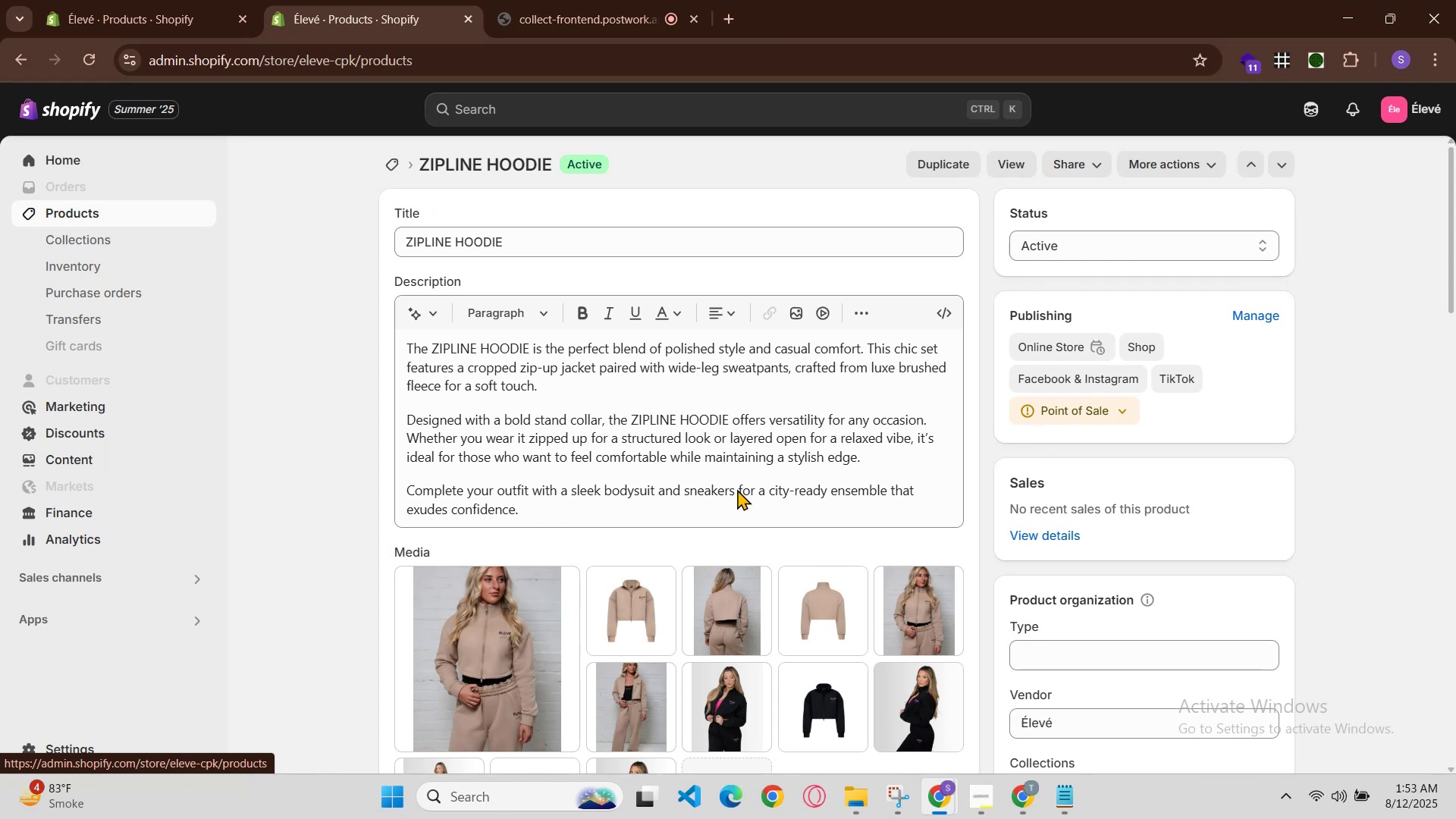 
scroll: coordinate [715, 617], scroll_direction: down, amount: 25.0
 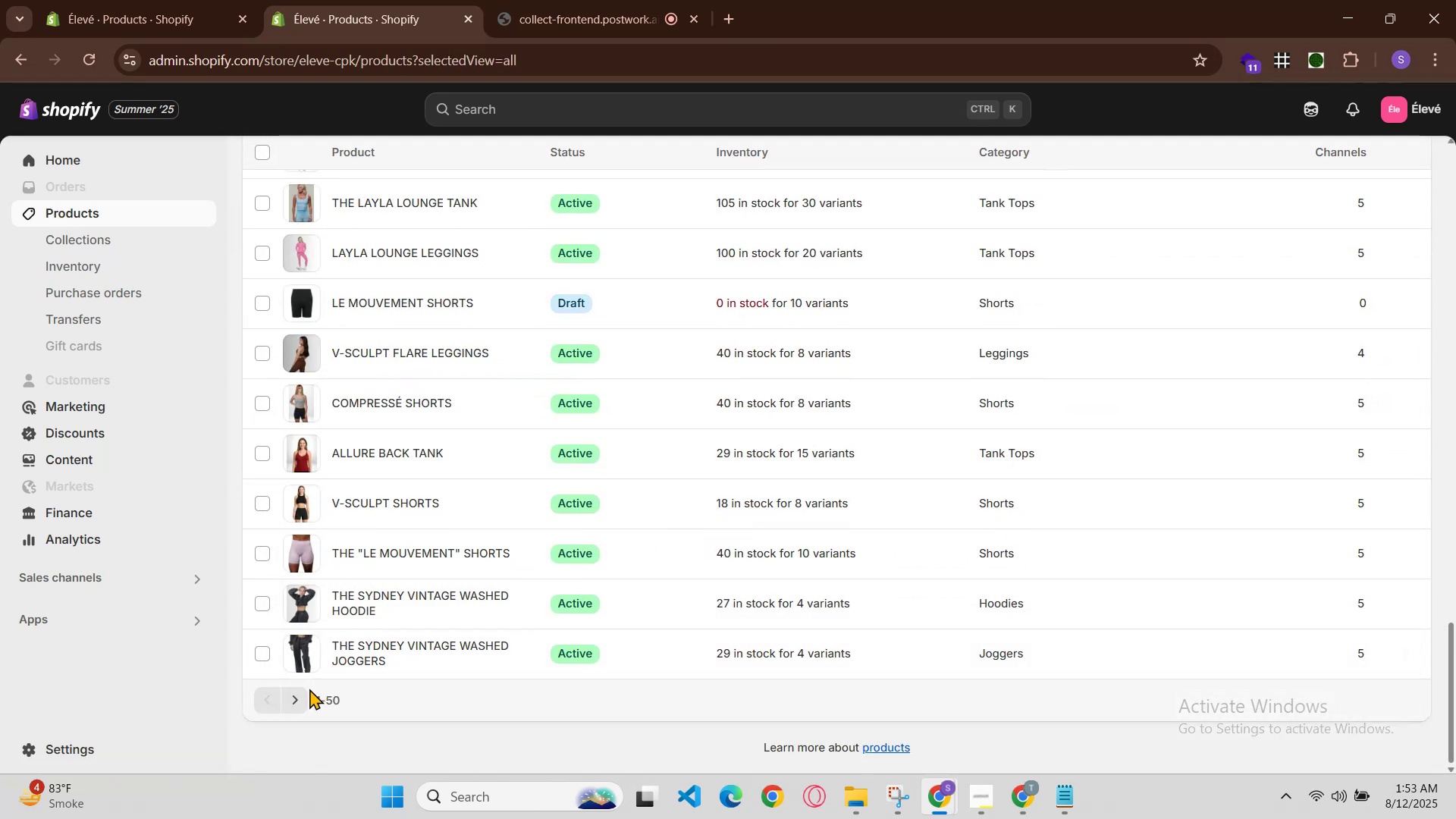 
left_click([300, 691])
 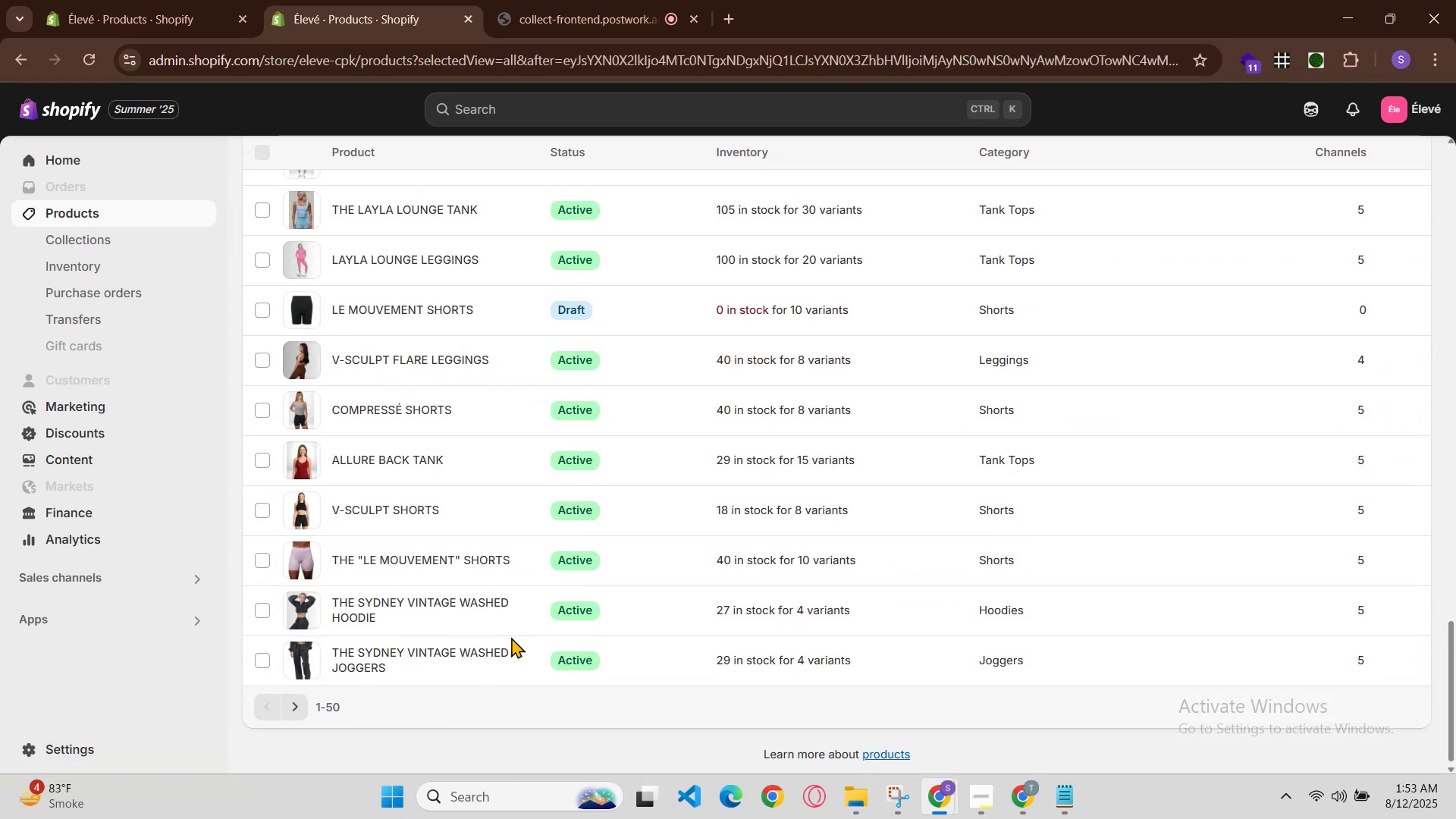 
scroll: coordinate [534, 611], scroll_direction: down, amount: 10.0
 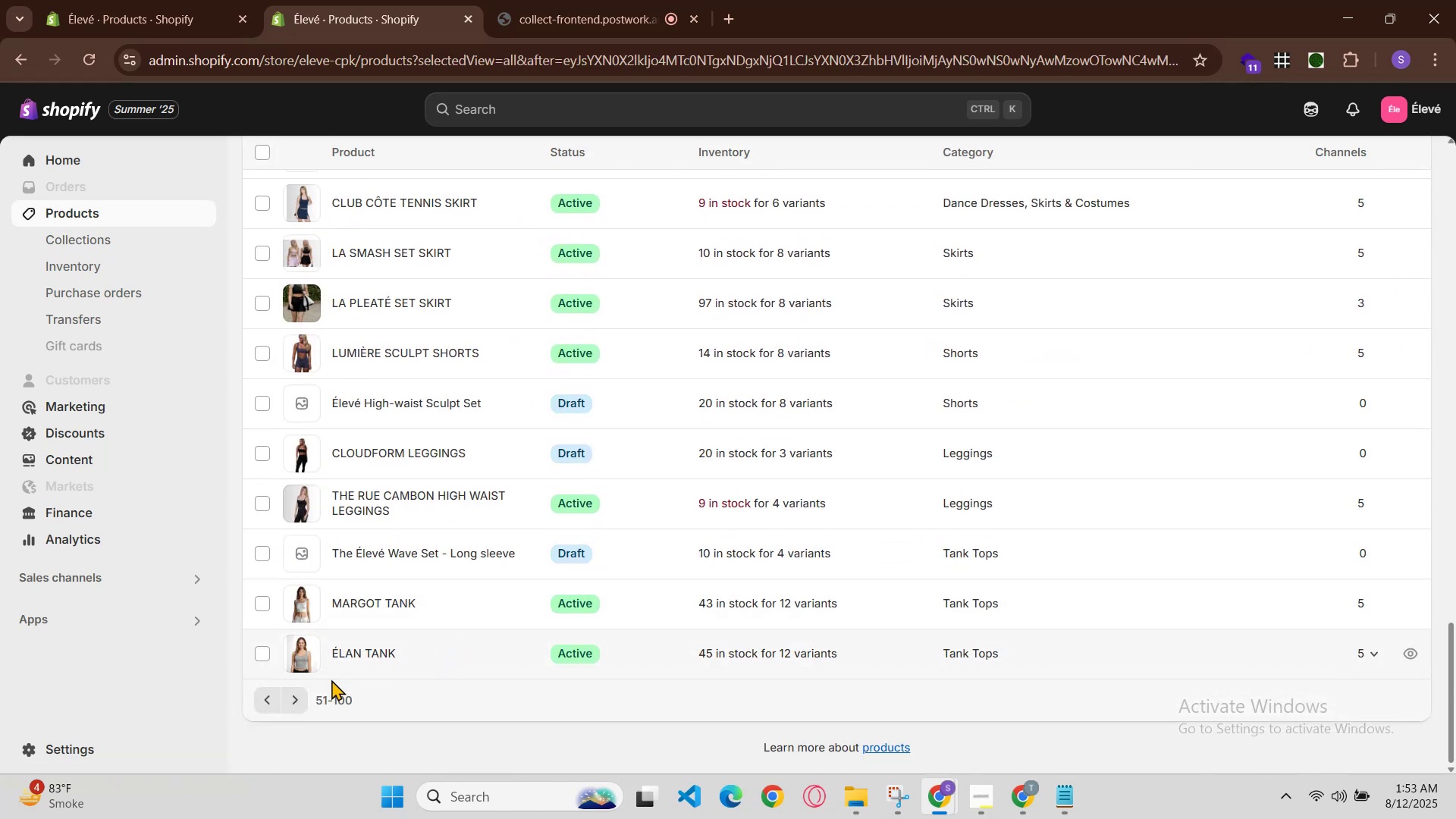 
left_click([298, 694])
 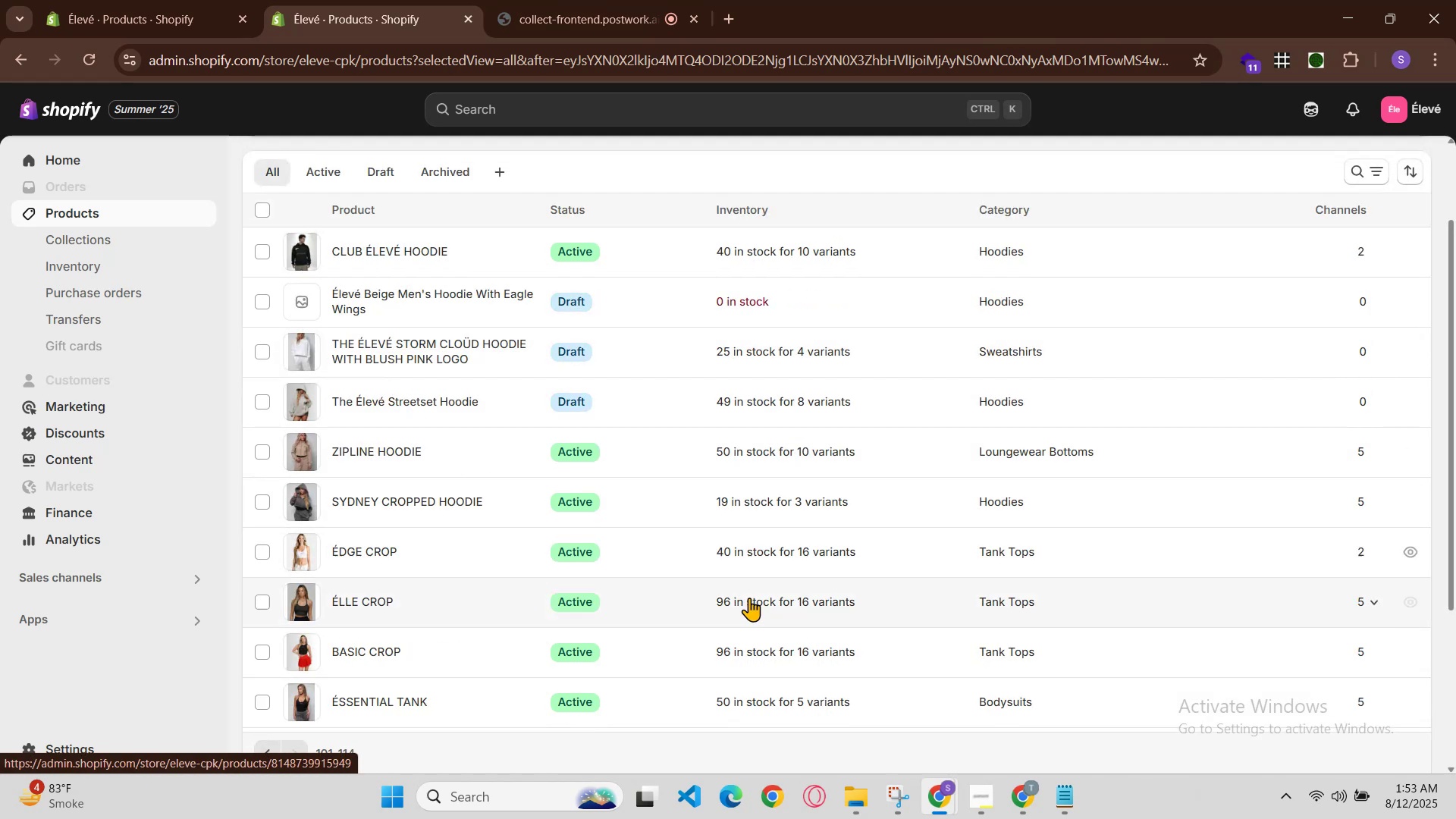 
wait(5.44)
 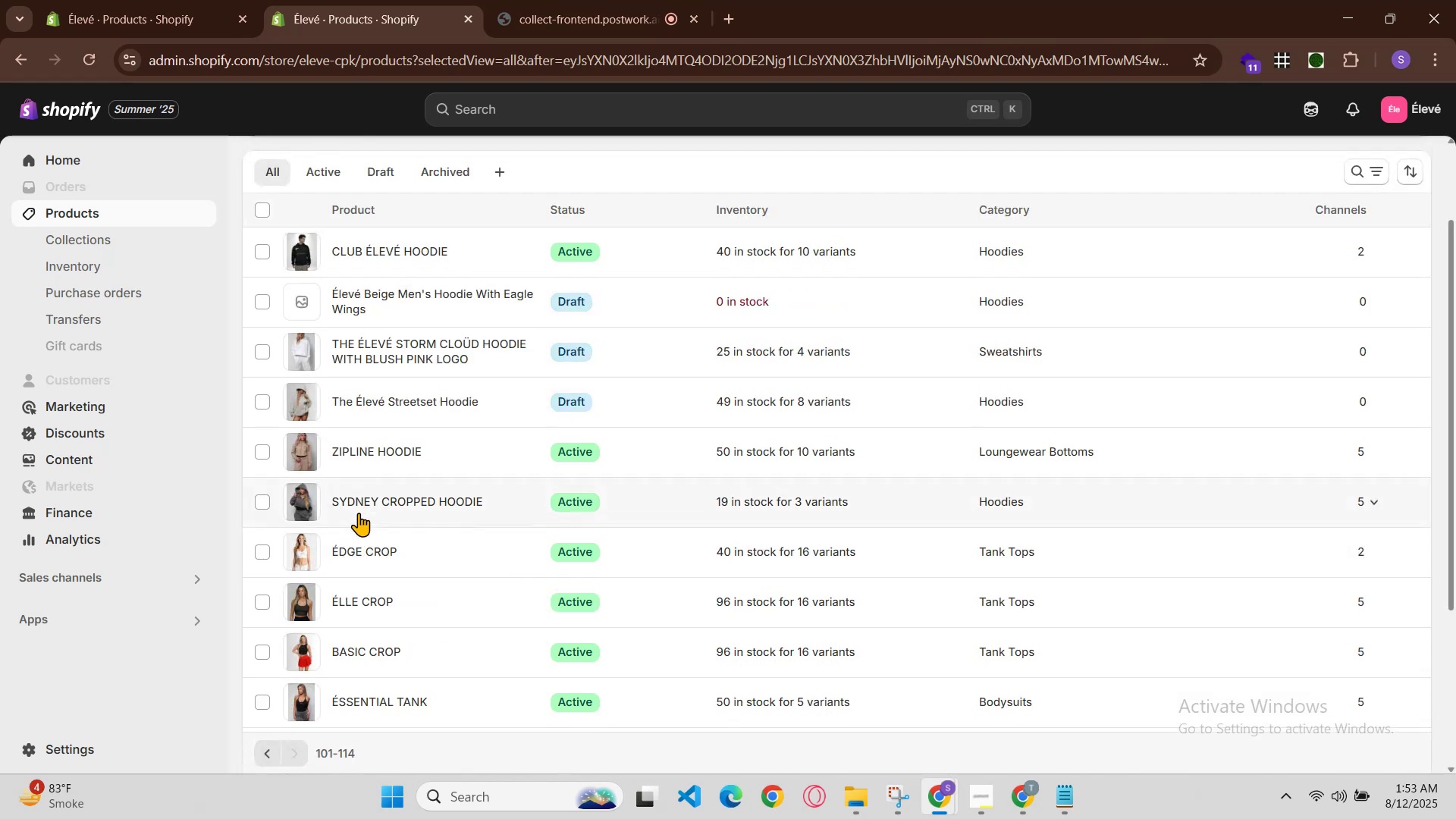 
left_click_drag(start_coordinate=[986, 712], to_coordinate=[982, 713])
 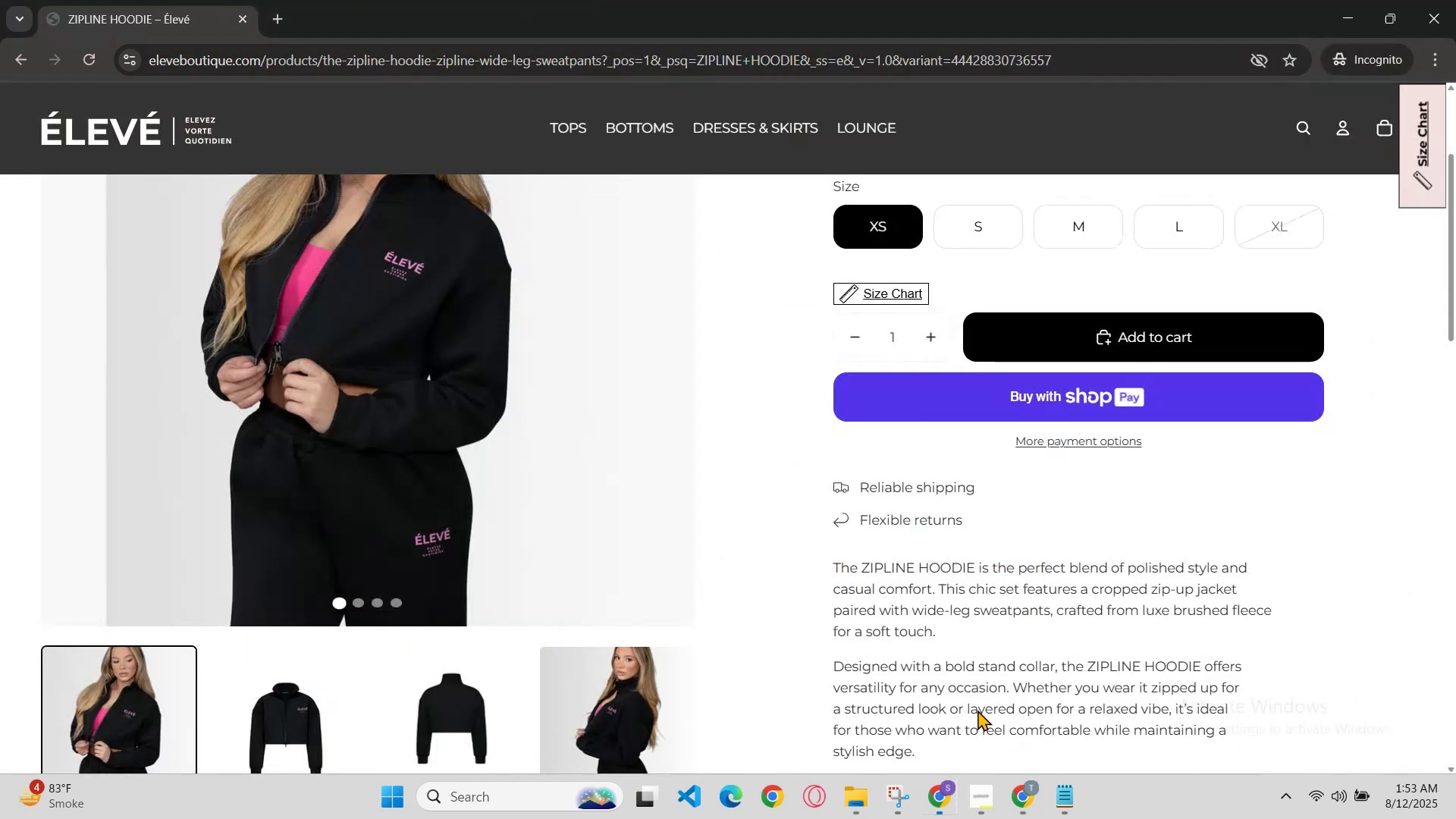 
scroll: coordinate [968, 607], scroll_direction: up, amount: 2.0
 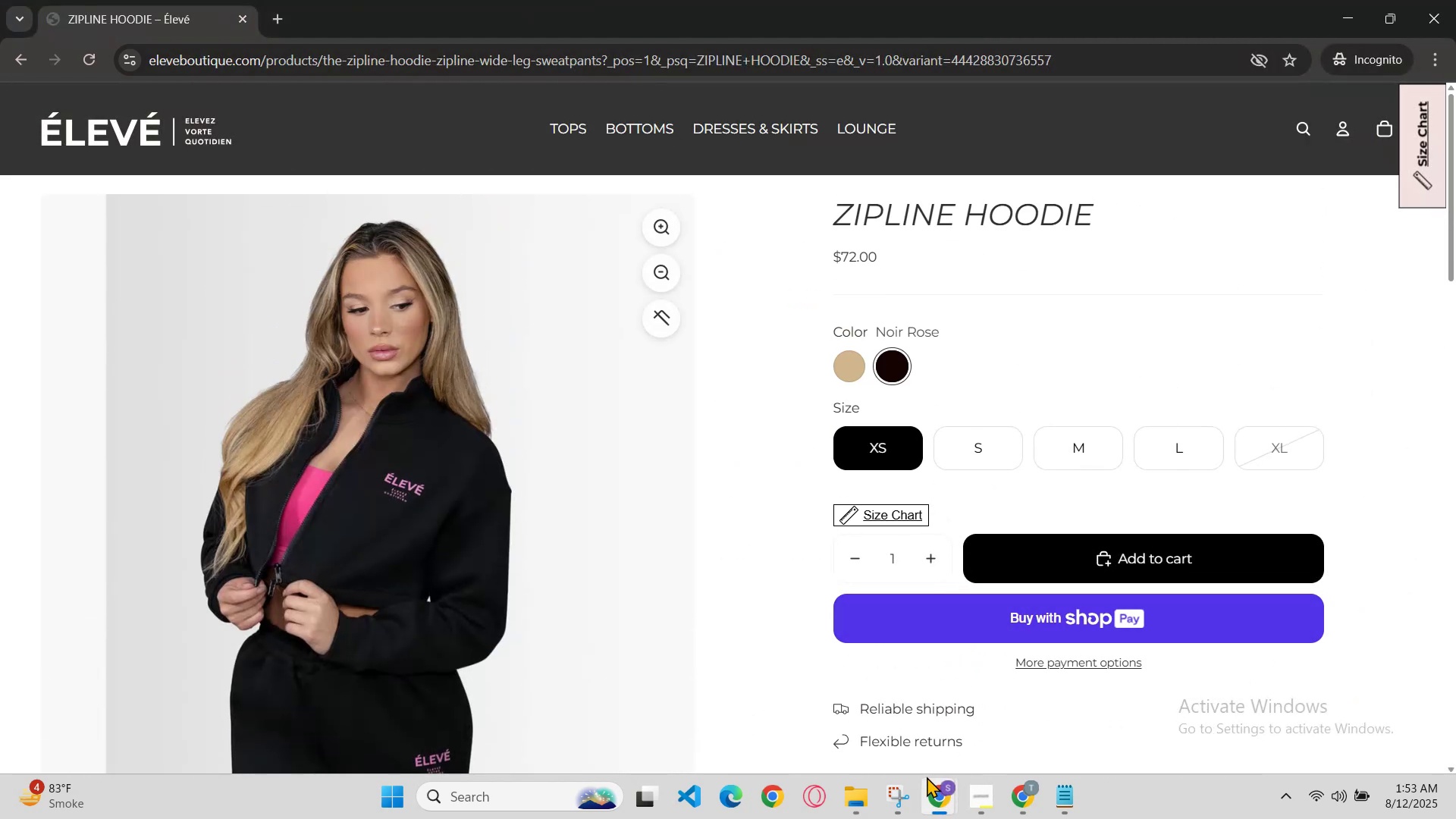 
left_click([926, 789])
 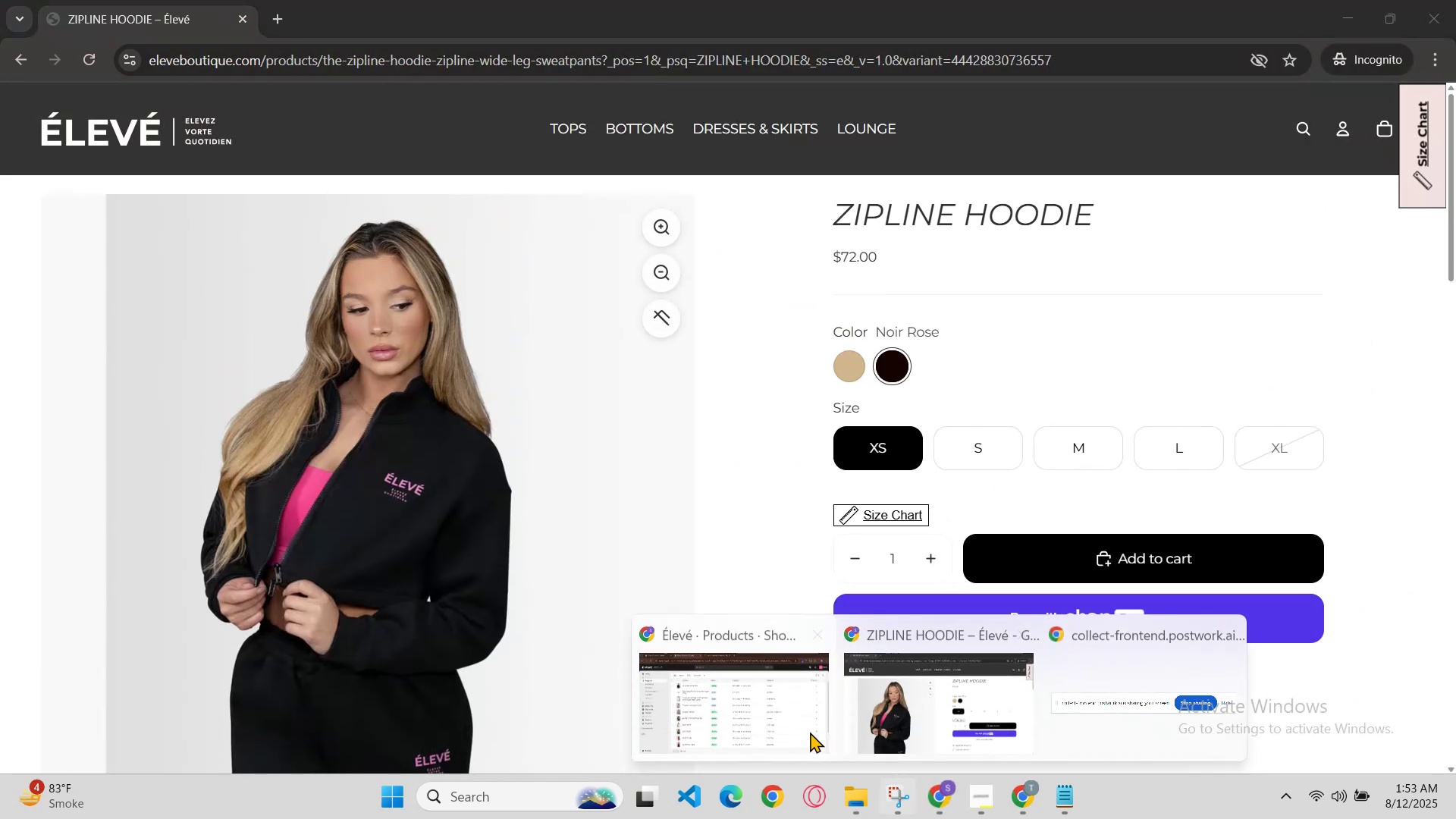 
left_click([799, 726])
 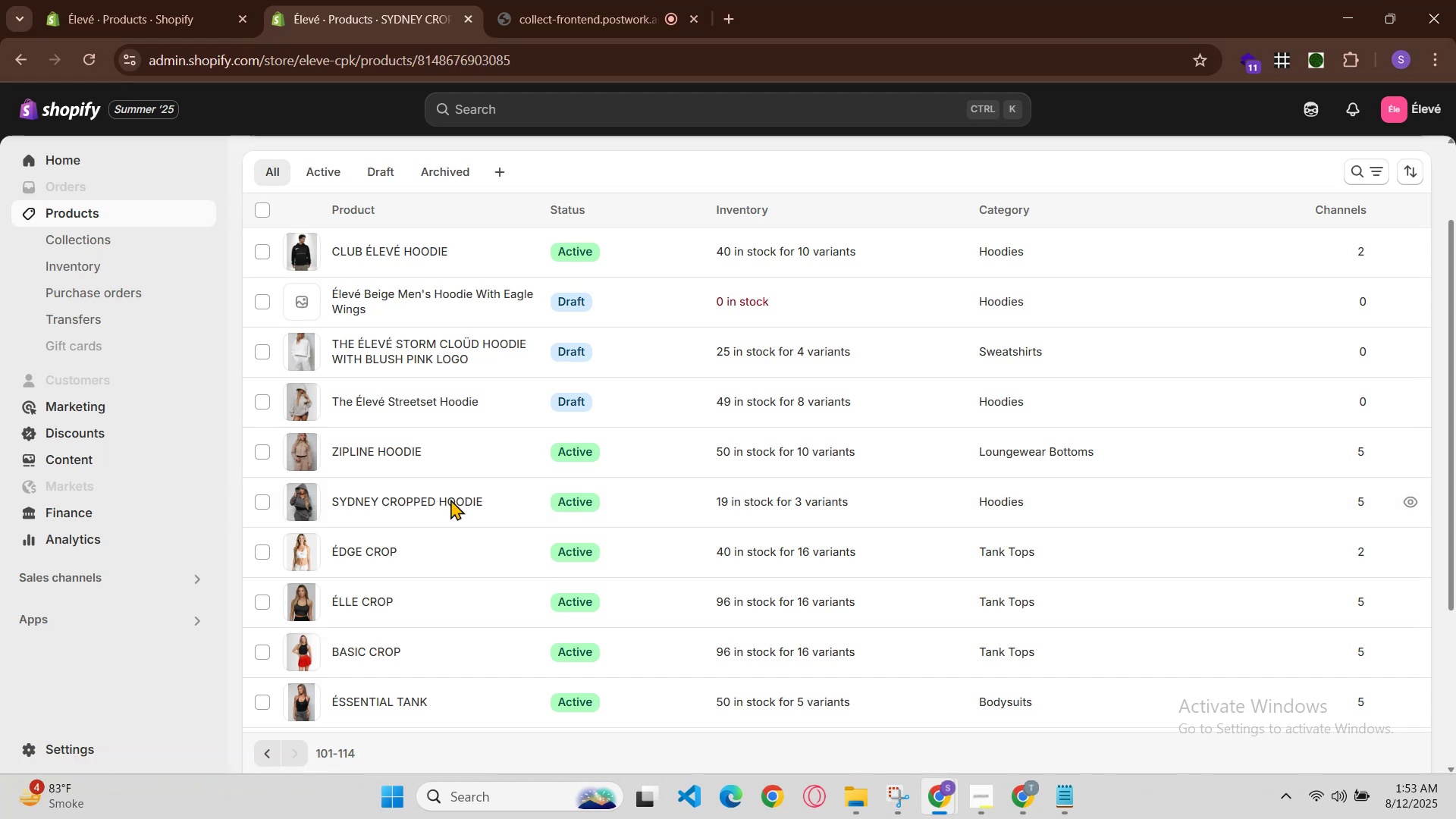 
wait(5.86)
 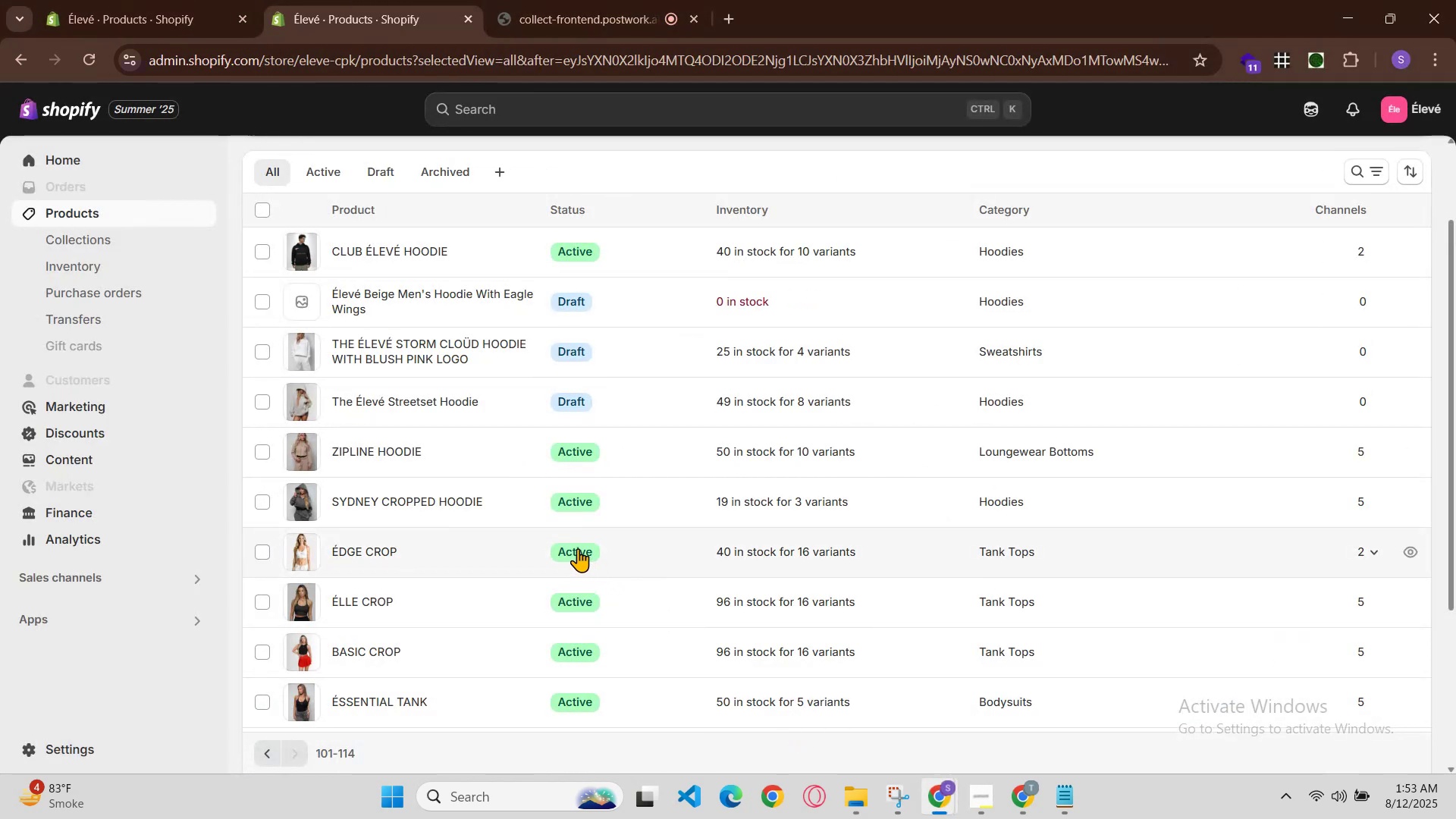 
double_click([602, 245])
 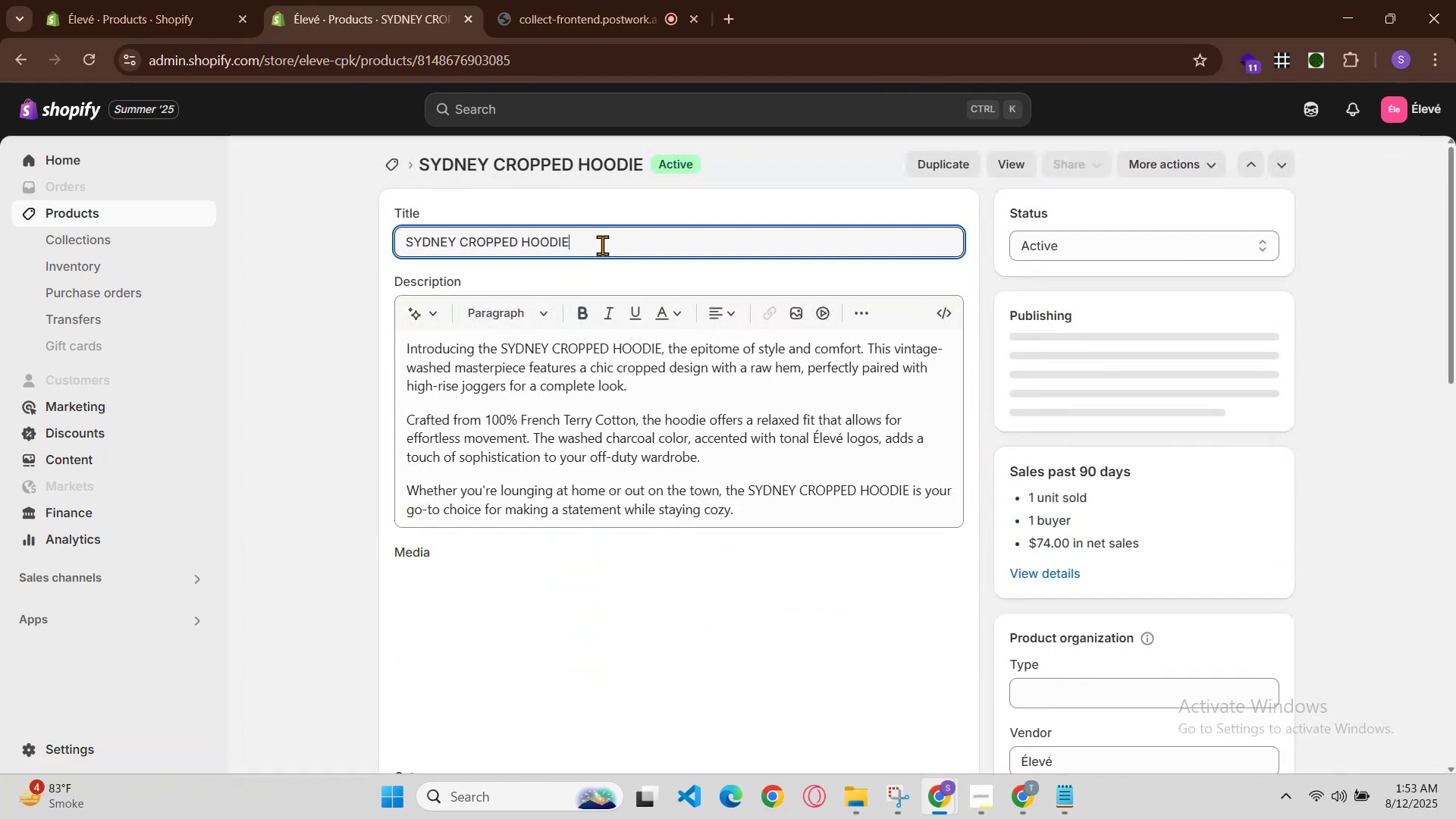 
triple_click([602, 245])
 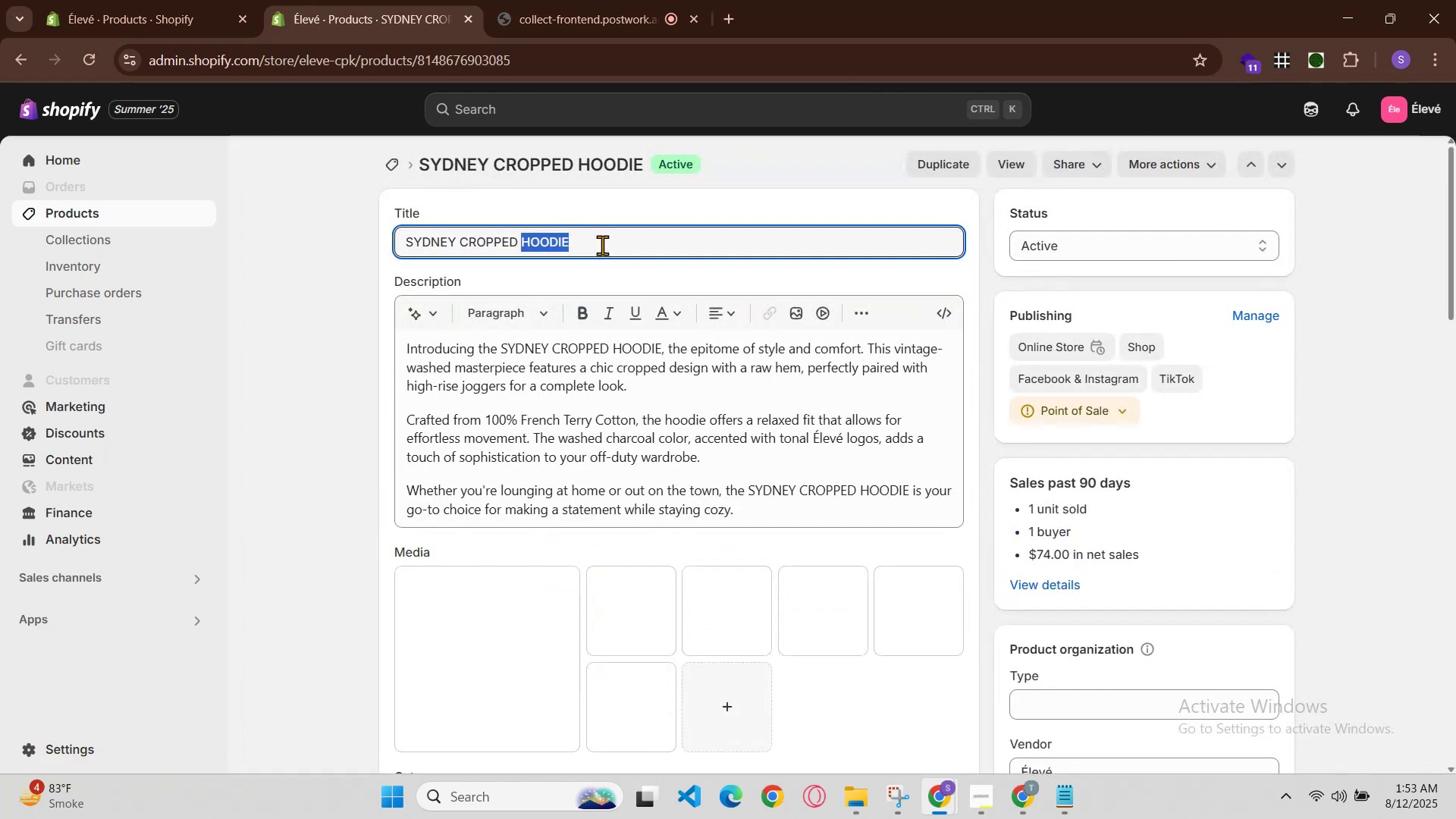 
left_click([602, 245])
 